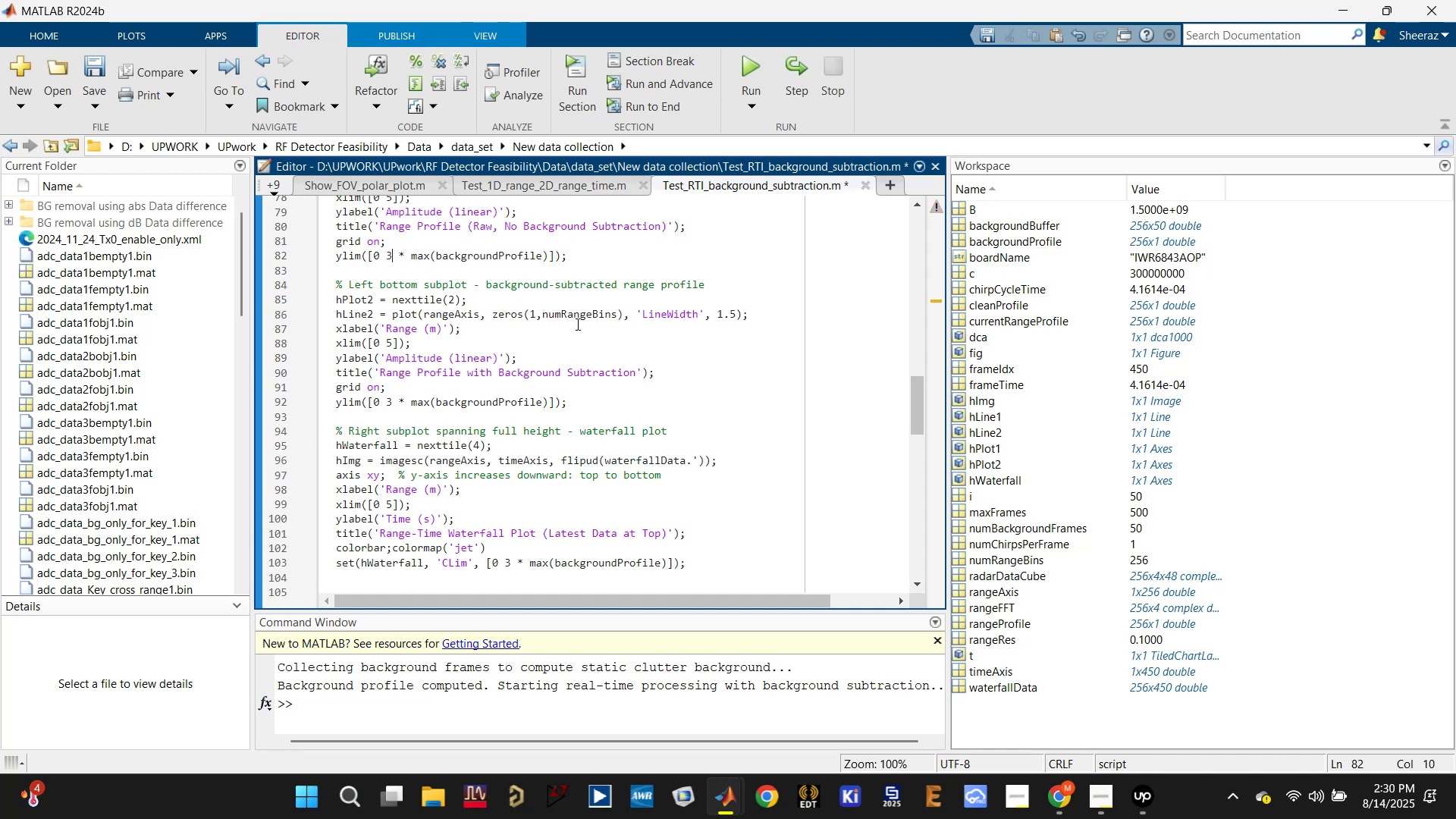 
key(Control+S)
 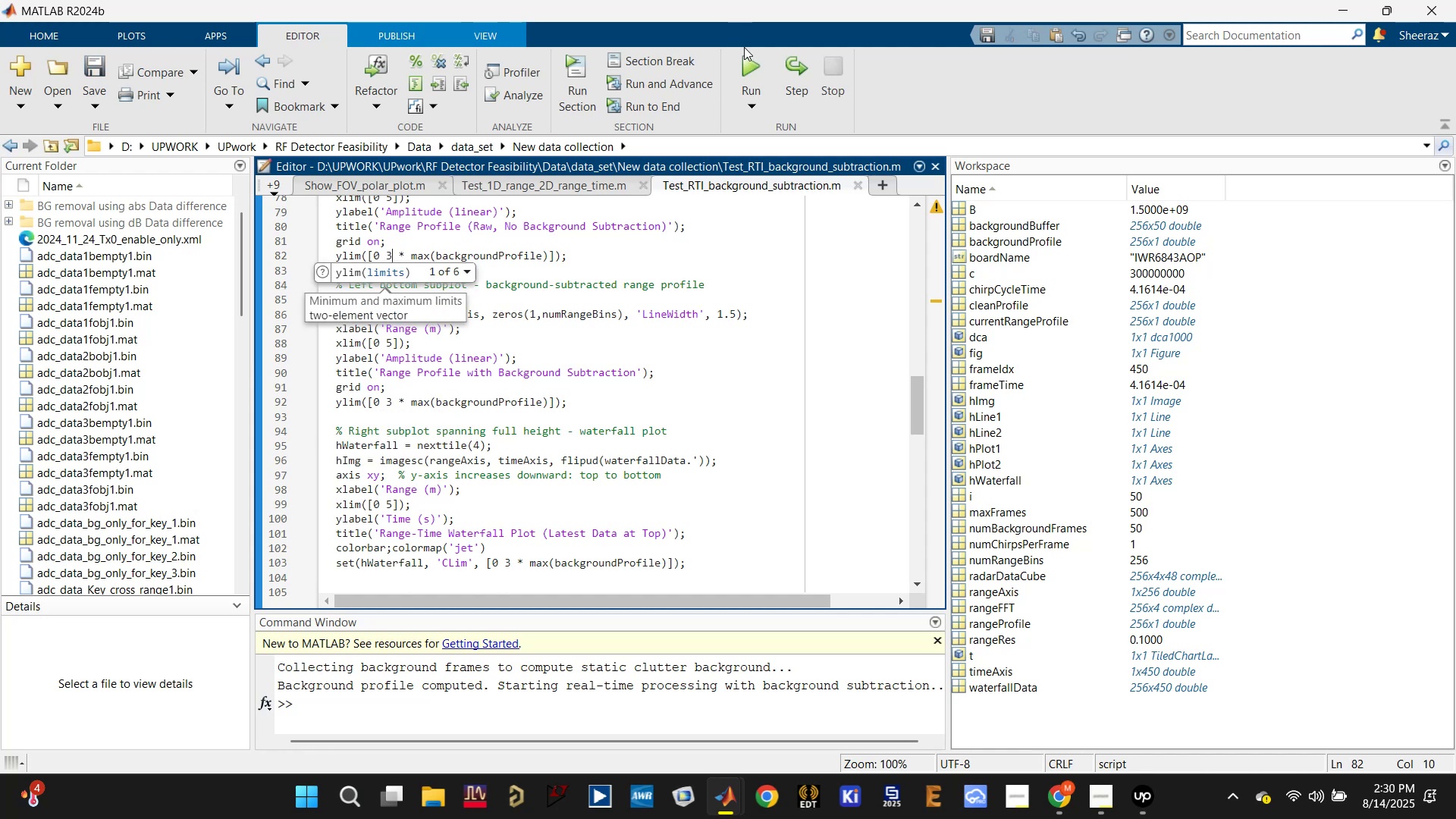 
left_click([748, 59])
 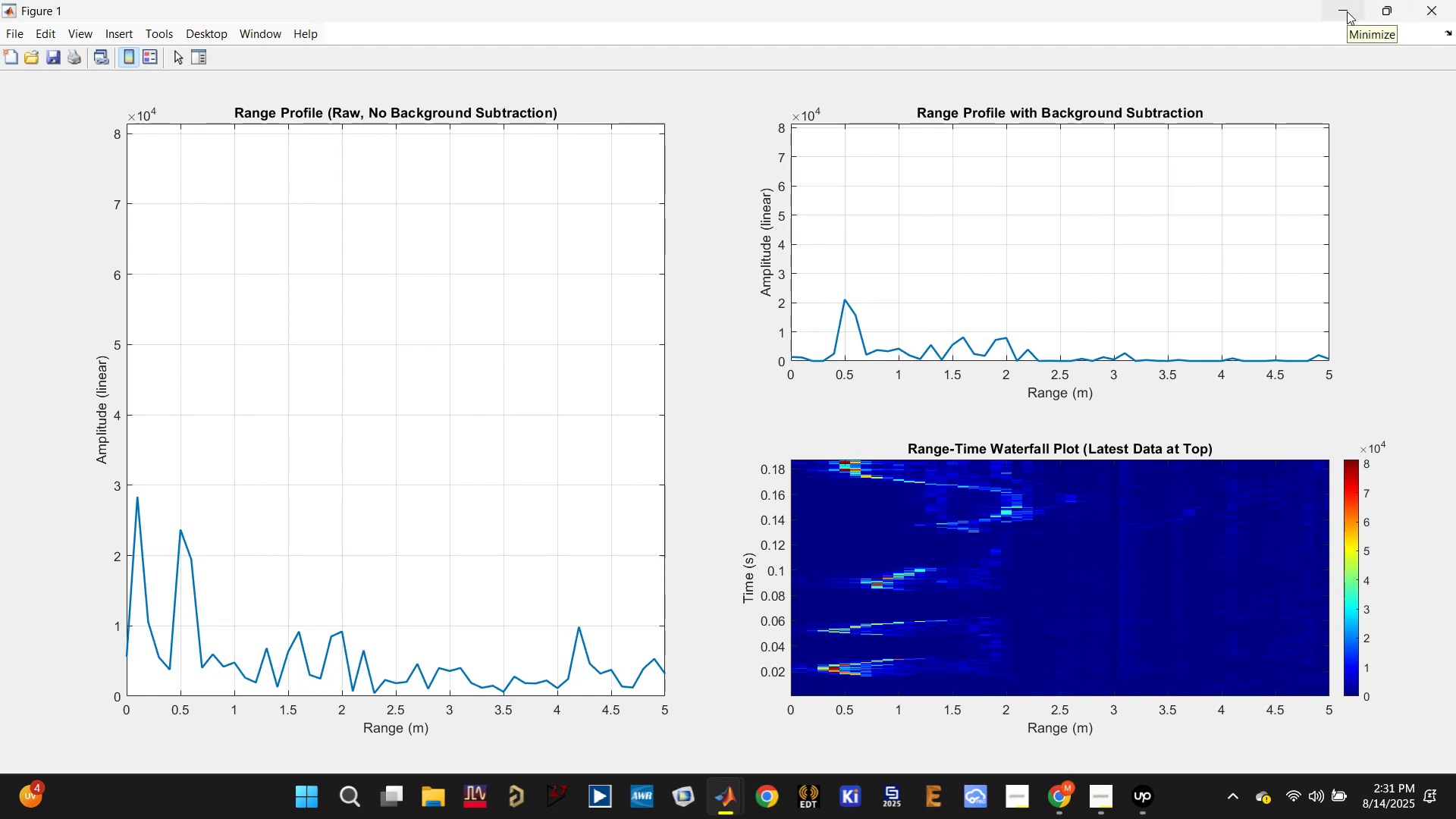 
wait(87.16)
 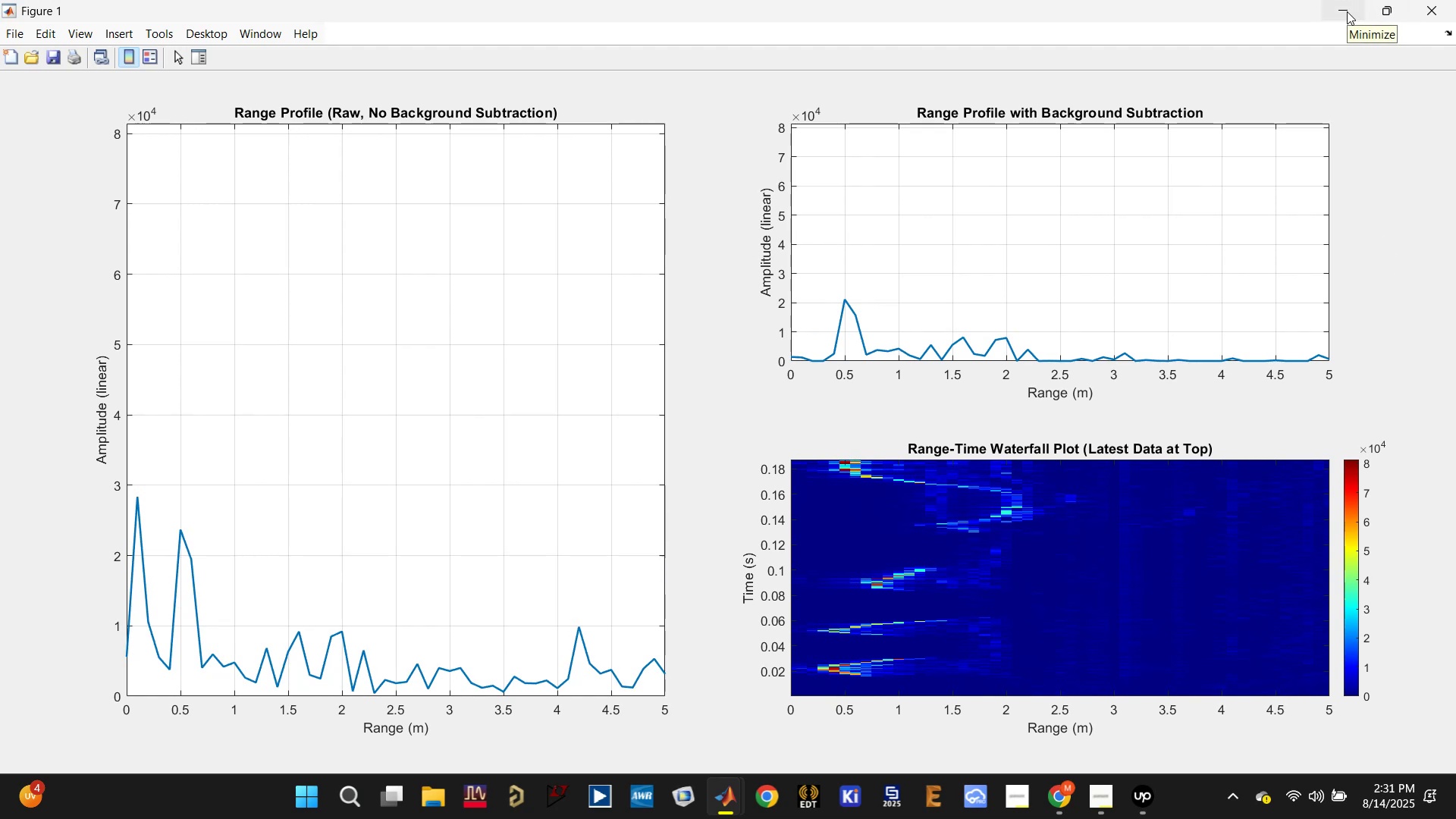 
left_click([1345, 11])
 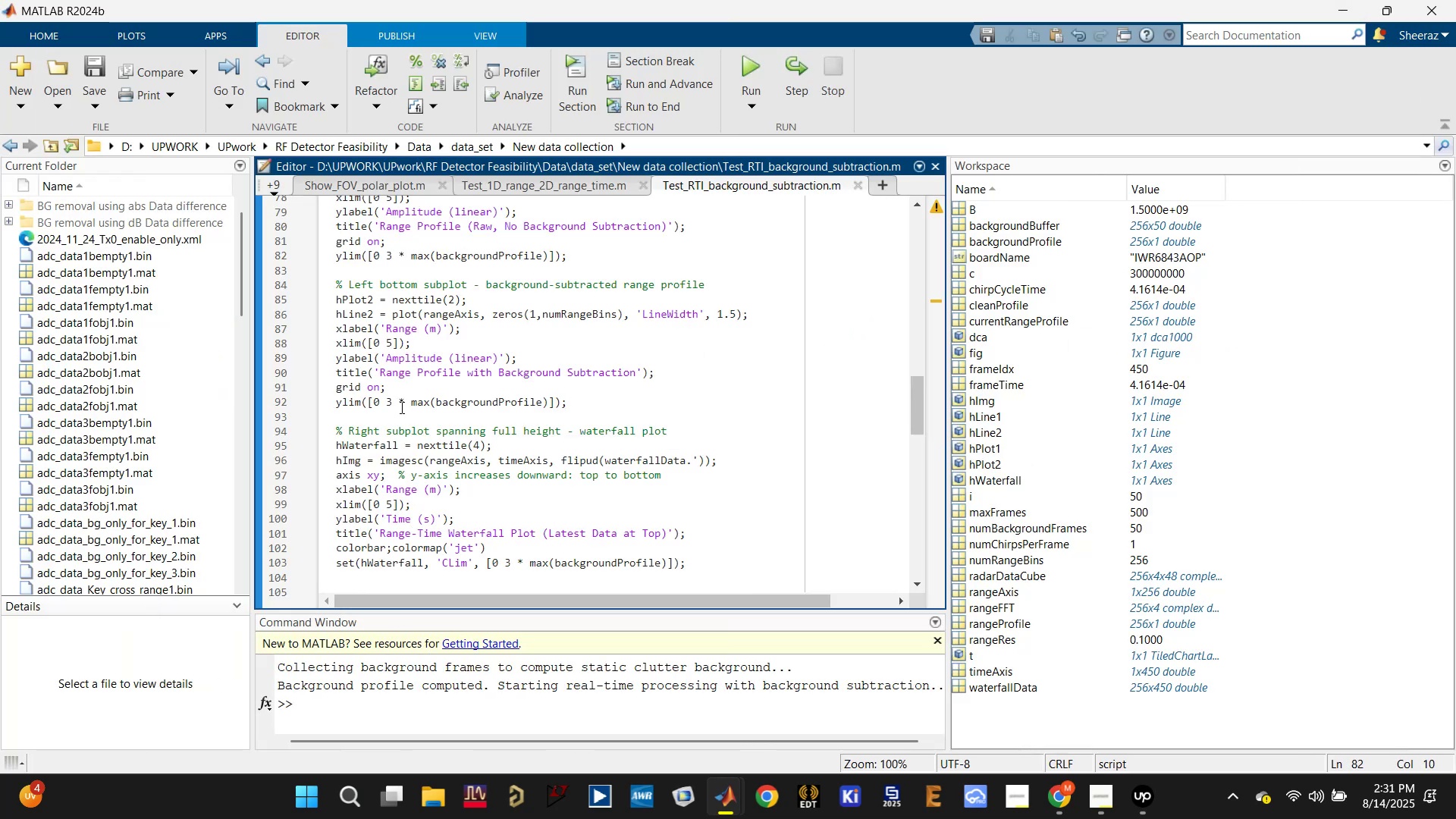 
left_click_drag(start_coordinate=[394, 397], to_coordinate=[389, 396])
 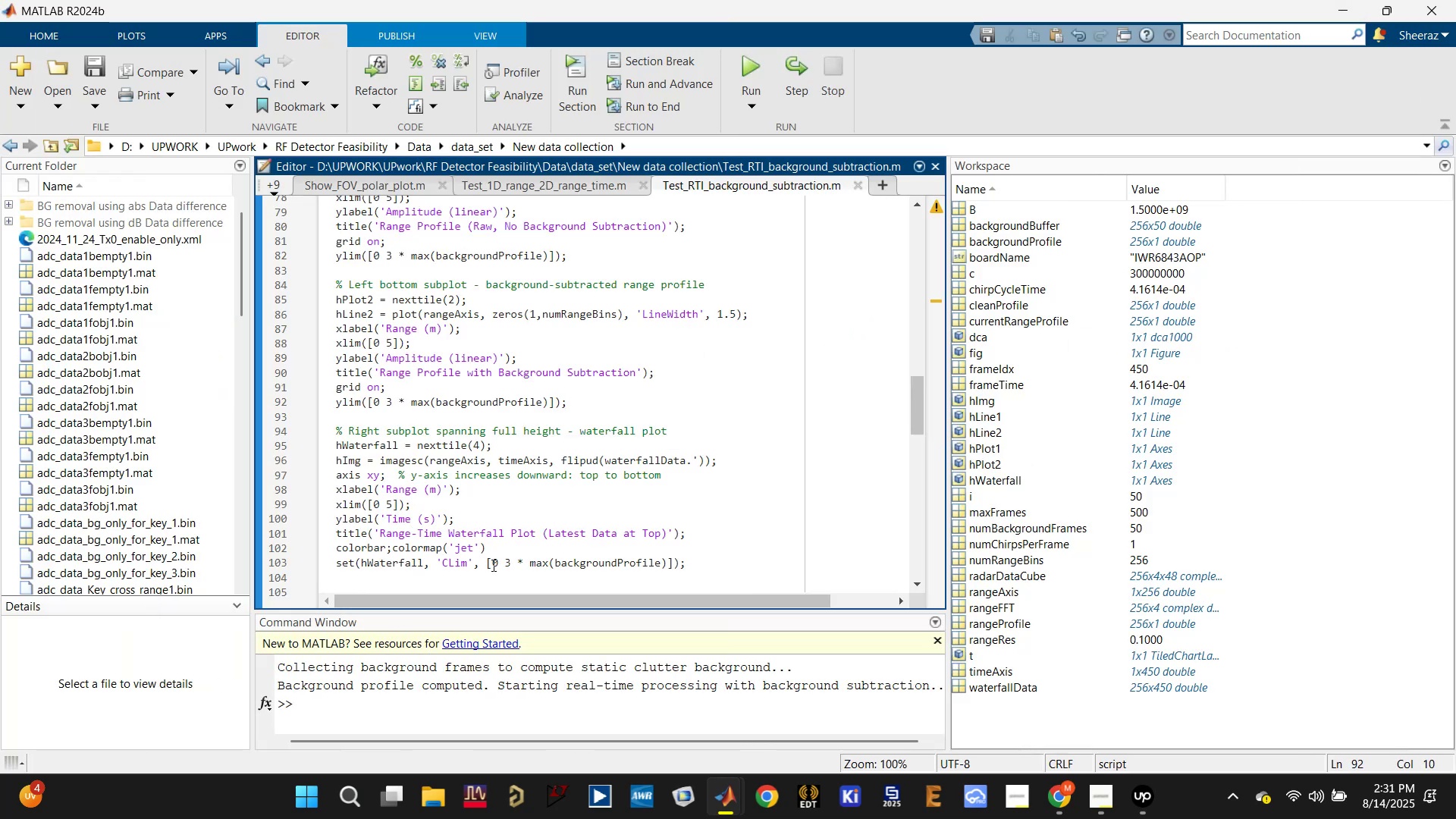 
left_click_drag(start_coordinate=[516, 560], to_coordinate=[507, 560])
 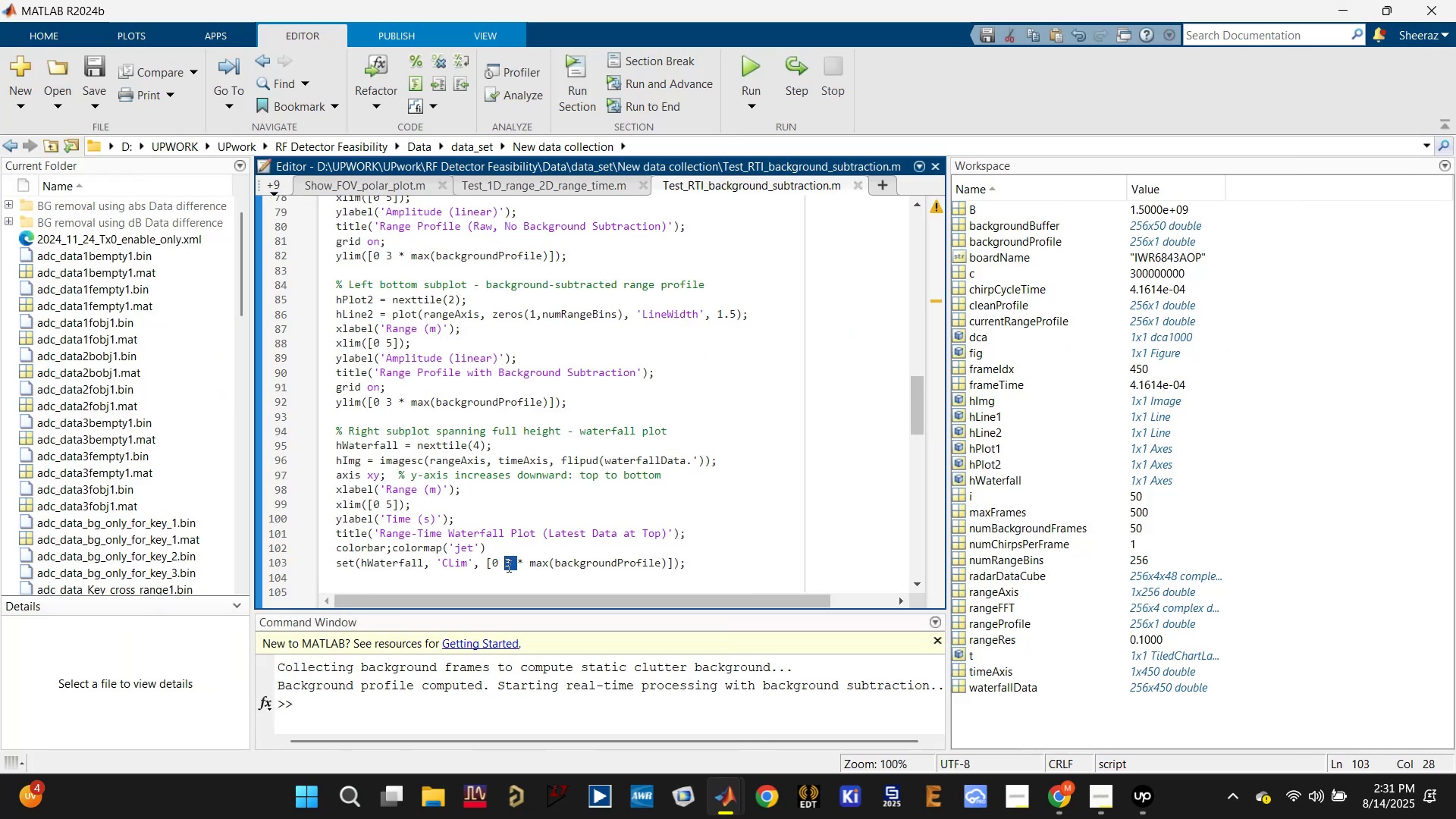 
key(Control+Z)
 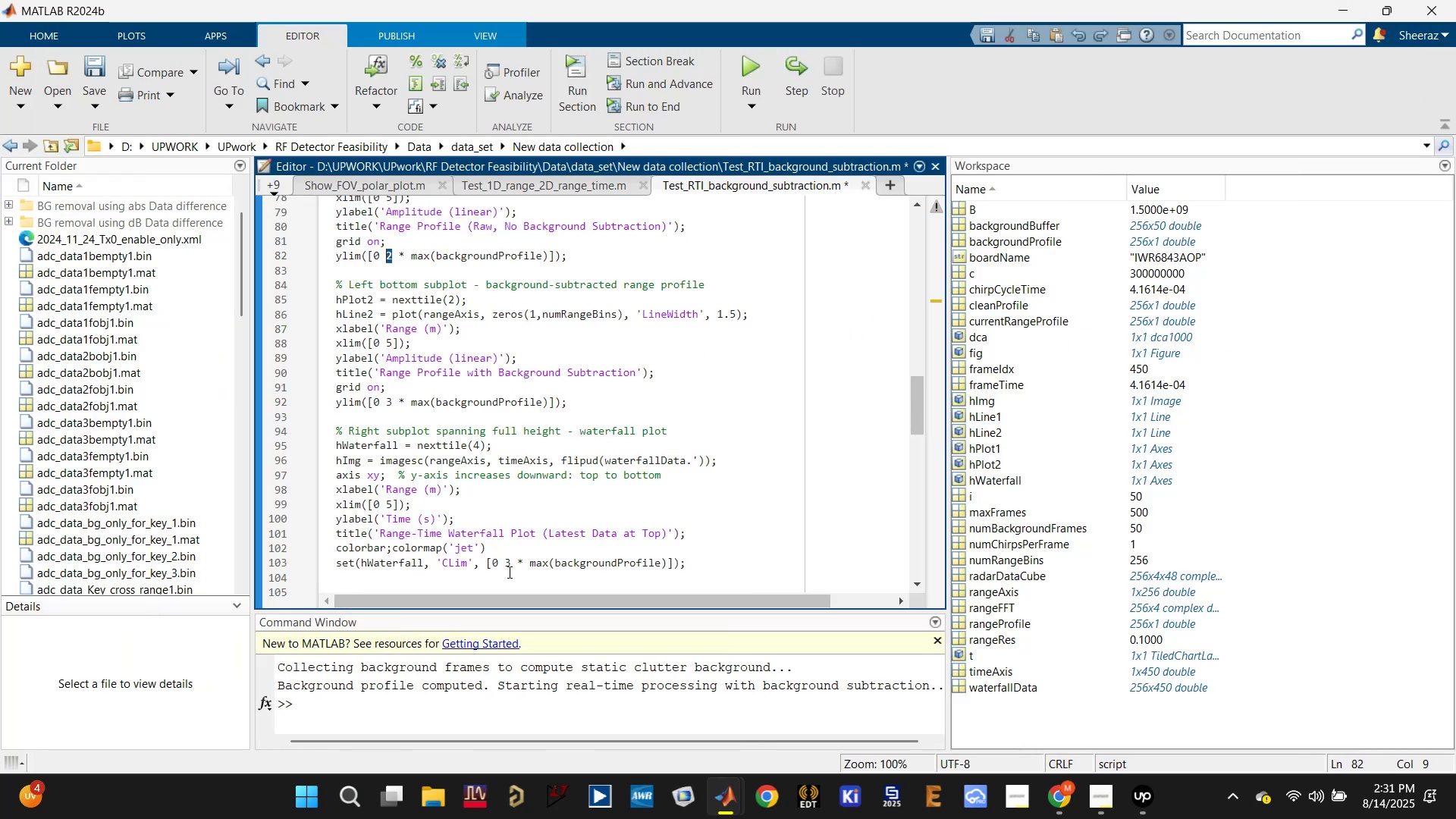 
key(Control+Z)
 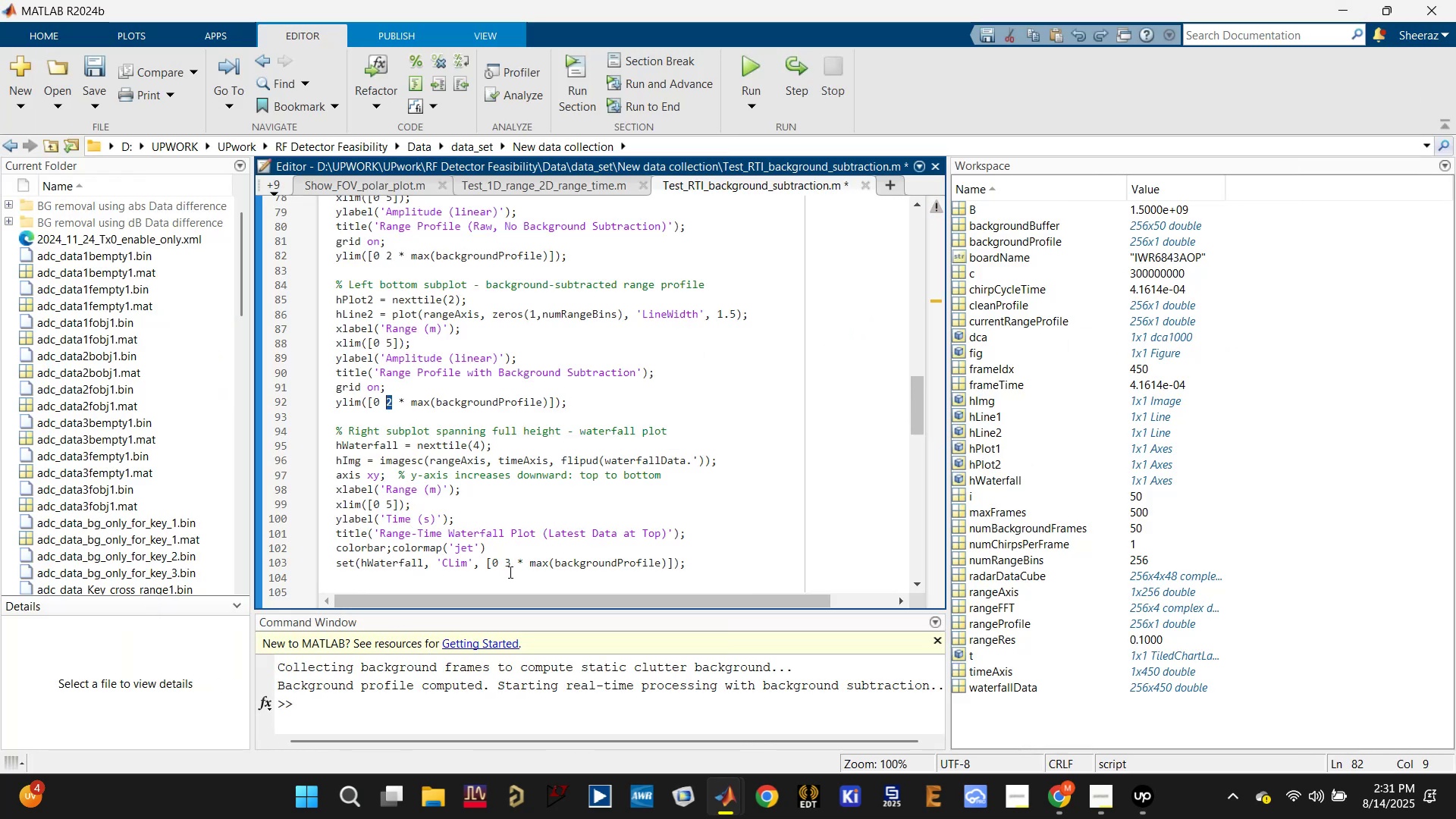 
key(Control+Z)
 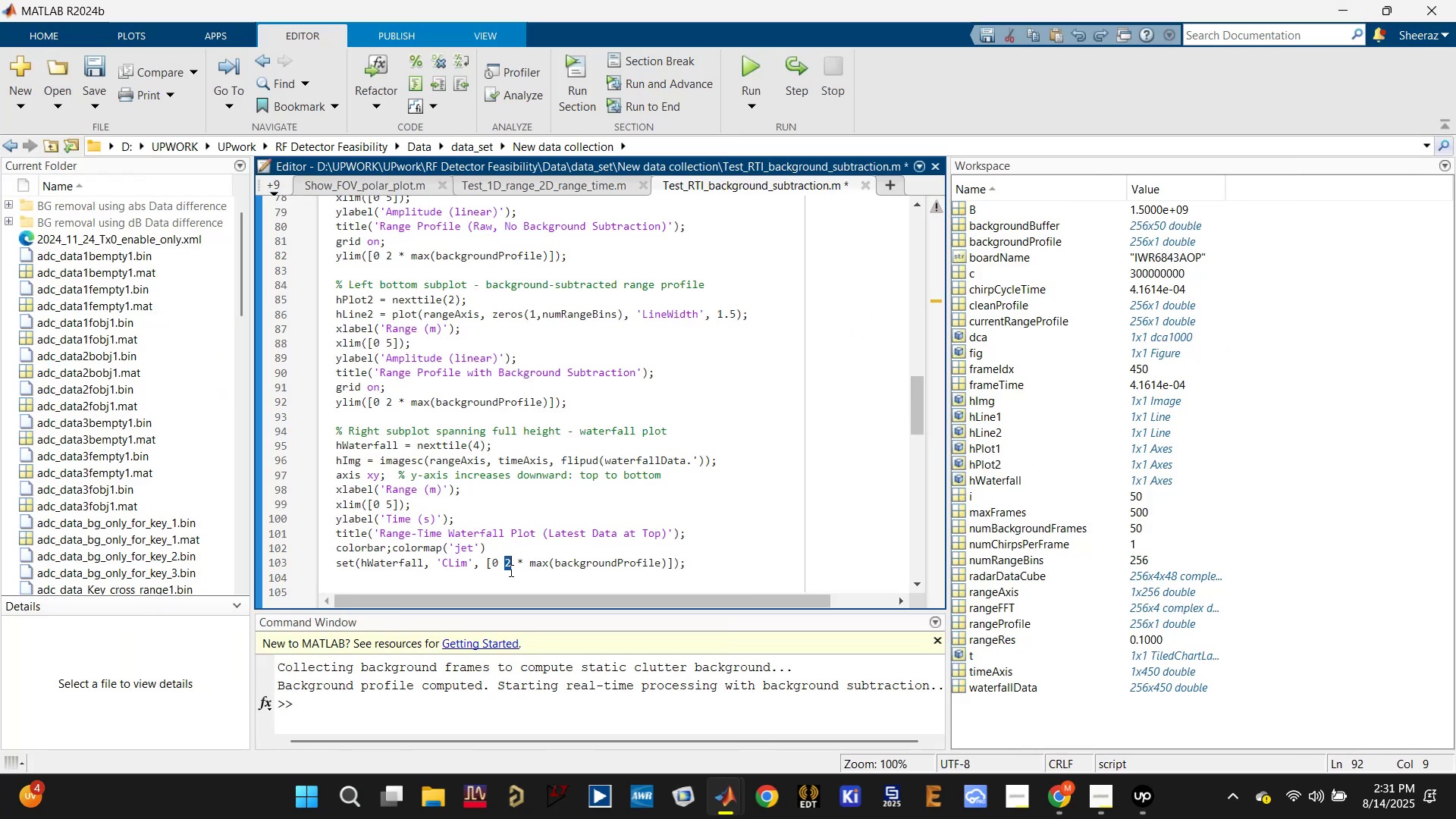 
key(Control+S)
 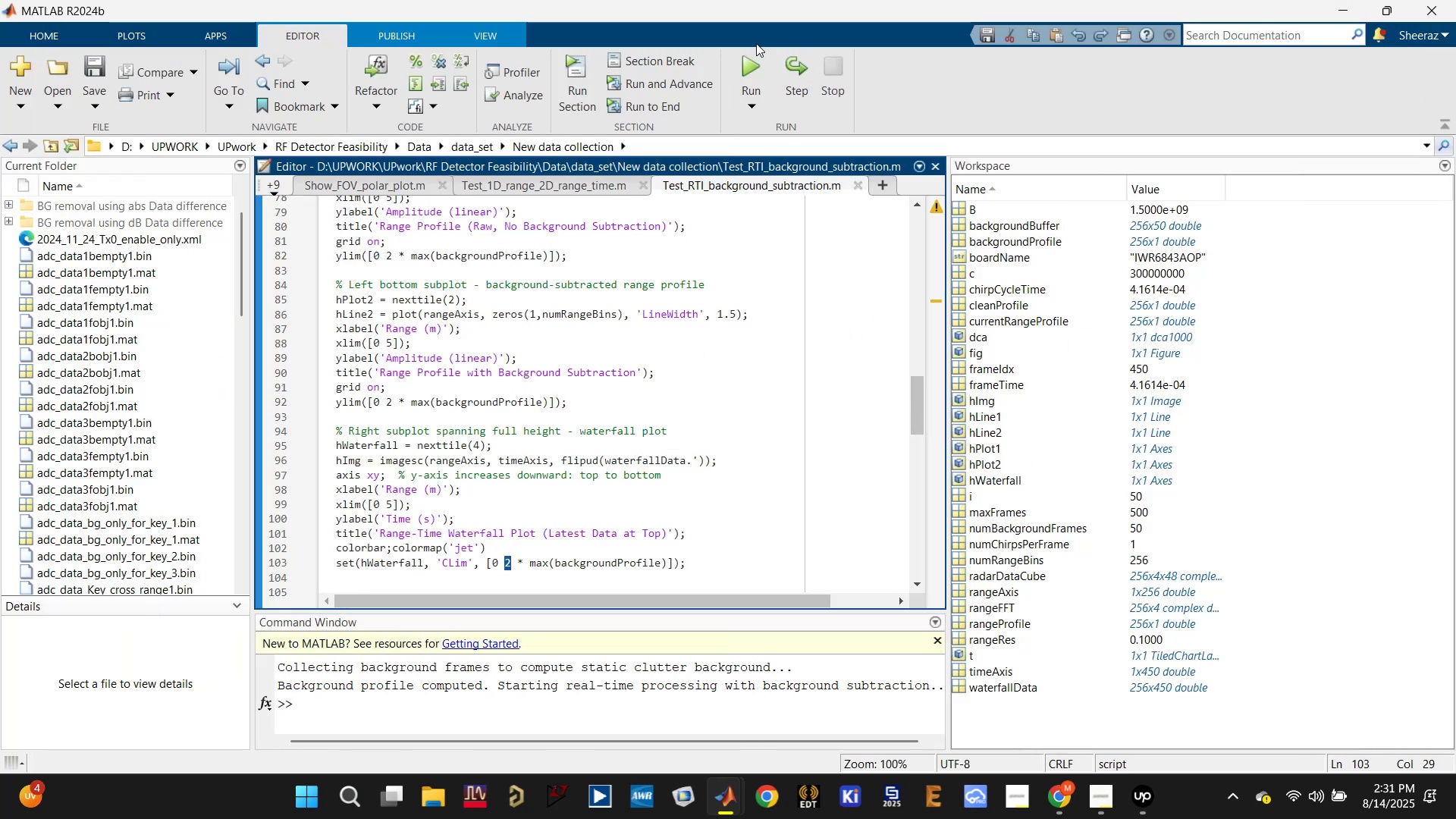 
left_click([752, 61])
 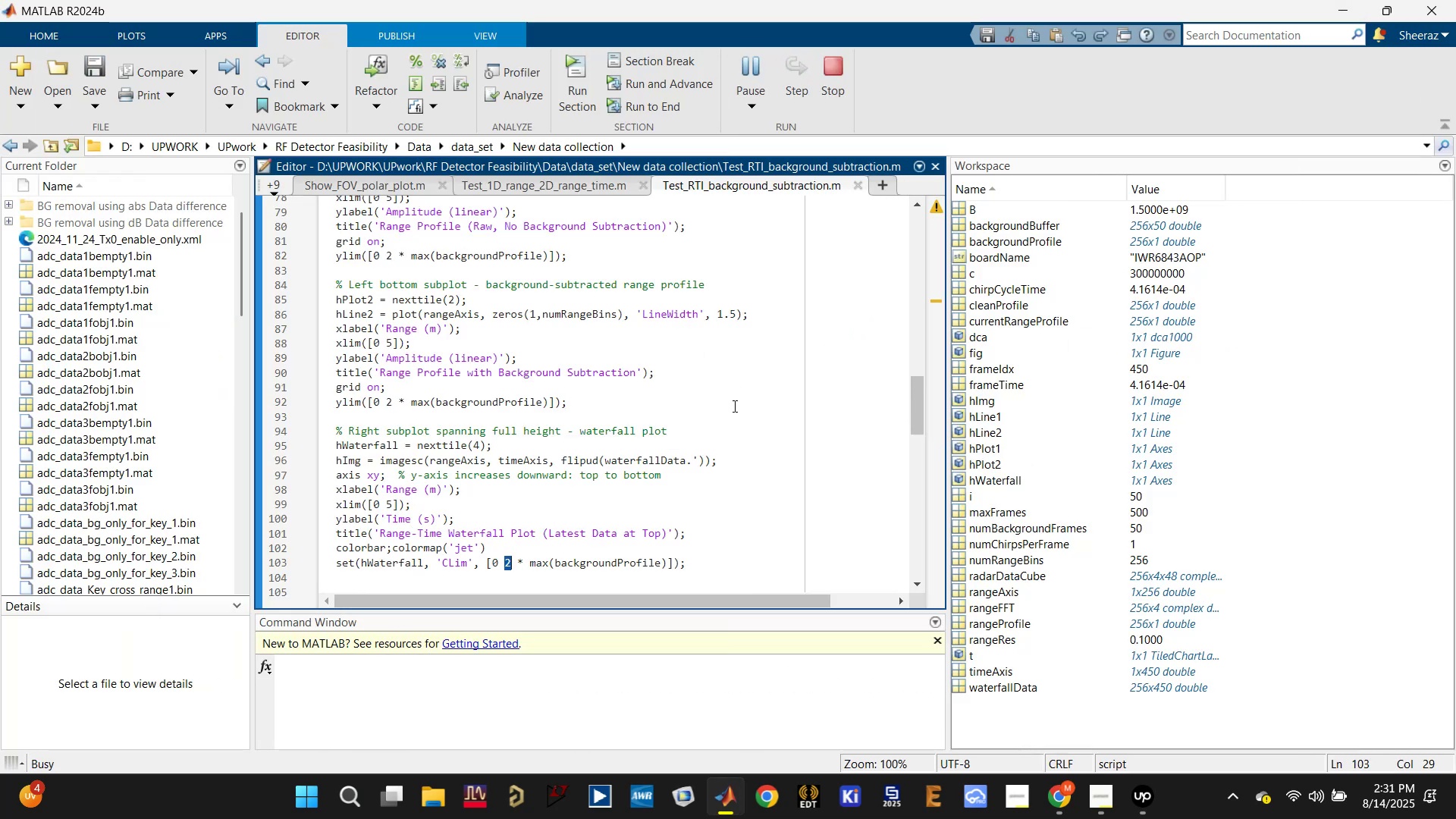 
left_click([732, 406])
 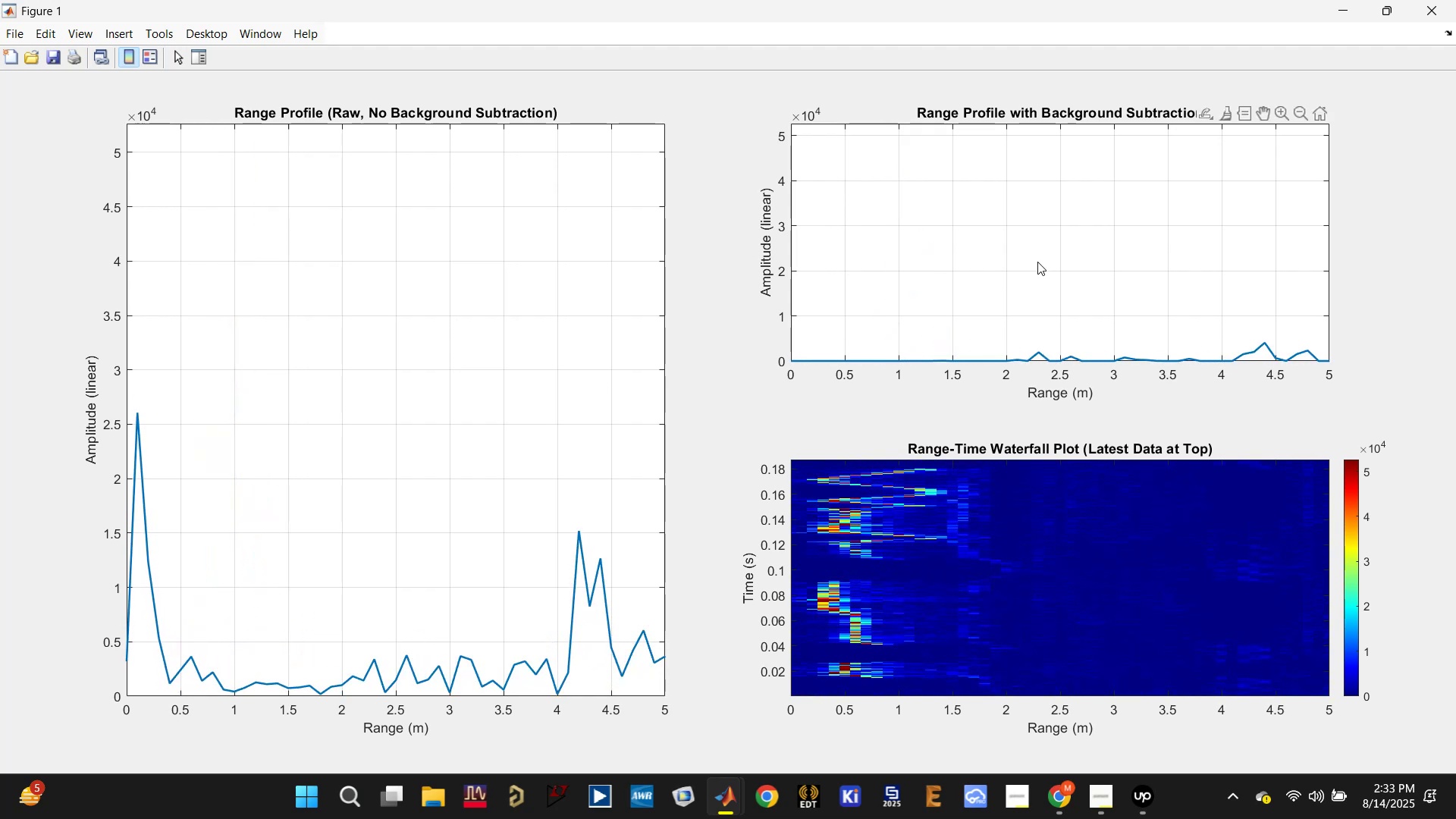 
wait(69.56)
 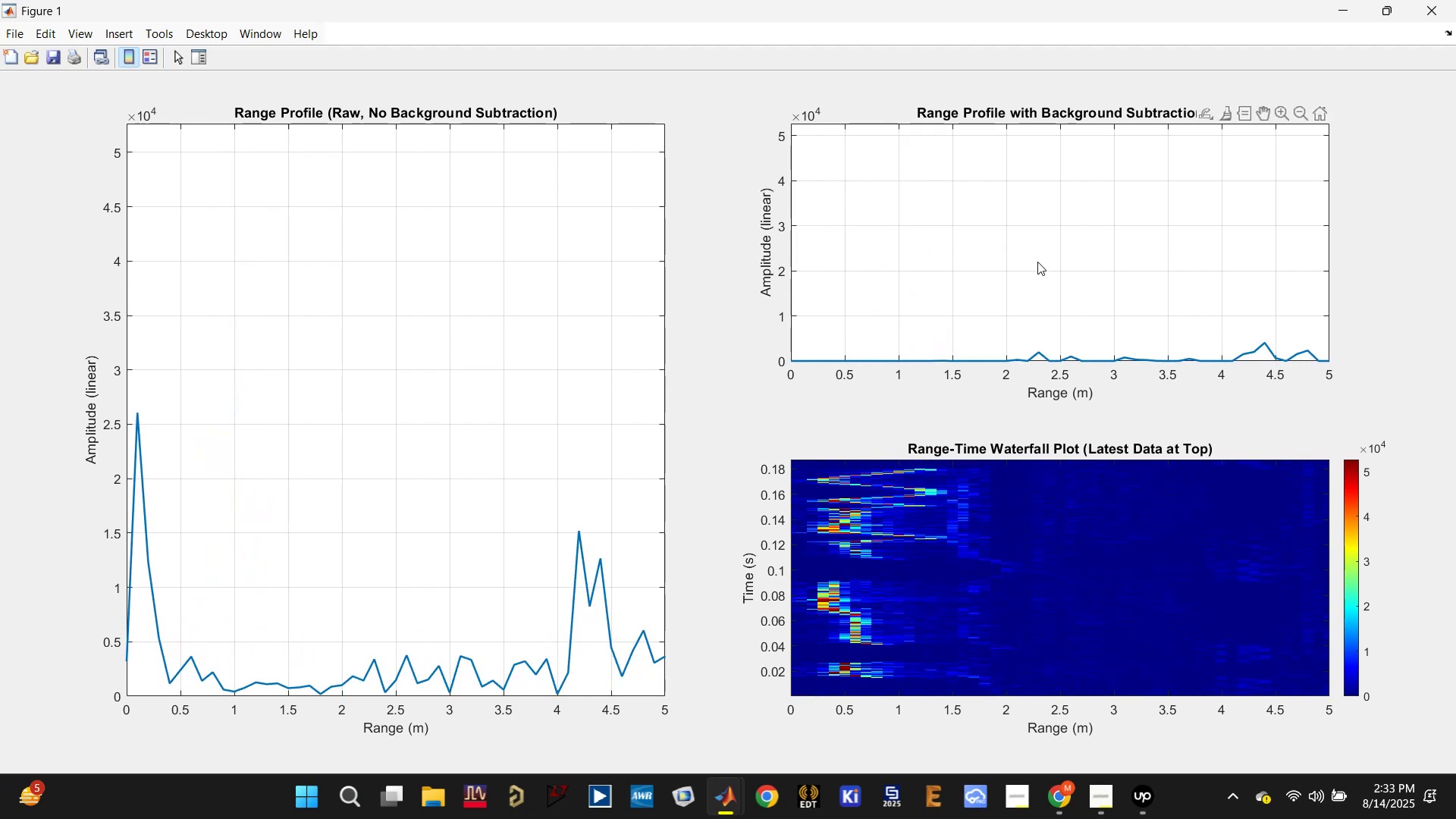 
left_click([1432, 14])
 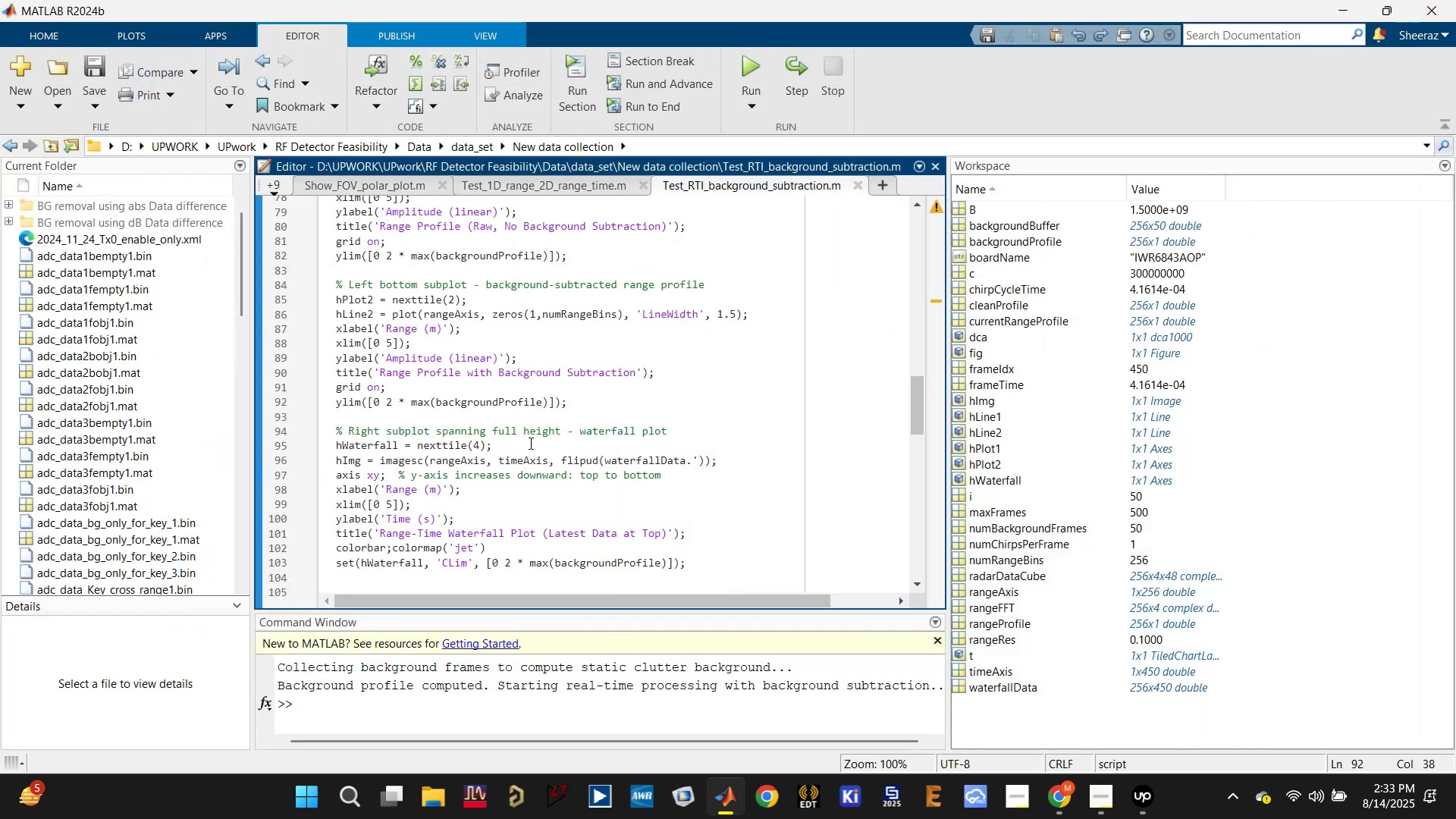 
left_click([504, 400])
 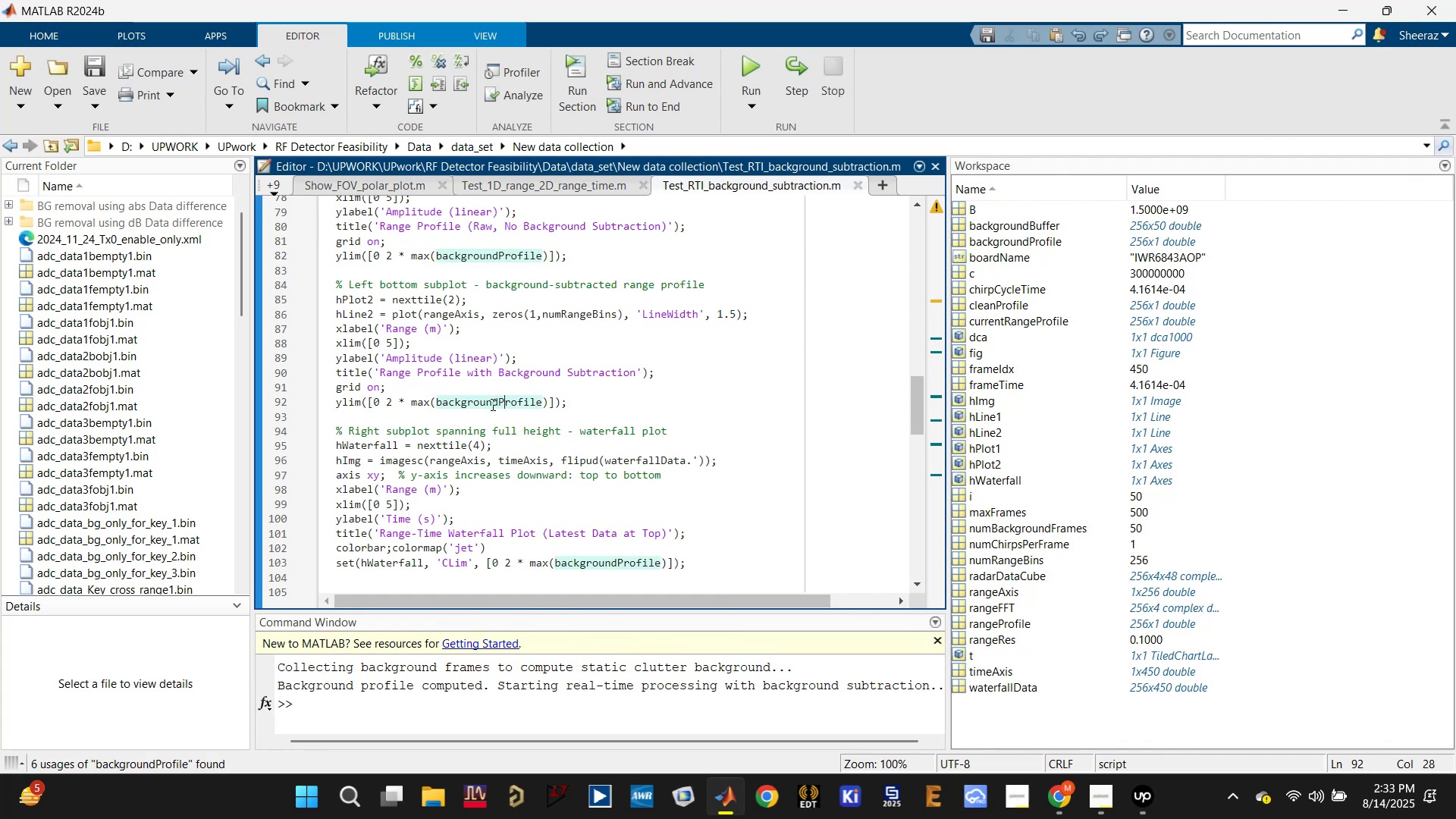 
scroll: coordinate [491, 405], scroll_direction: up, amount: 2.0
 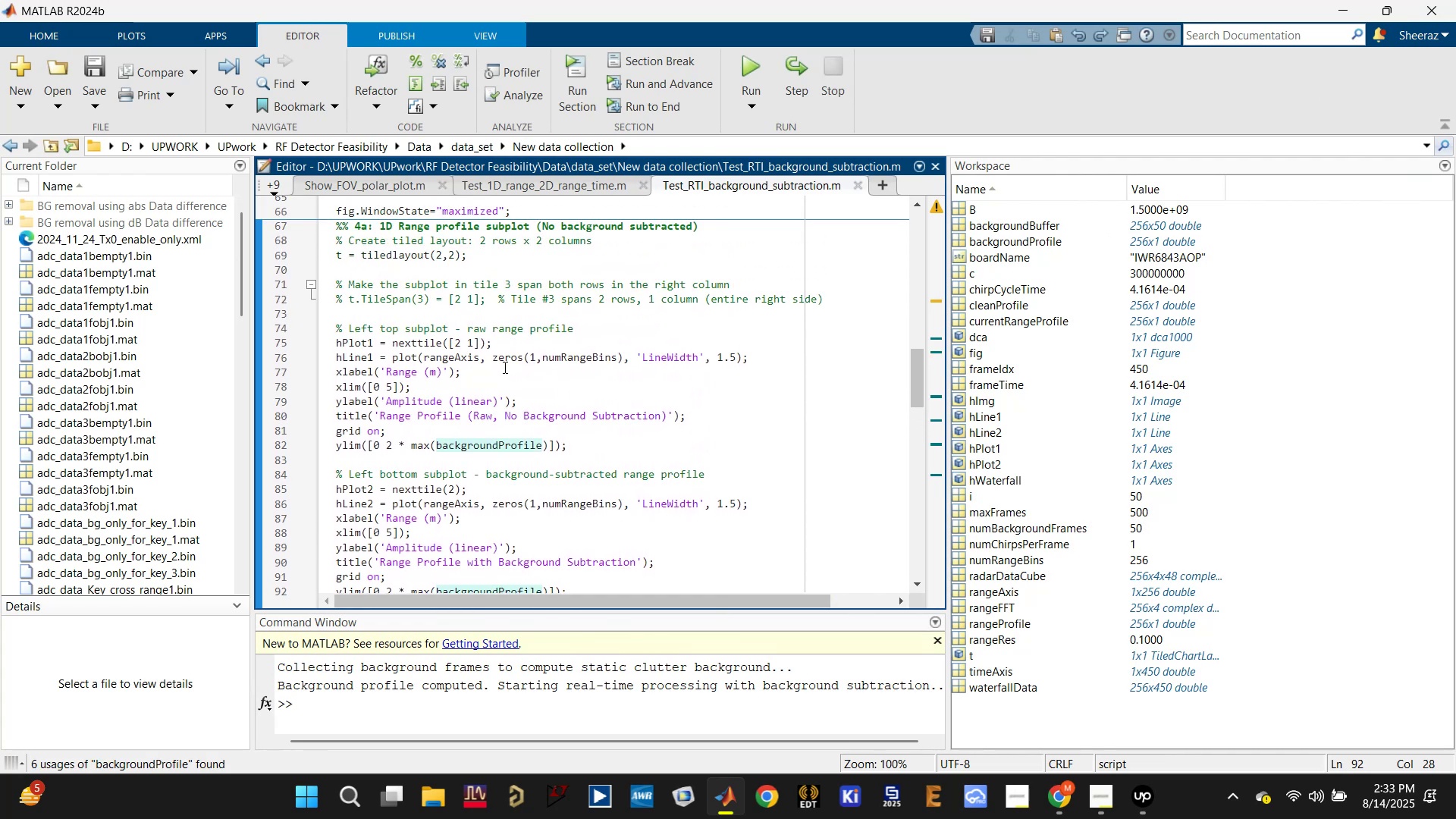 
left_click([372, 362])
 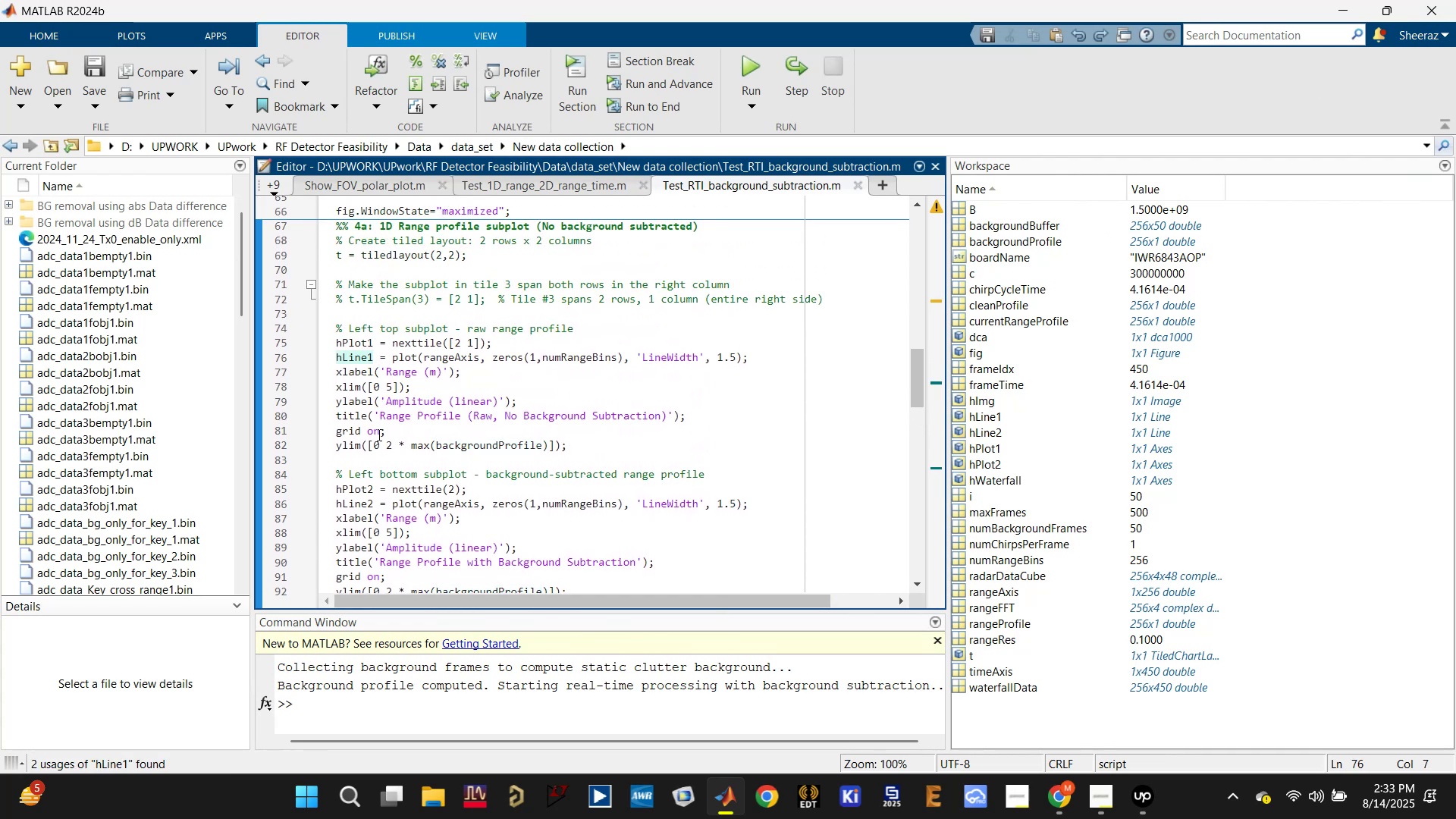 
scroll: coordinate [404, 466], scroll_direction: down, amount: 2.0
 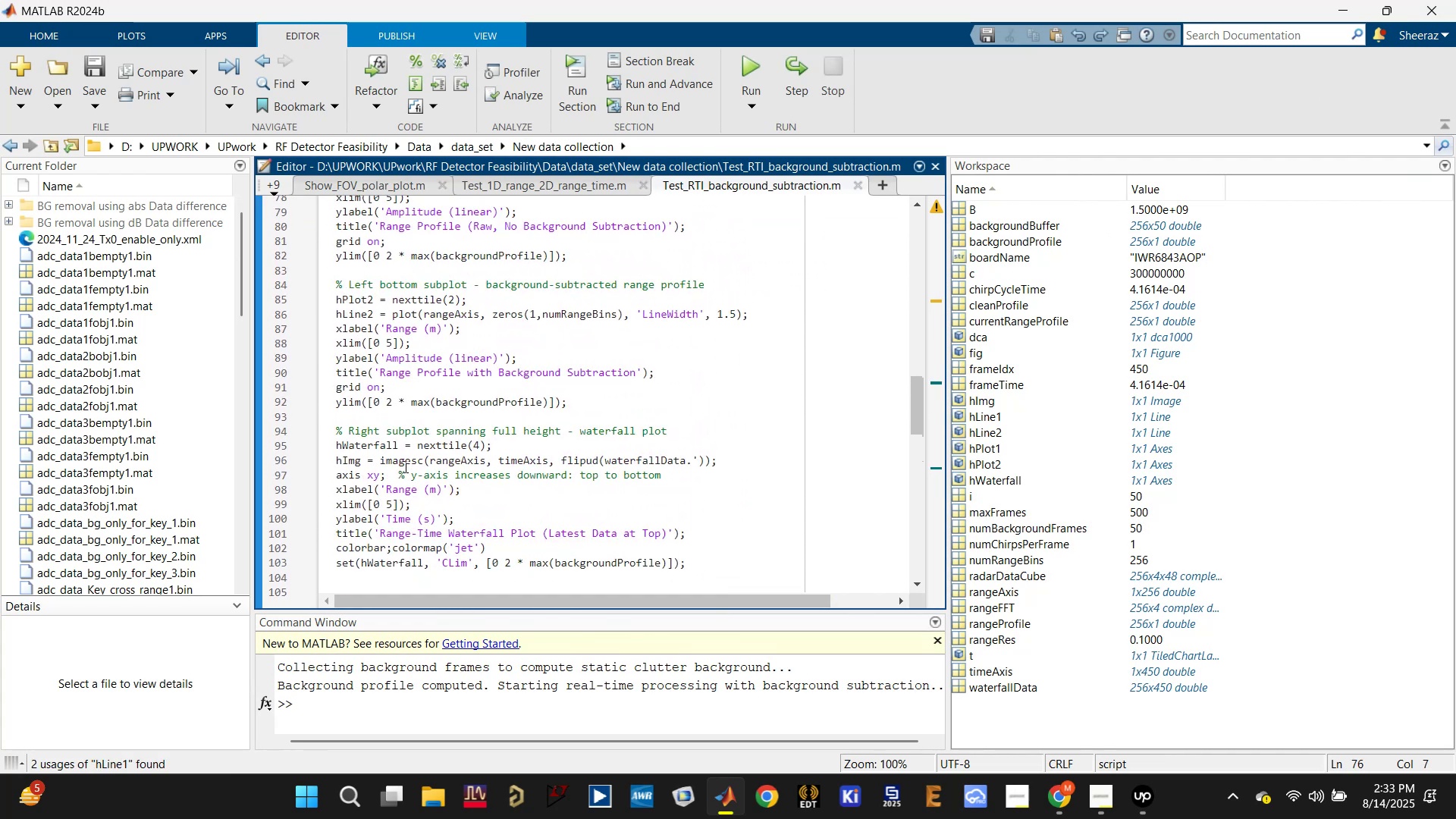 
scroll: coordinate [404, 466], scroll_direction: up, amount: 1.0
 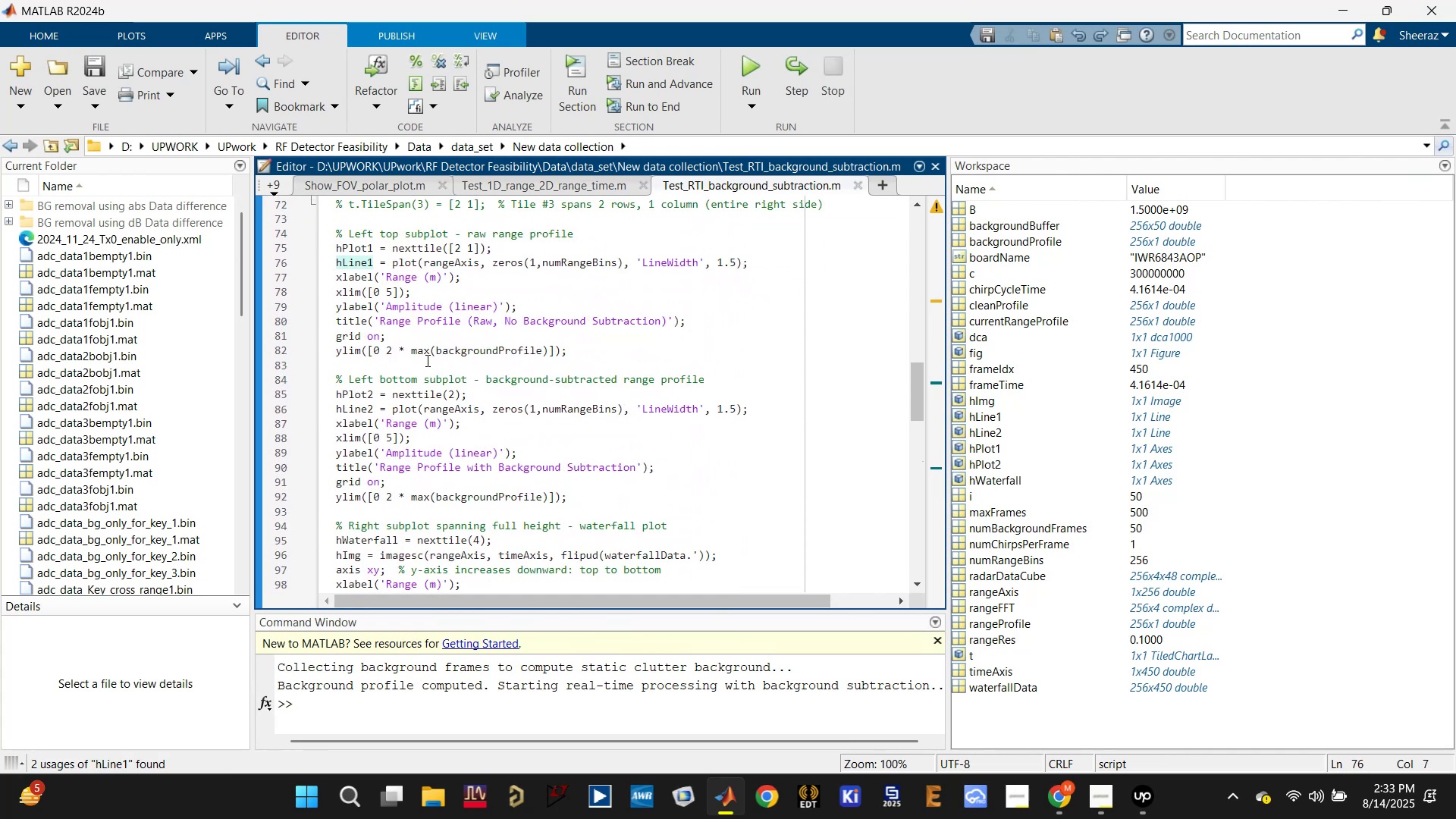 
key(Control+R)
 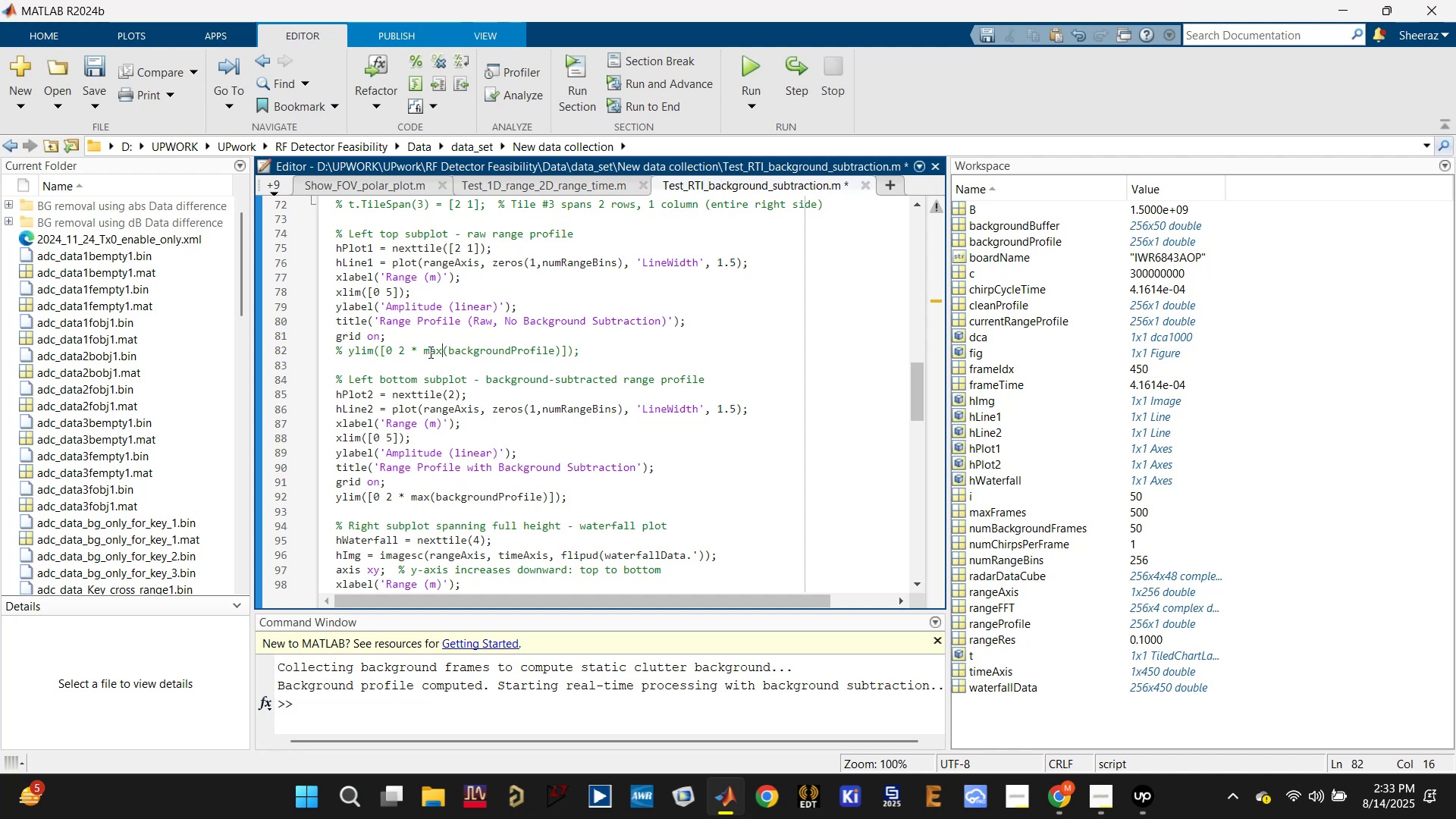 
key(Control+S)
 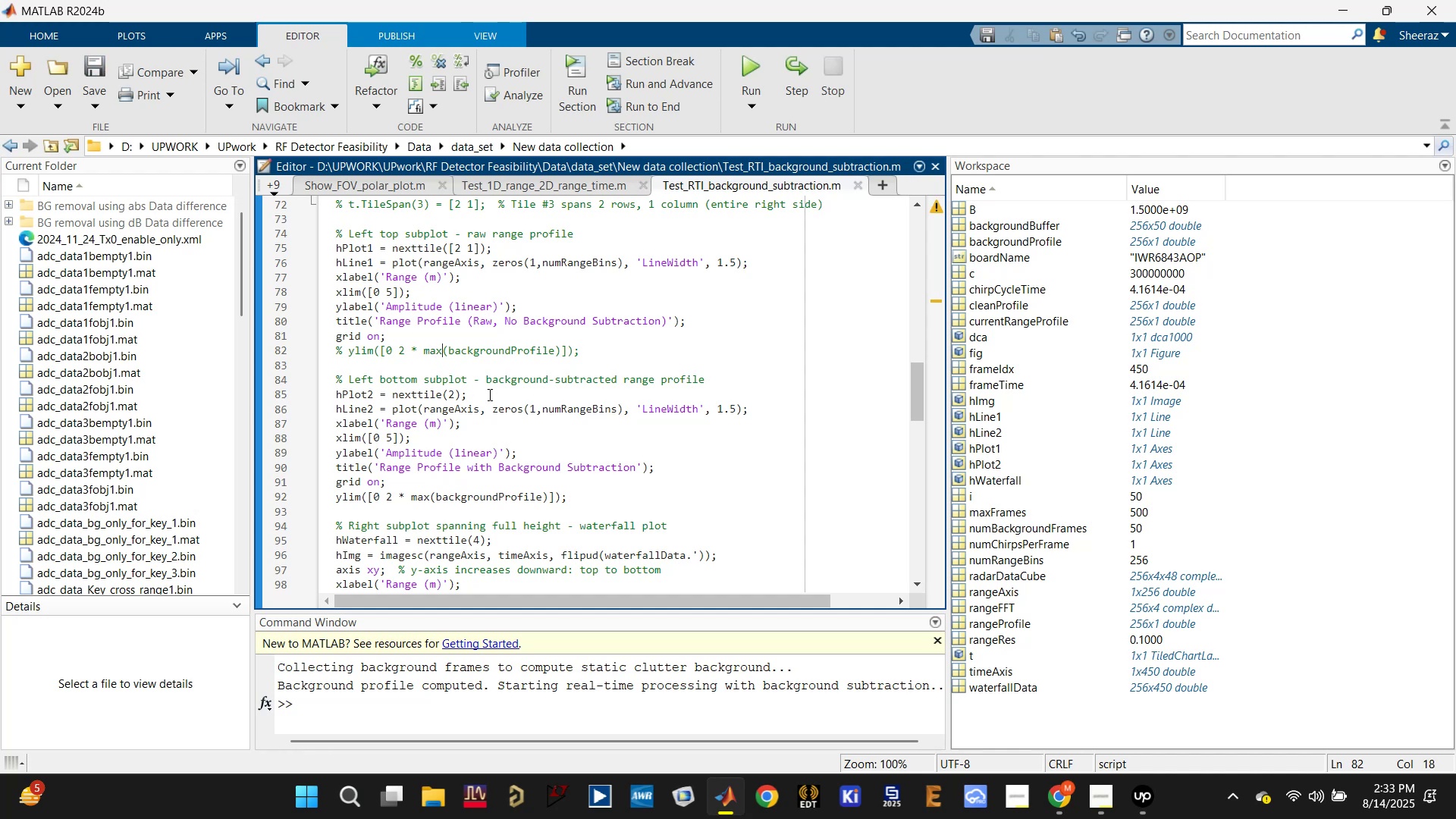 
scroll: coordinate [522, 452], scroll_direction: down, amount: 5.0
 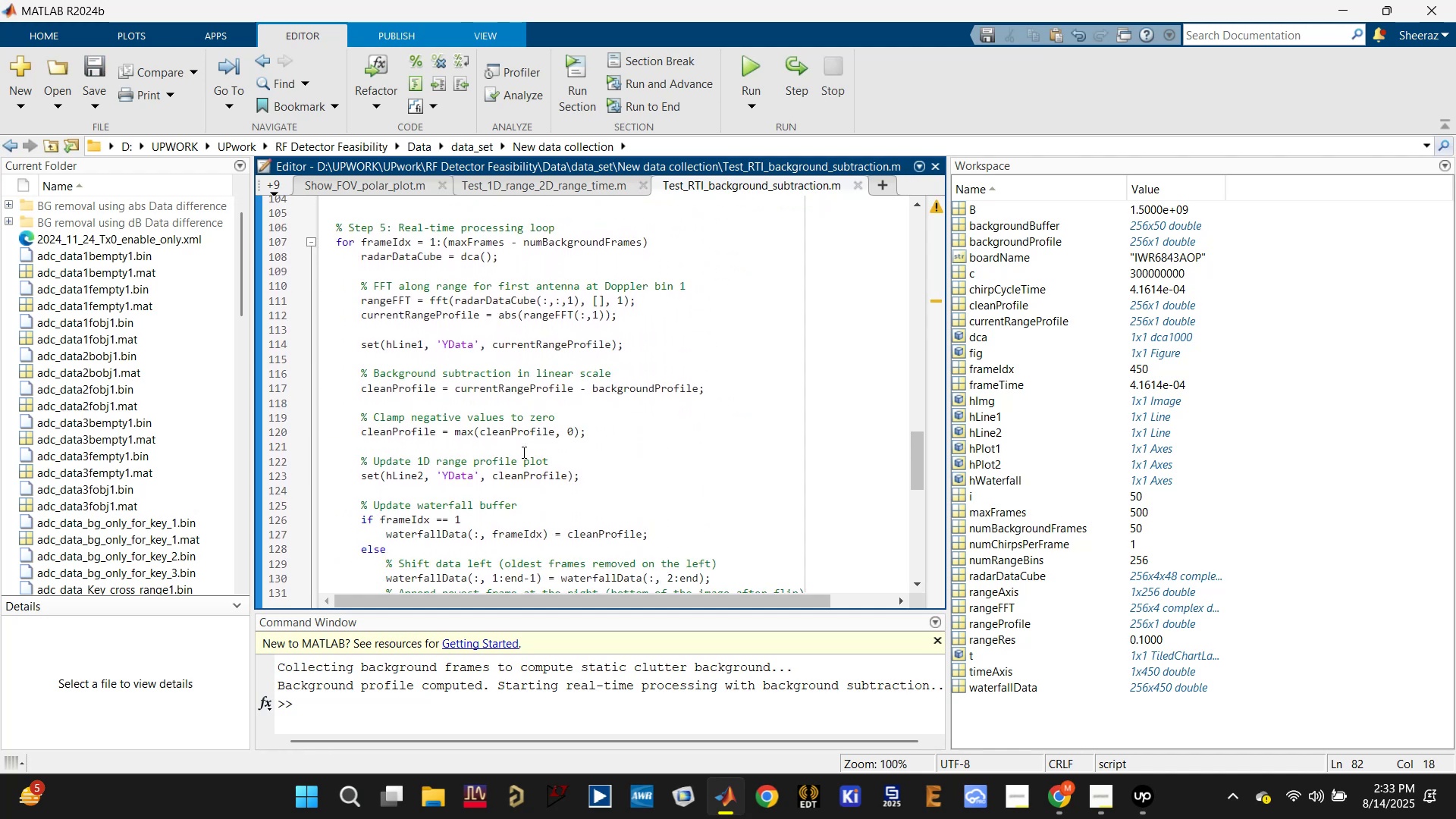 
scroll: coordinate [522, 452], scroll_direction: up, amount: 5.0
 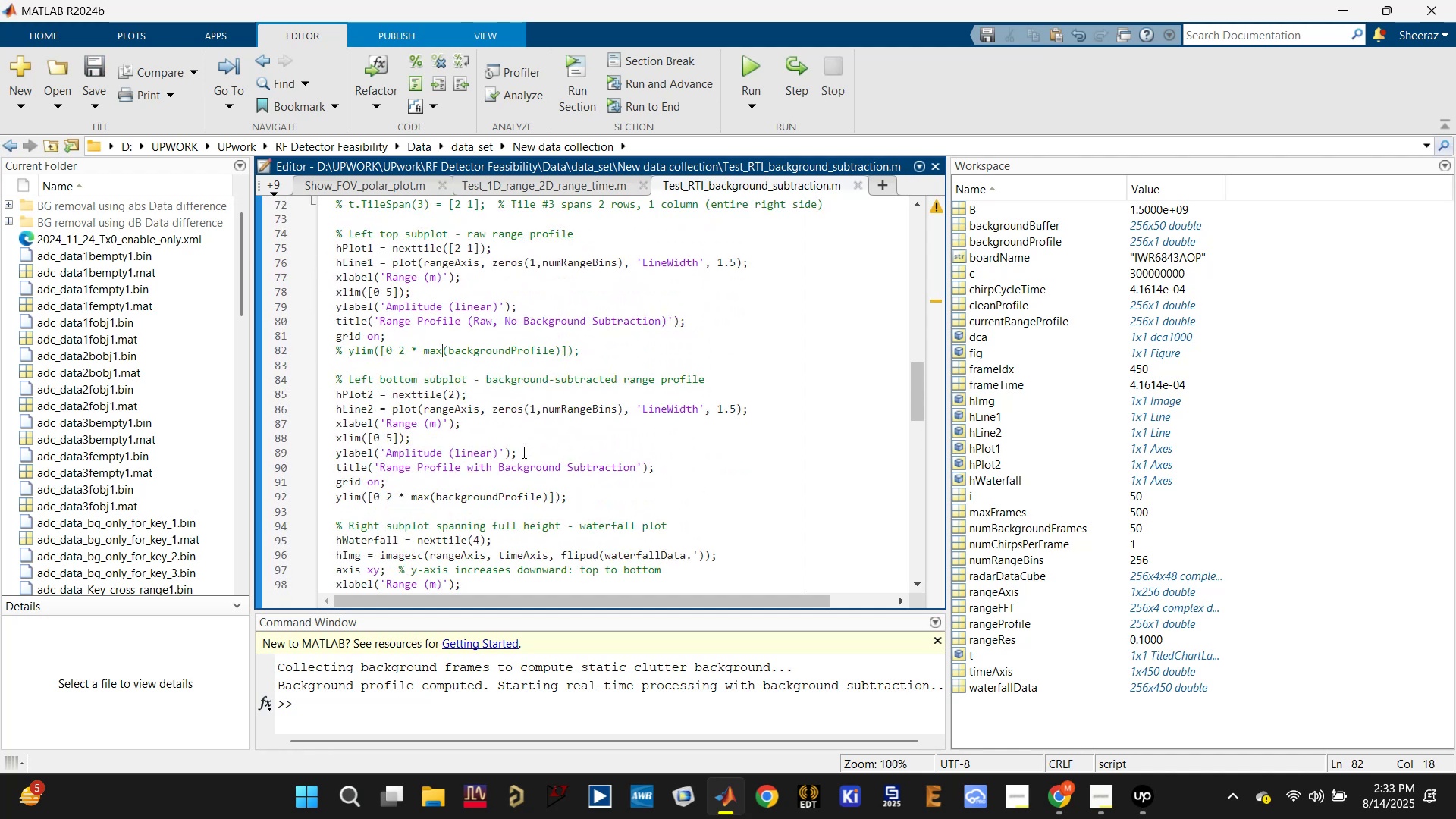 
wait(11.56)
 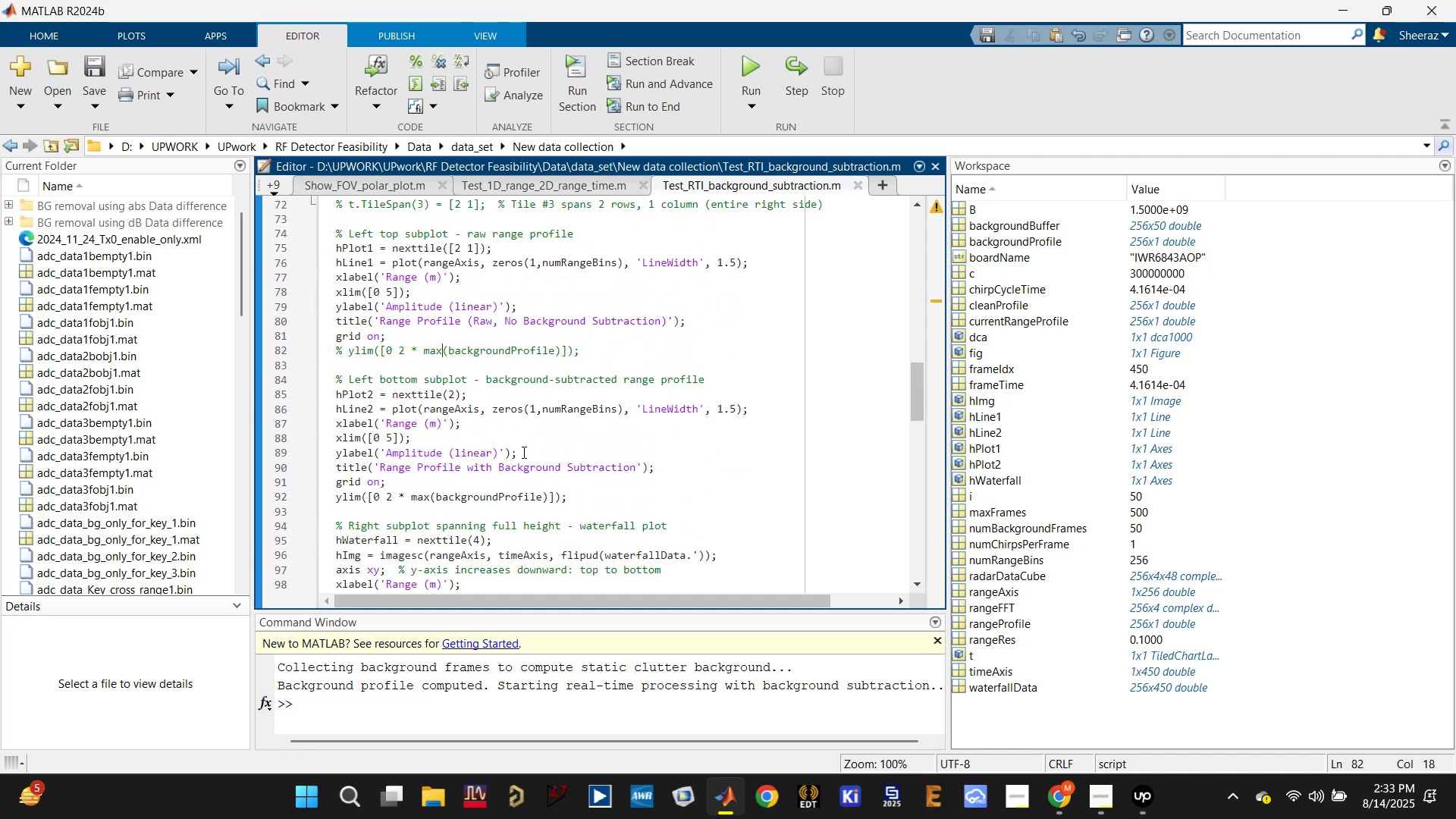 
key(Control+Z)
 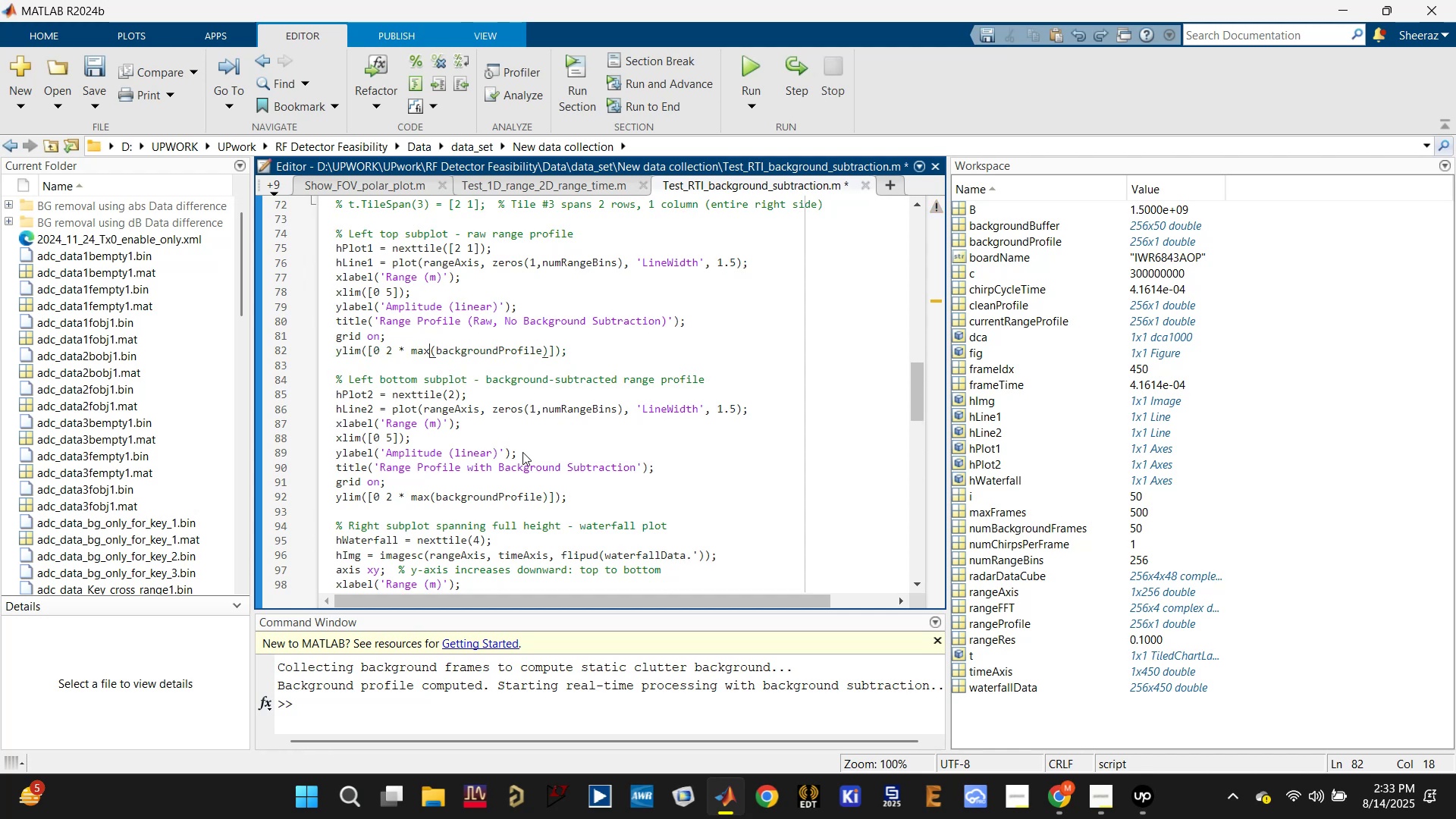 
key(Control+S)
 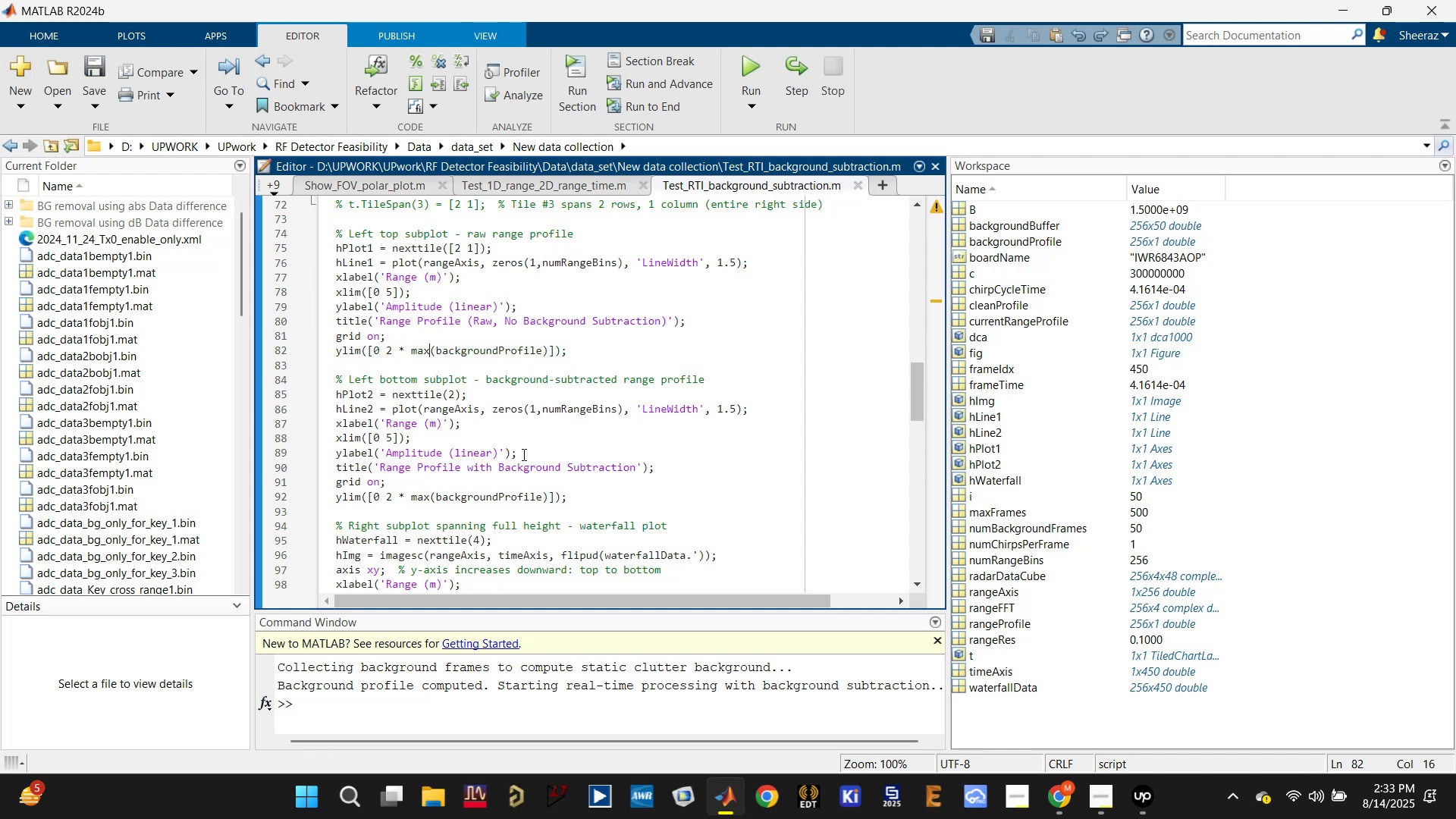 
scroll: coordinate [496, 513], scroll_direction: up, amount: 13.0
 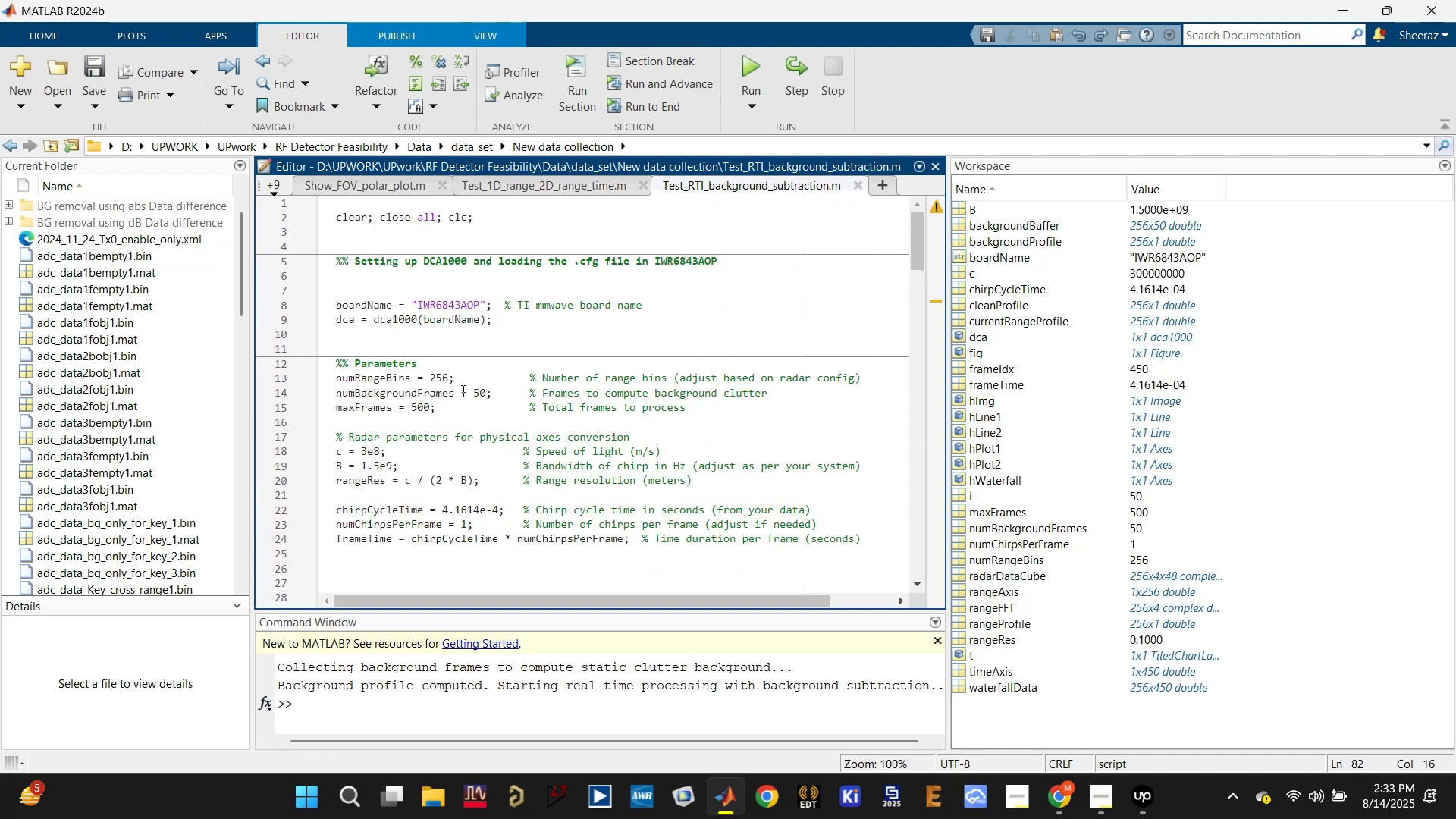 
left_click([447, 340])
 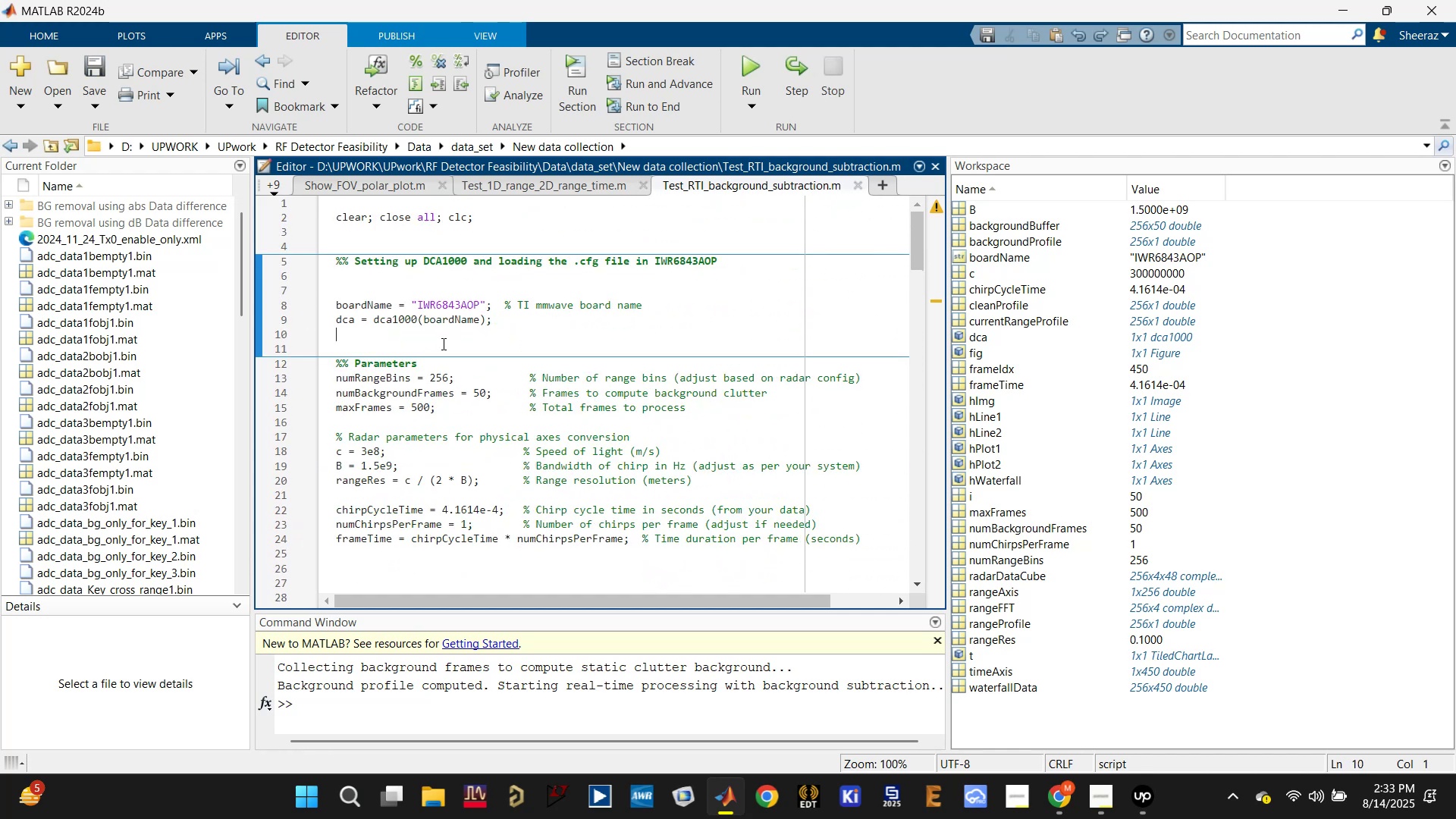 
left_click([439, 346])
 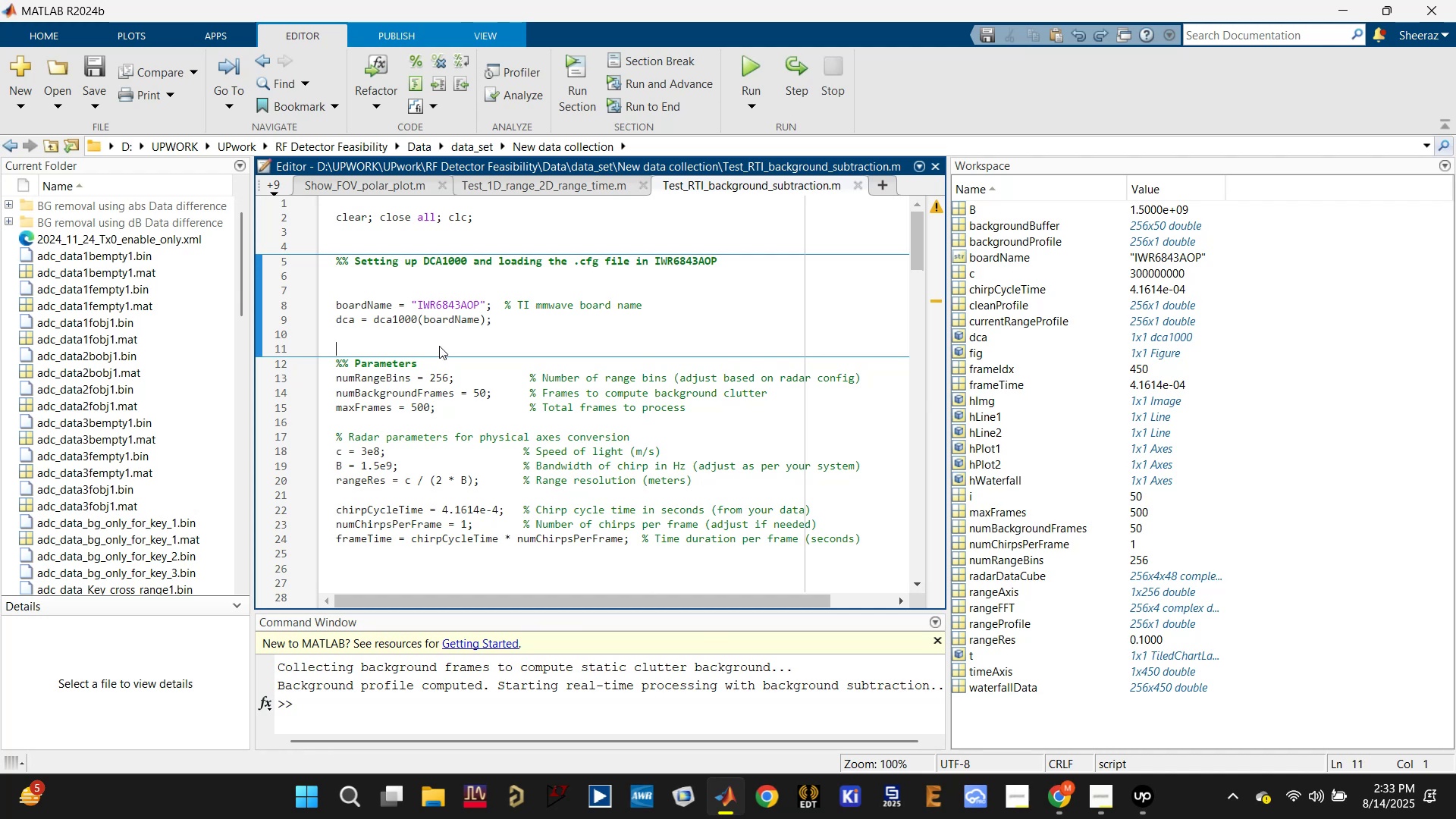 
key(Backspace)
 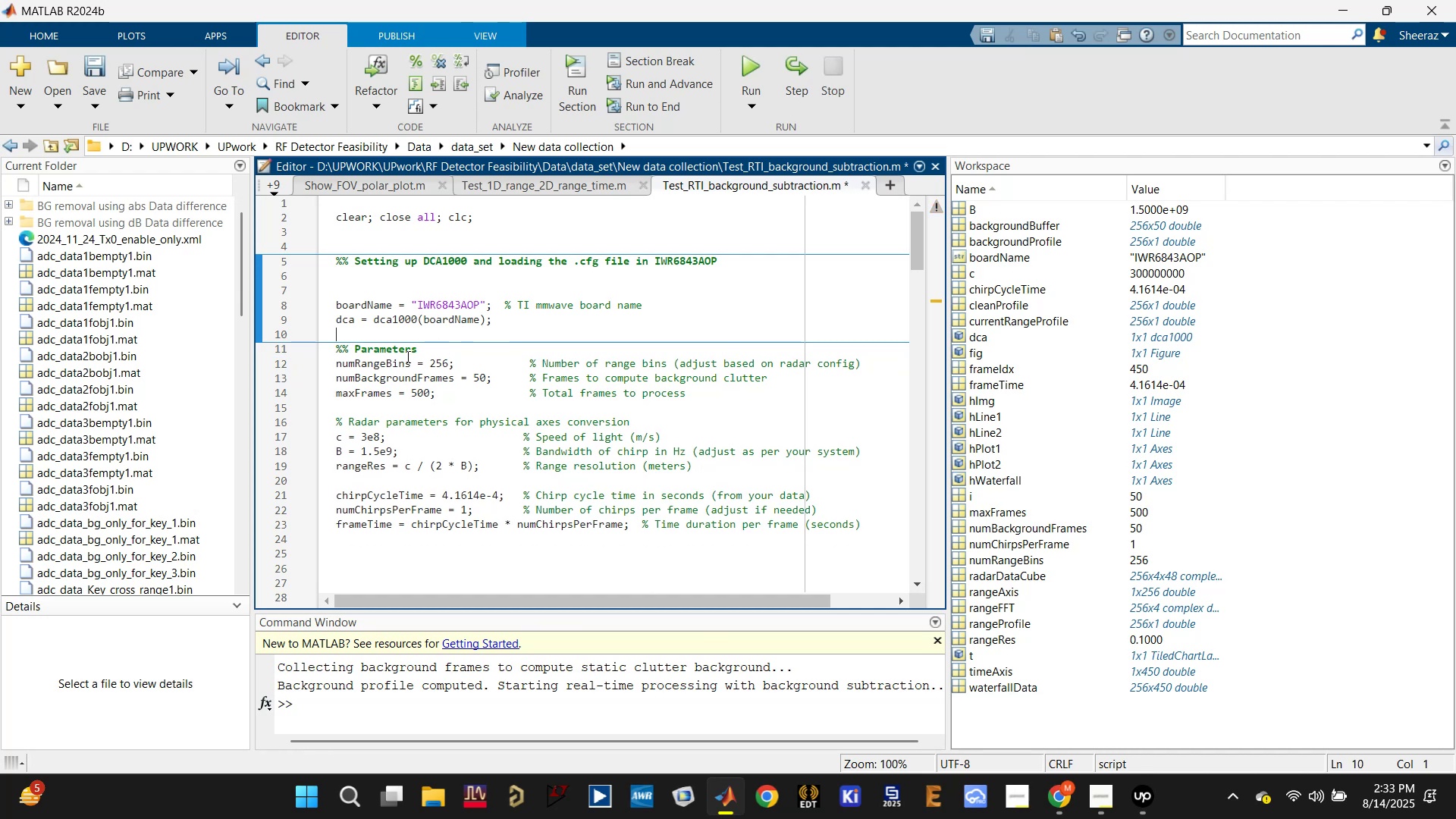 
left_click([398, 362])
 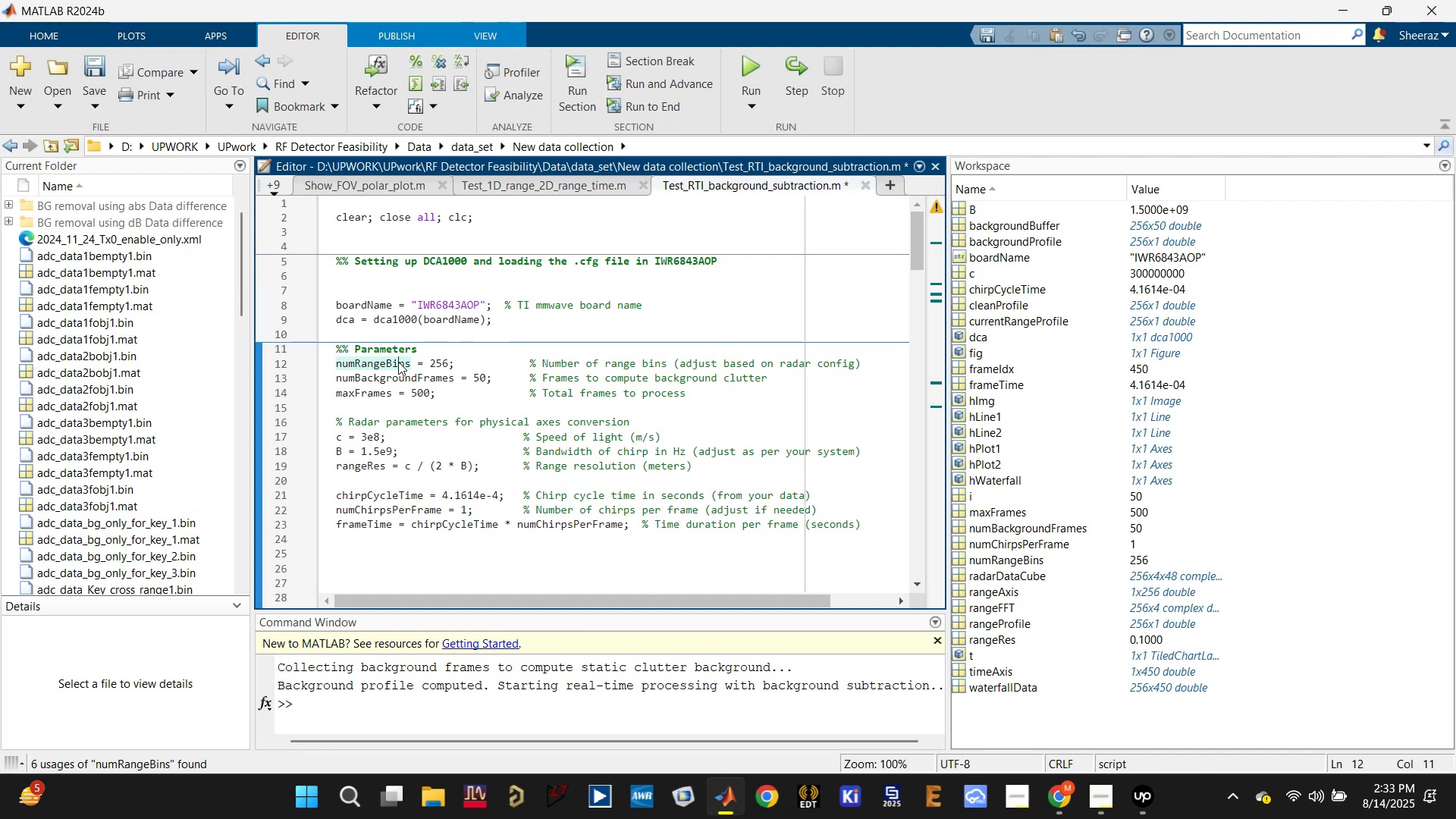 
scroll: coordinate [398, 375], scroll_direction: down, amount: 3.0
 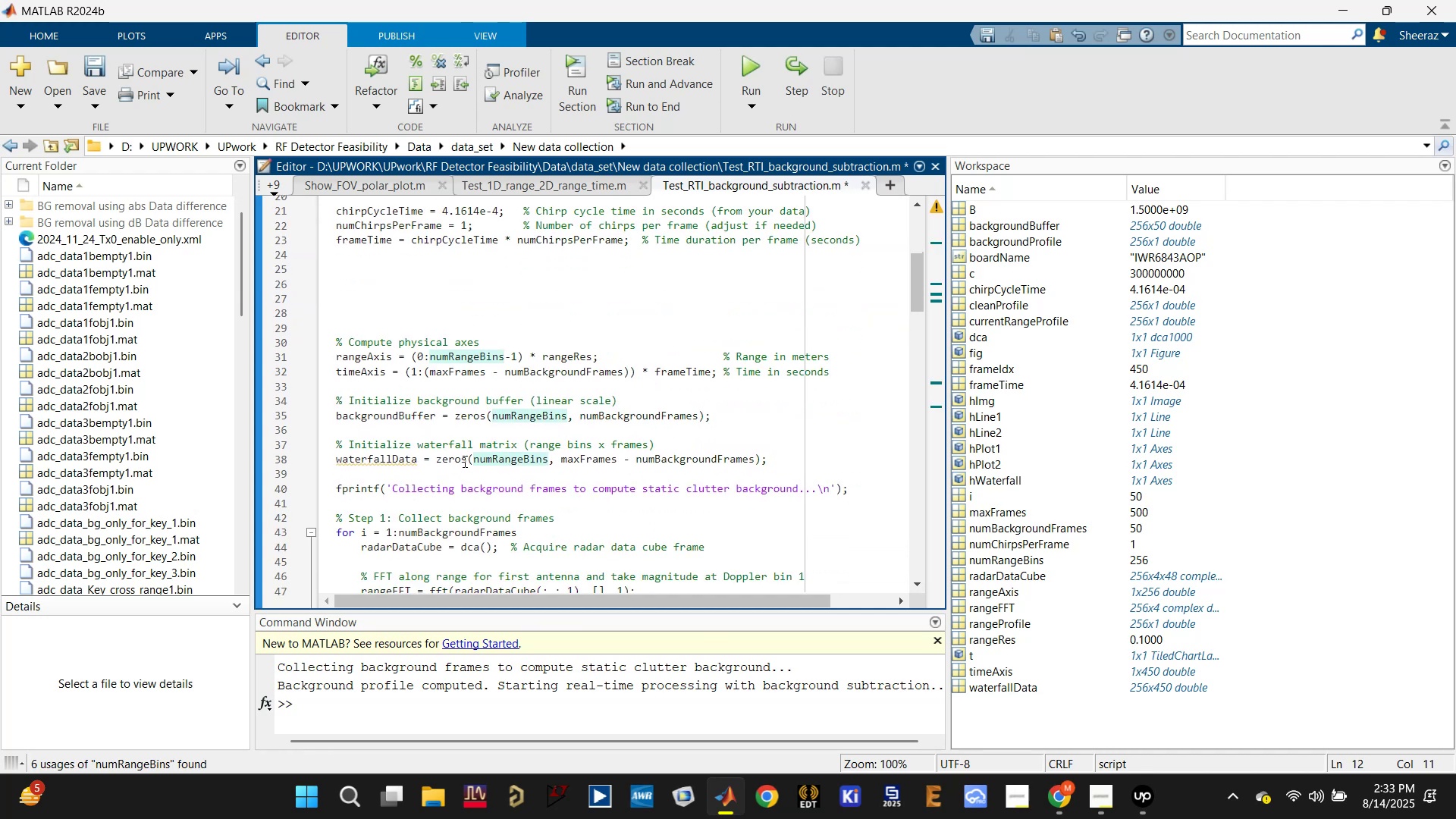 
scroll: coordinate [463, 461], scroll_direction: up, amount: 3.0
 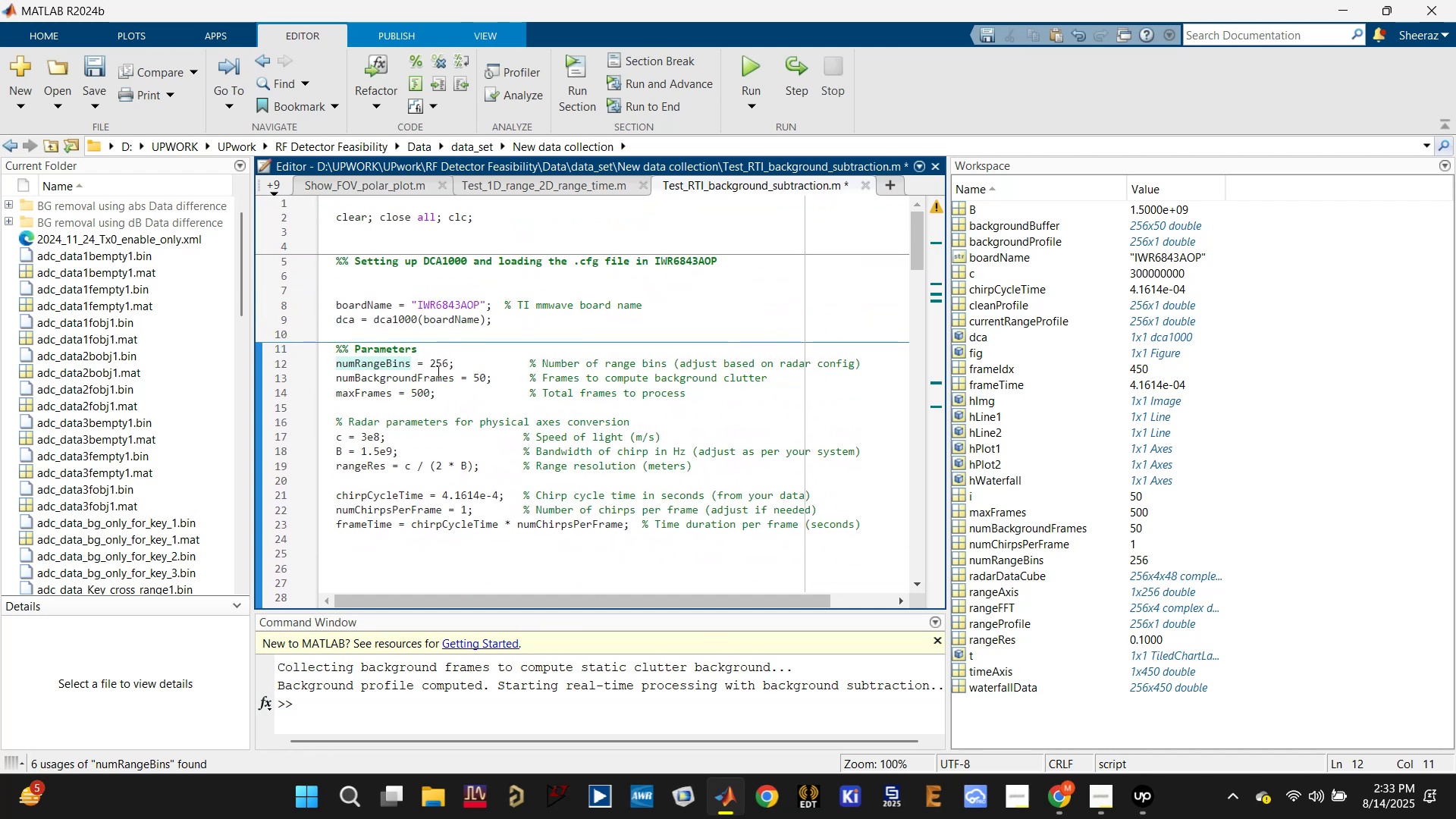 
double_click([432, 363])
 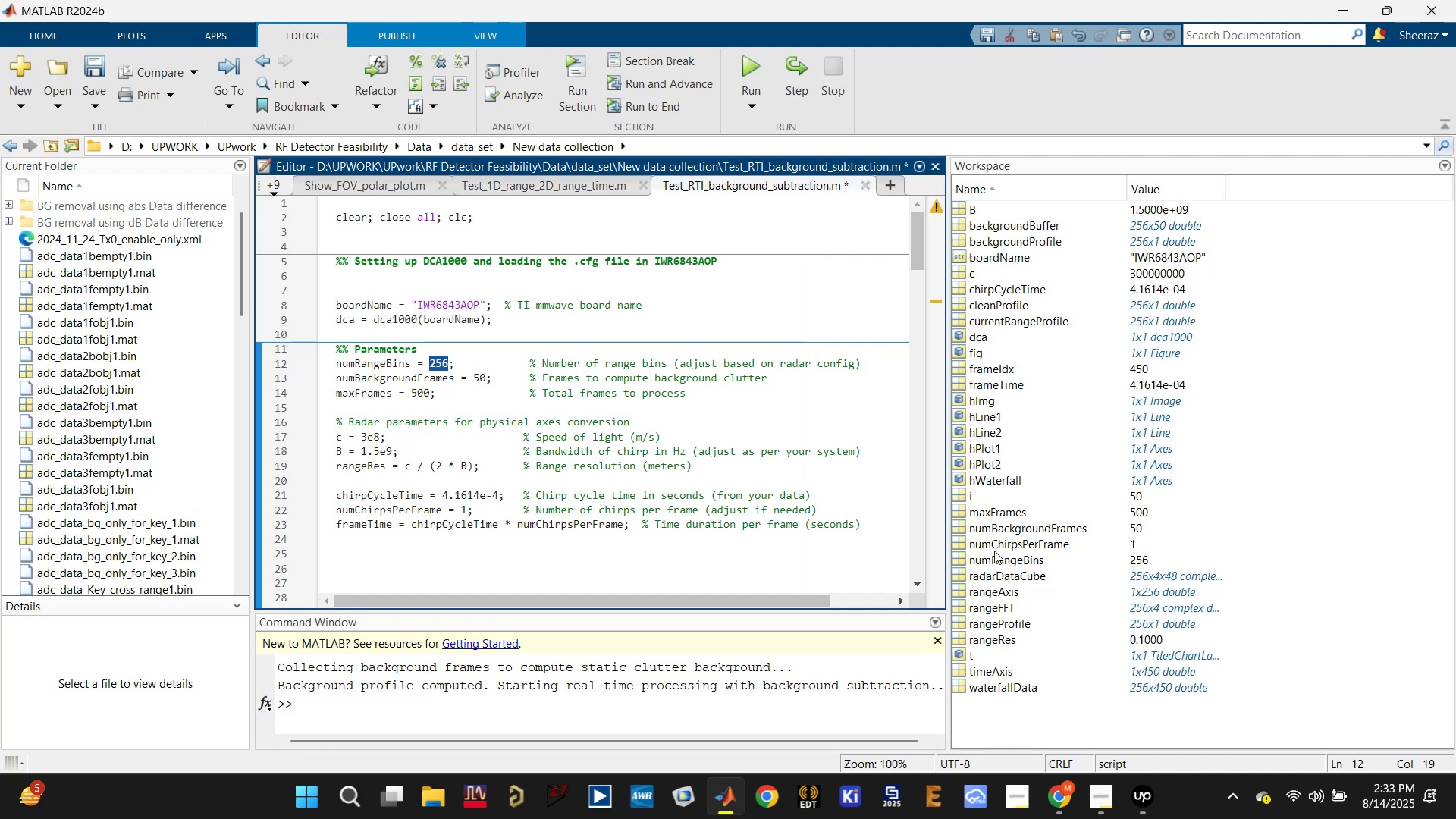 
wait(7.46)
 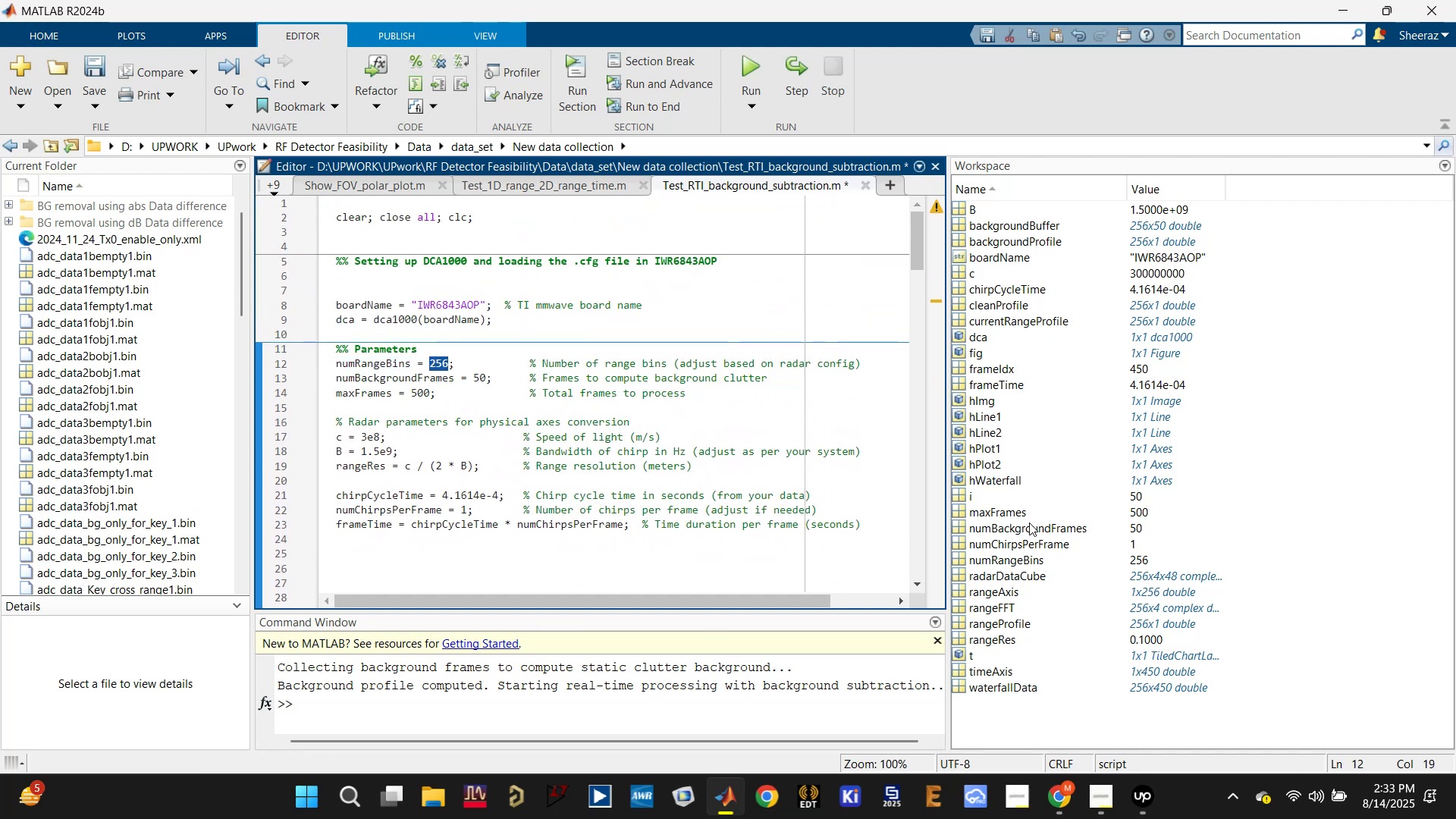 
left_click([381, 396])
 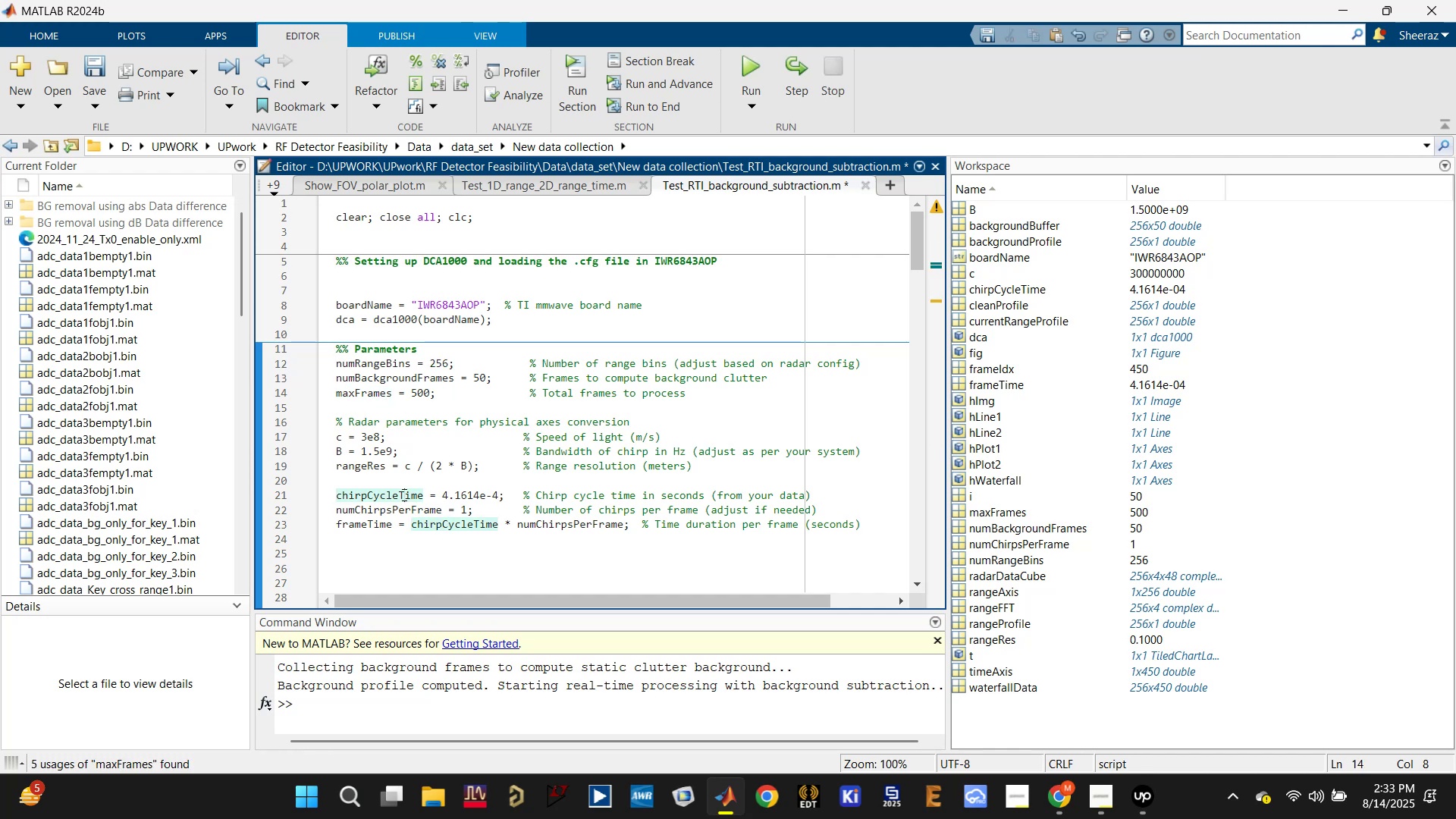 
double_click([404, 508])
 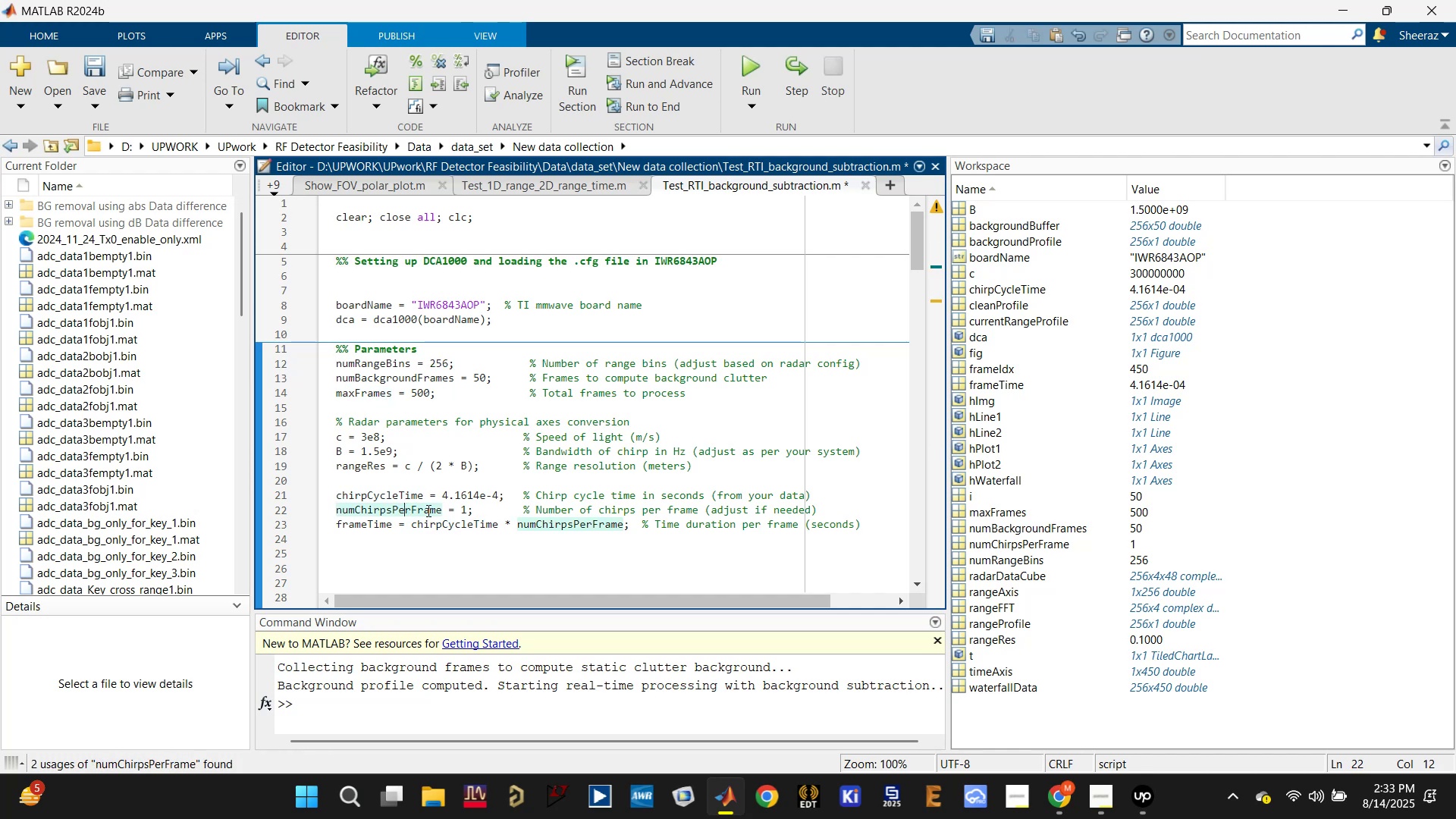 
left_click([463, 513])
 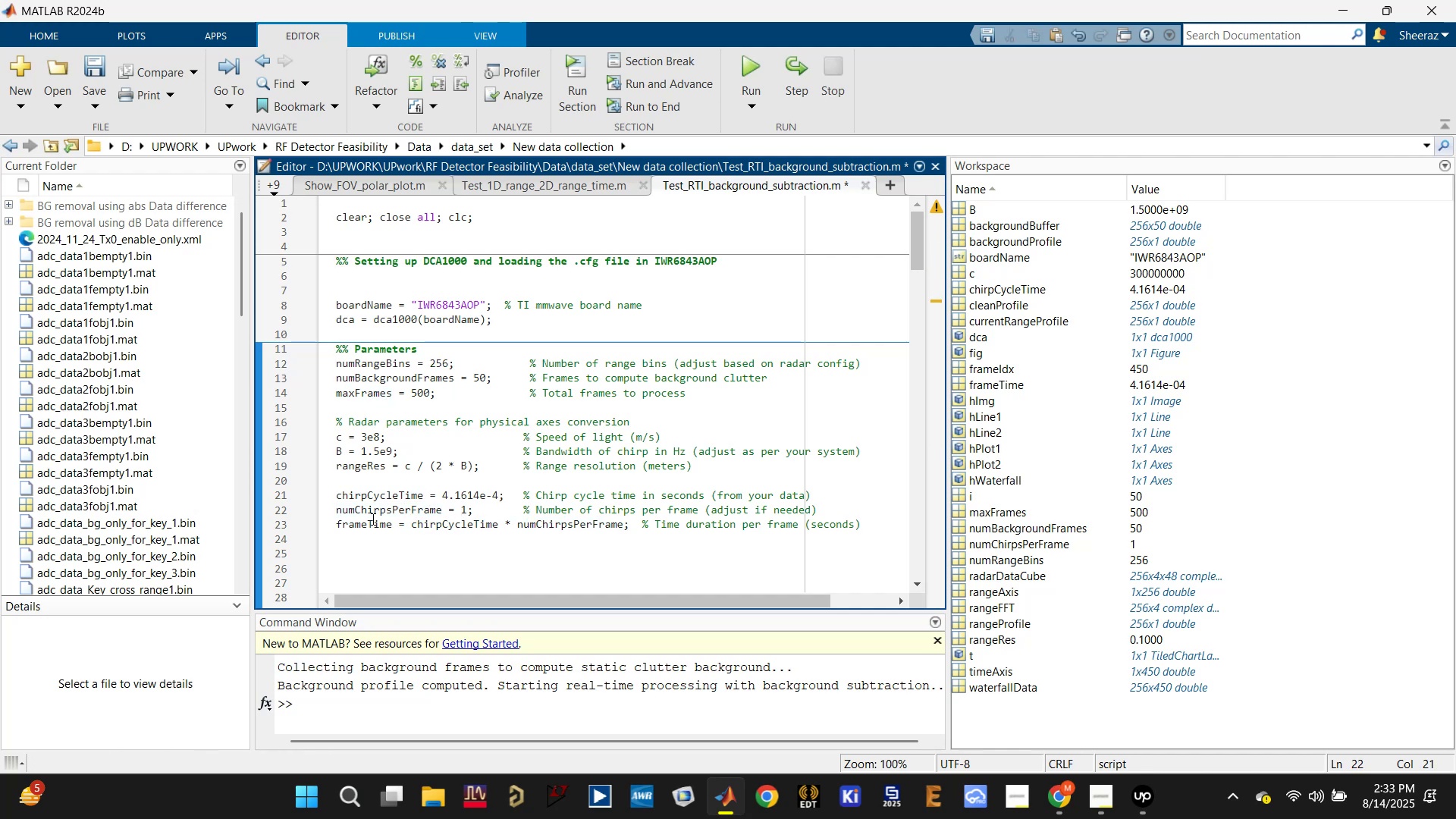 
double_click([386, 504])
 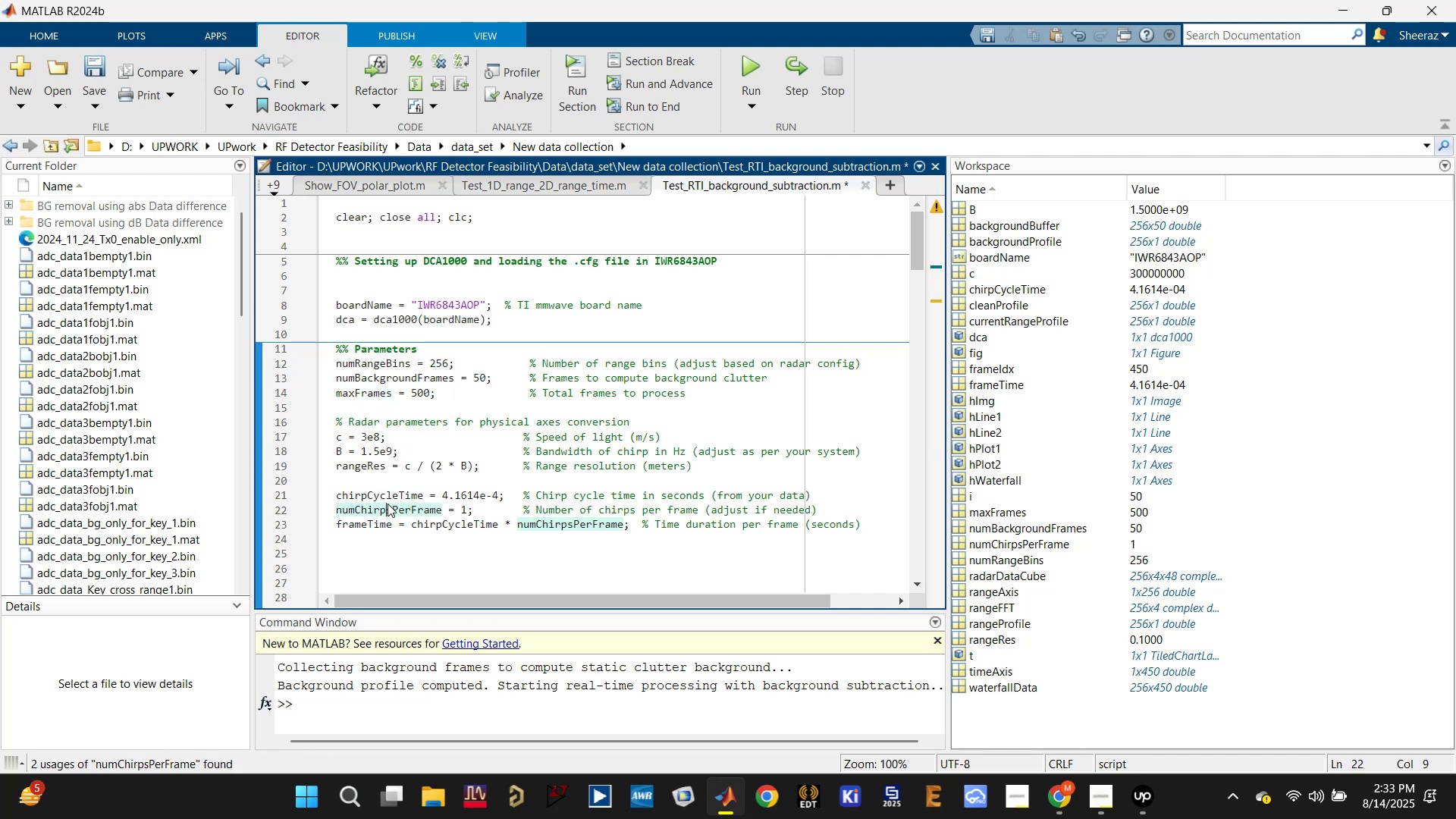 
scroll: coordinate [453, 523], scroll_direction: down, amount: 16.0
 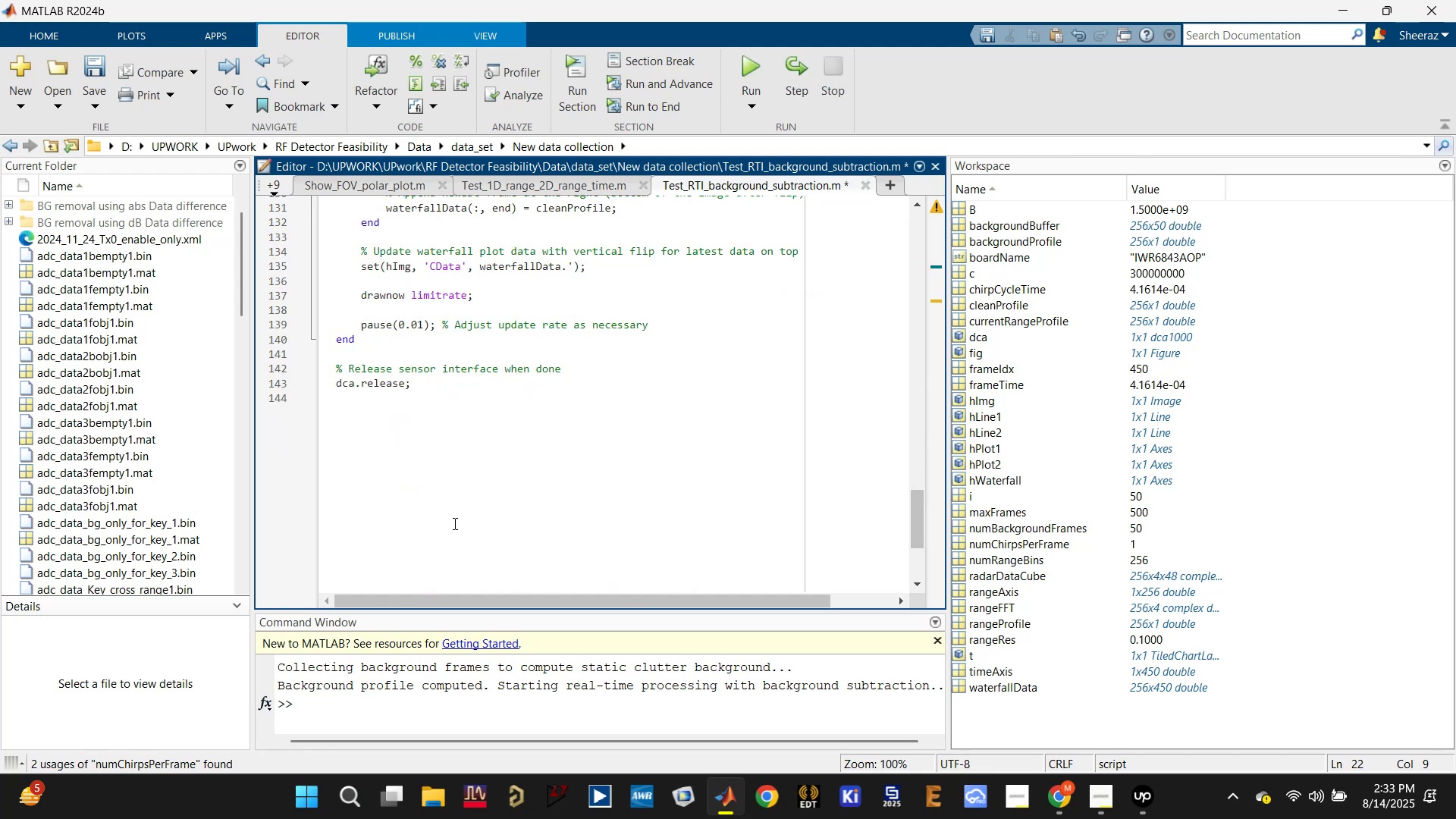 
scroll: coordinate [453, 523], scroll_direction: up, amount: 20.0
 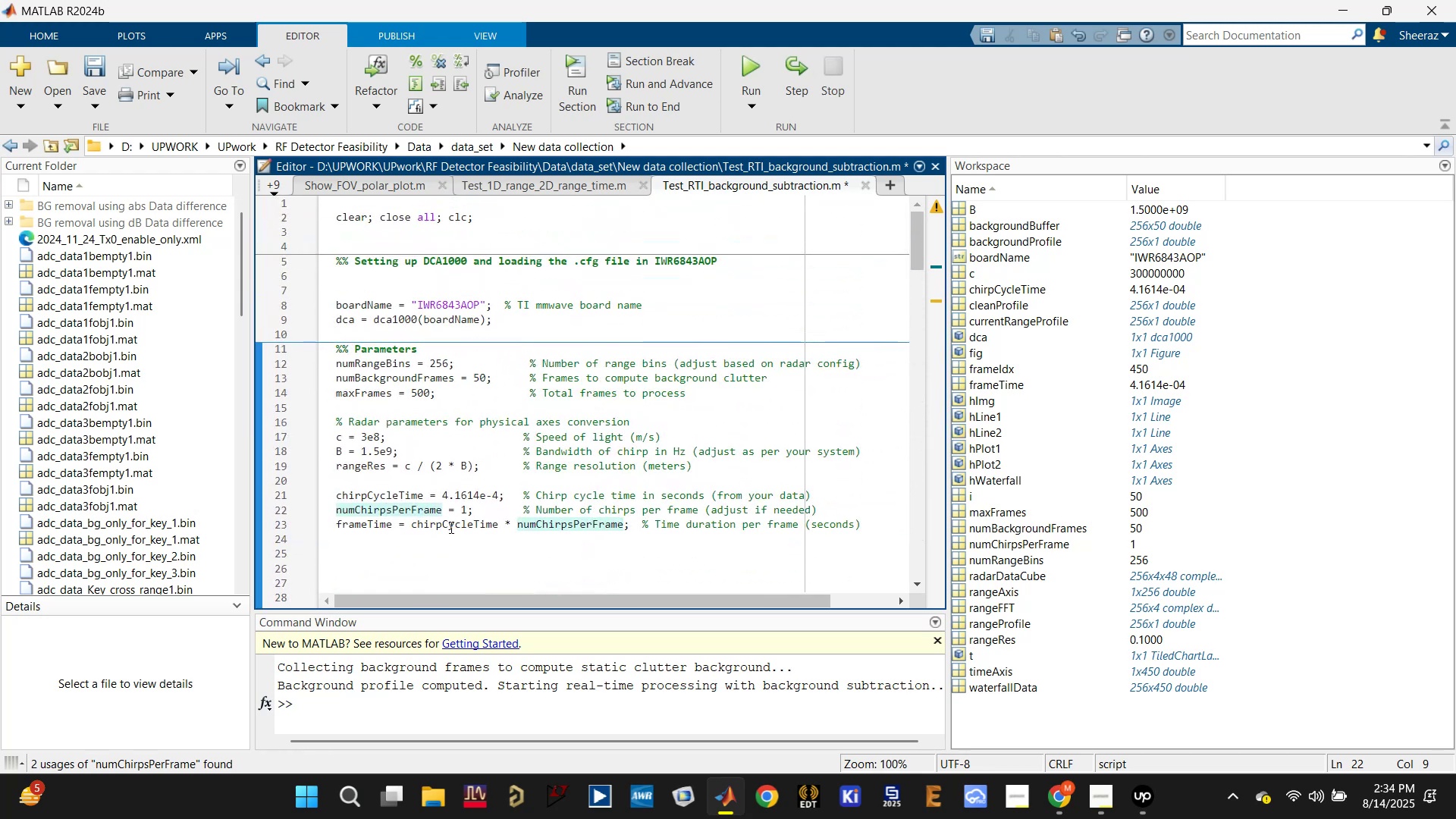 
left_click([454, 527])
 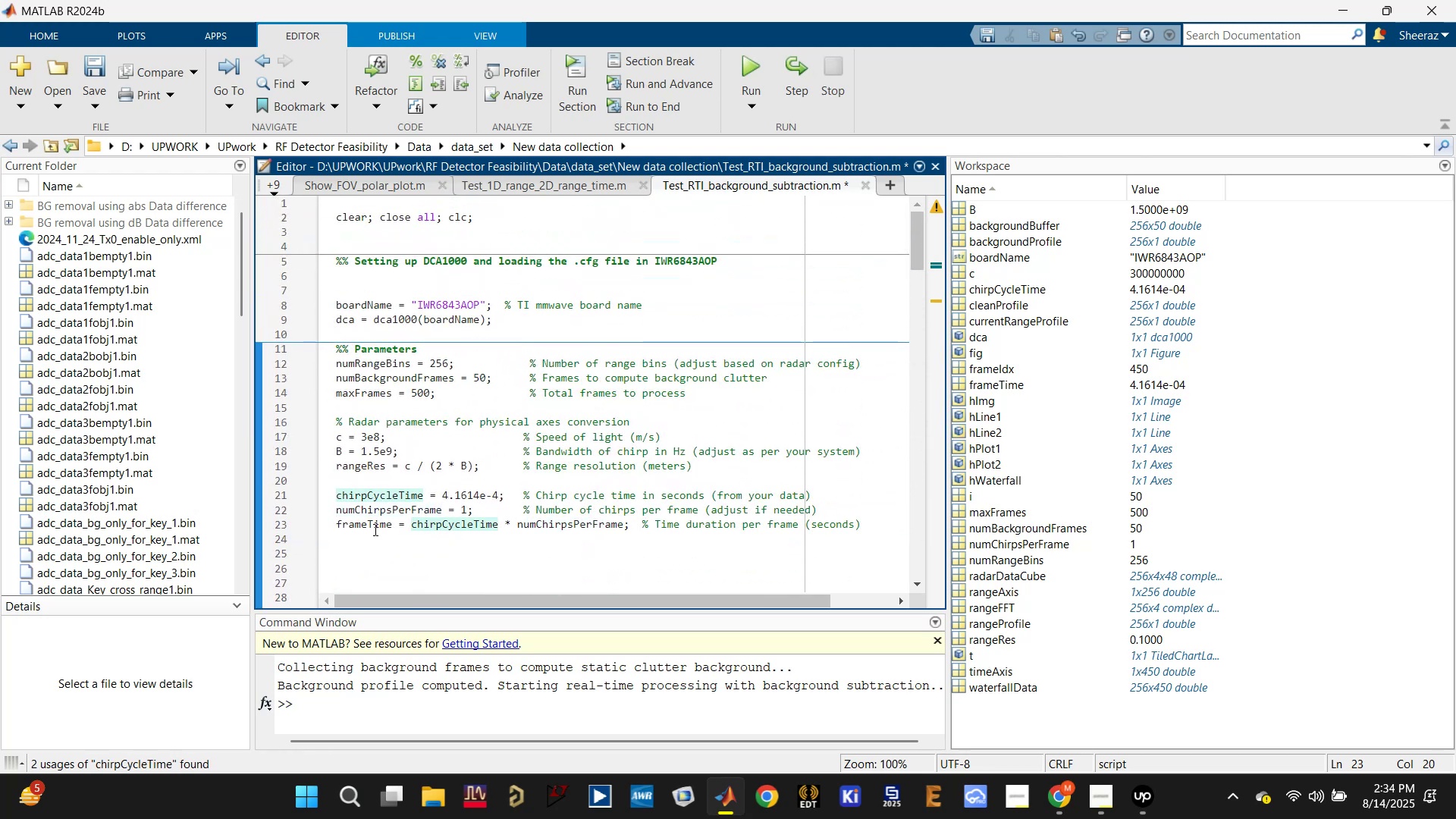 
left_click([373, 526])
 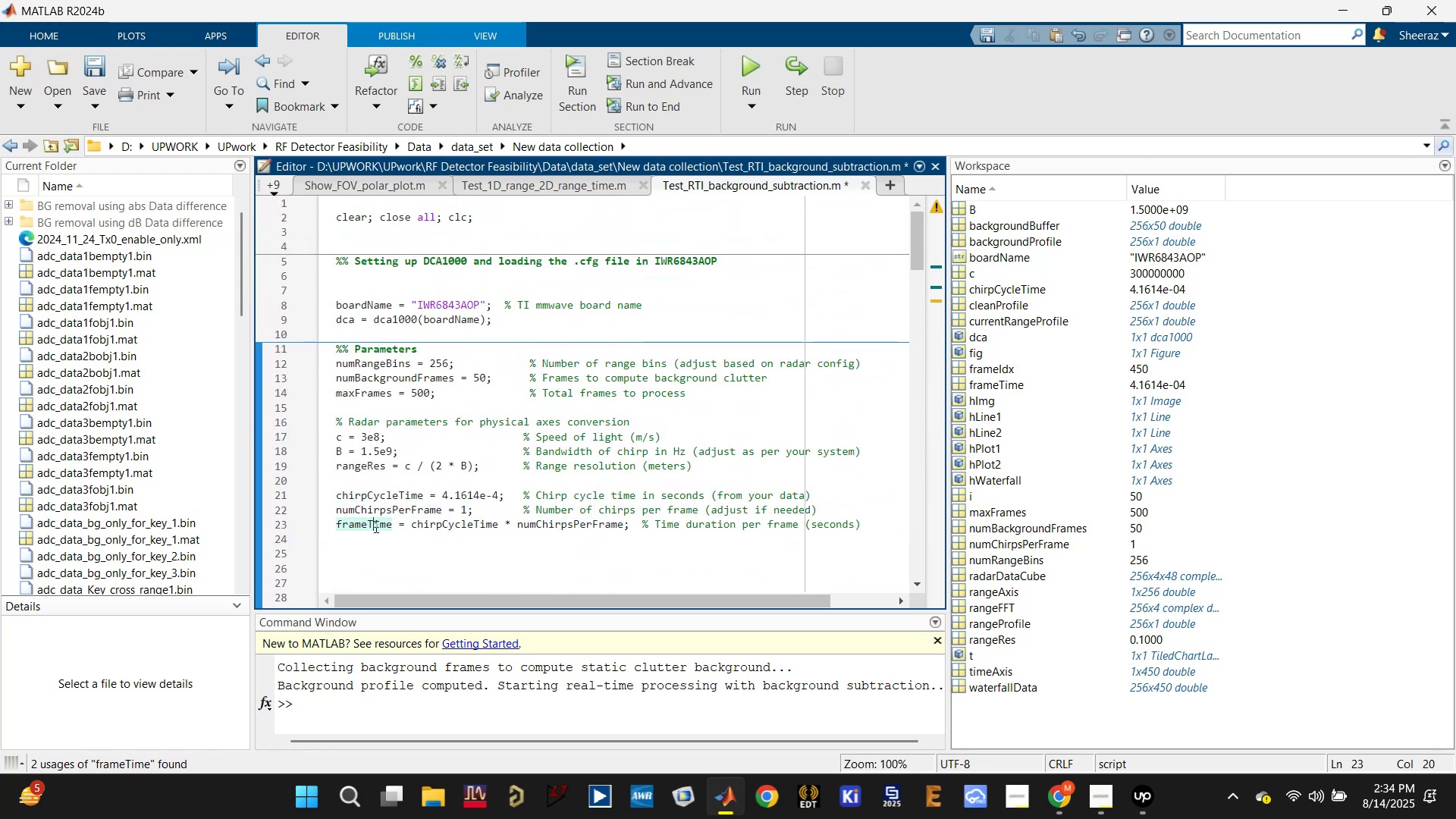 
scroll: coordinate [422, 460], scroll_direction: up, amount: 10.0
 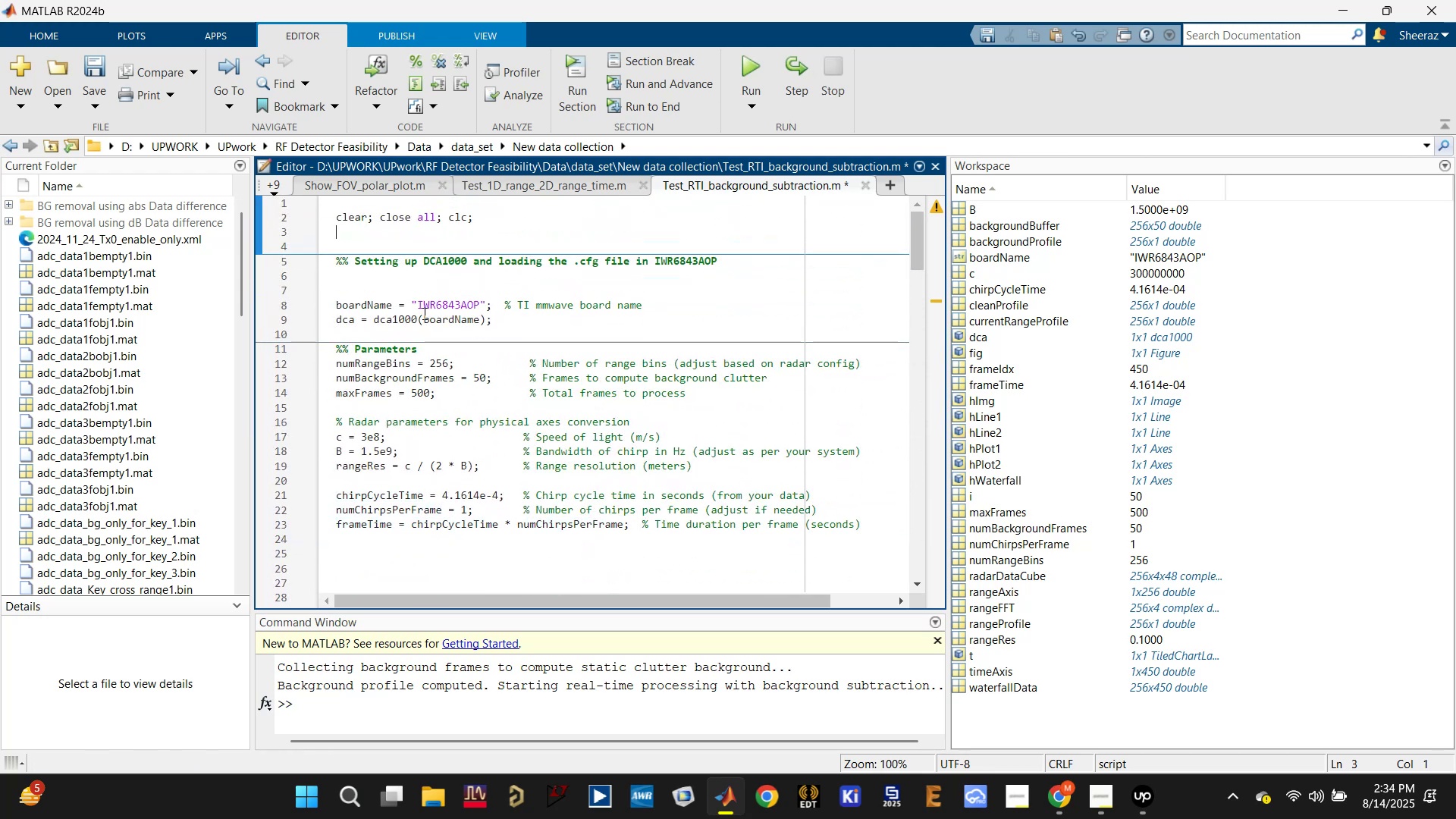 
left_click([428, 328])
 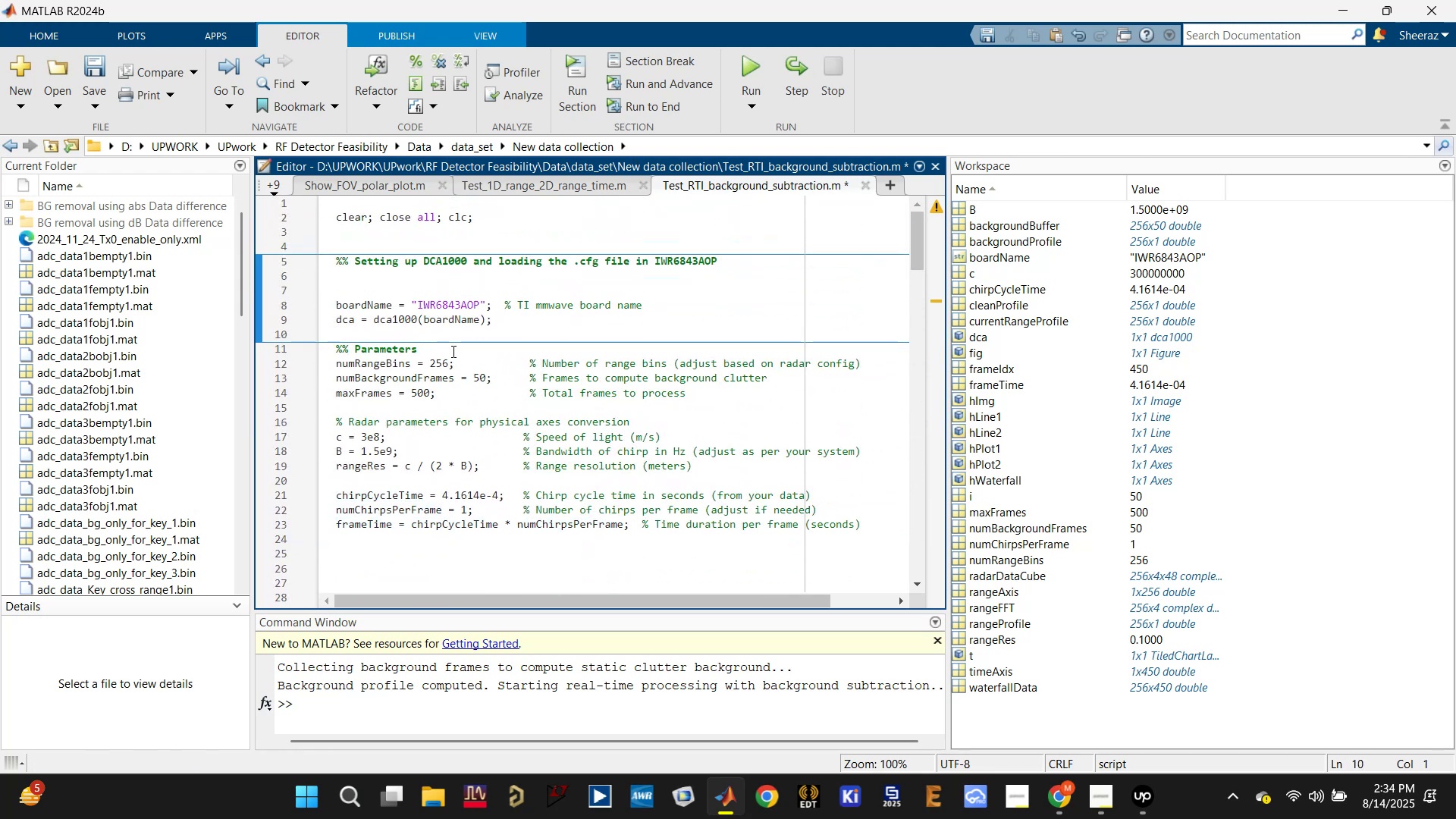 
left_click_drag(start_coordinate=[460, 351], to_coordinate=[494, 527])
 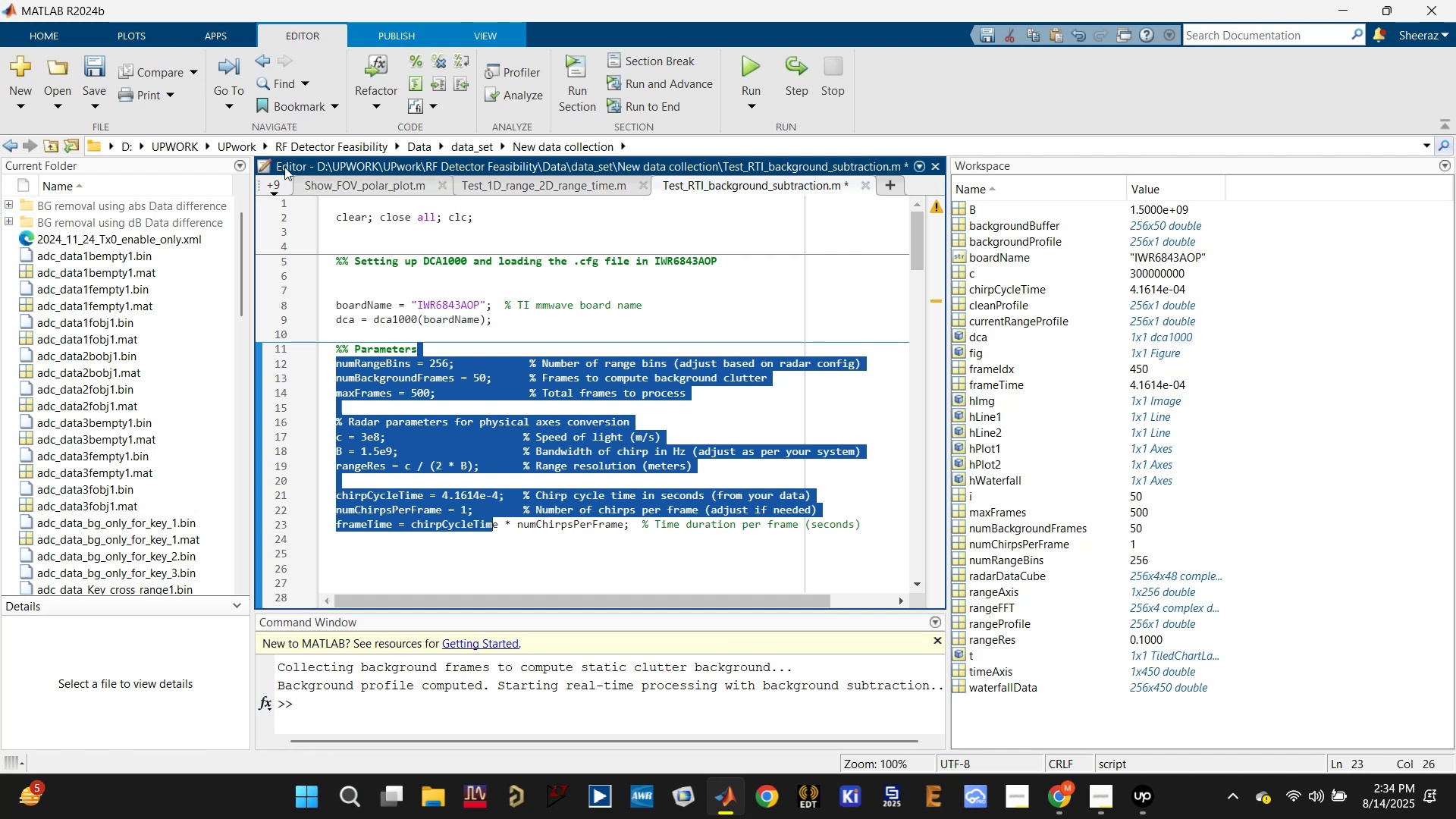 
left_click([273, 184])
 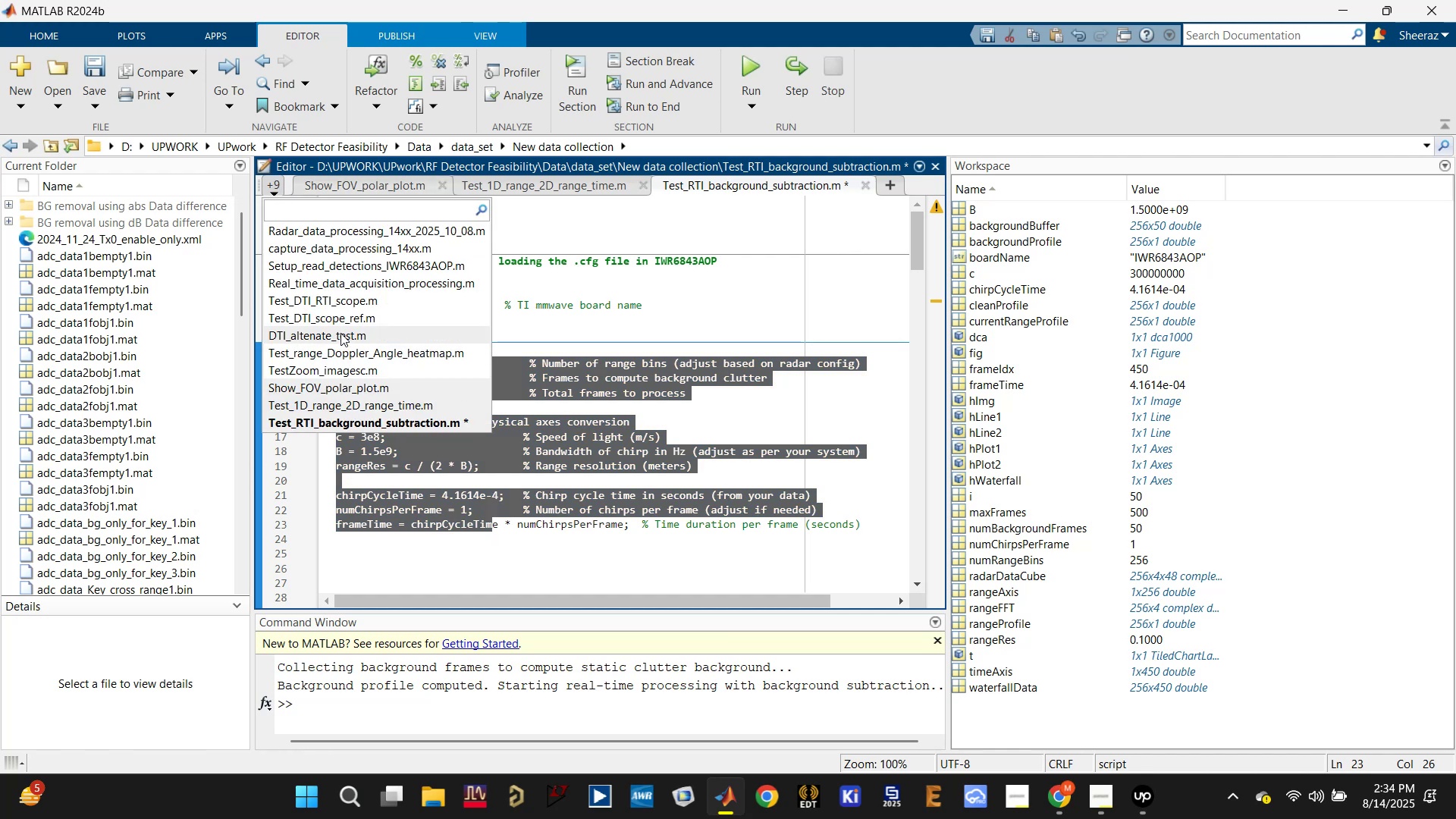 
left_click([344, 301])
 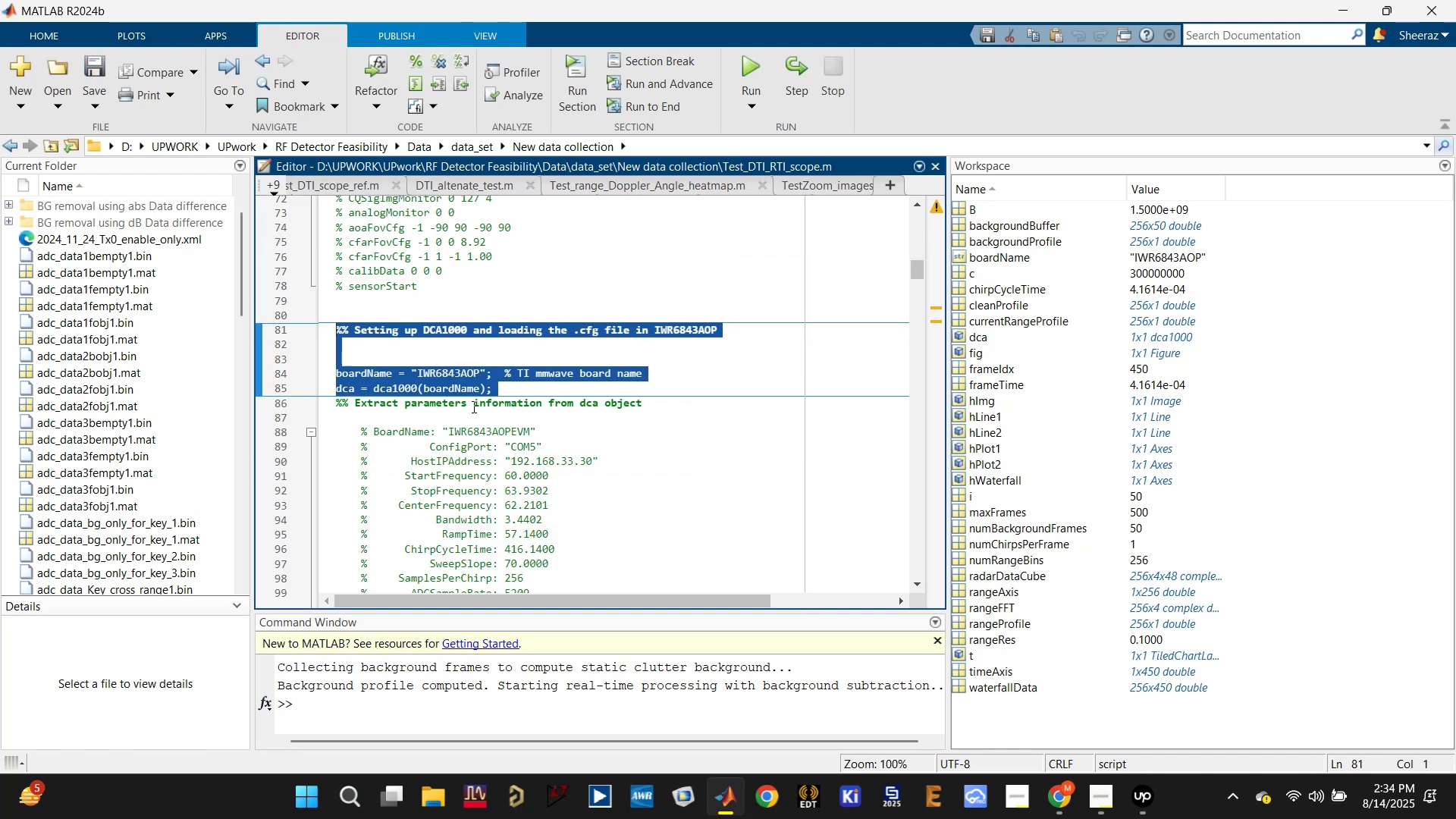 
scroll: coordinate [473, 441], scroll_direction: down, amount: 6.0
 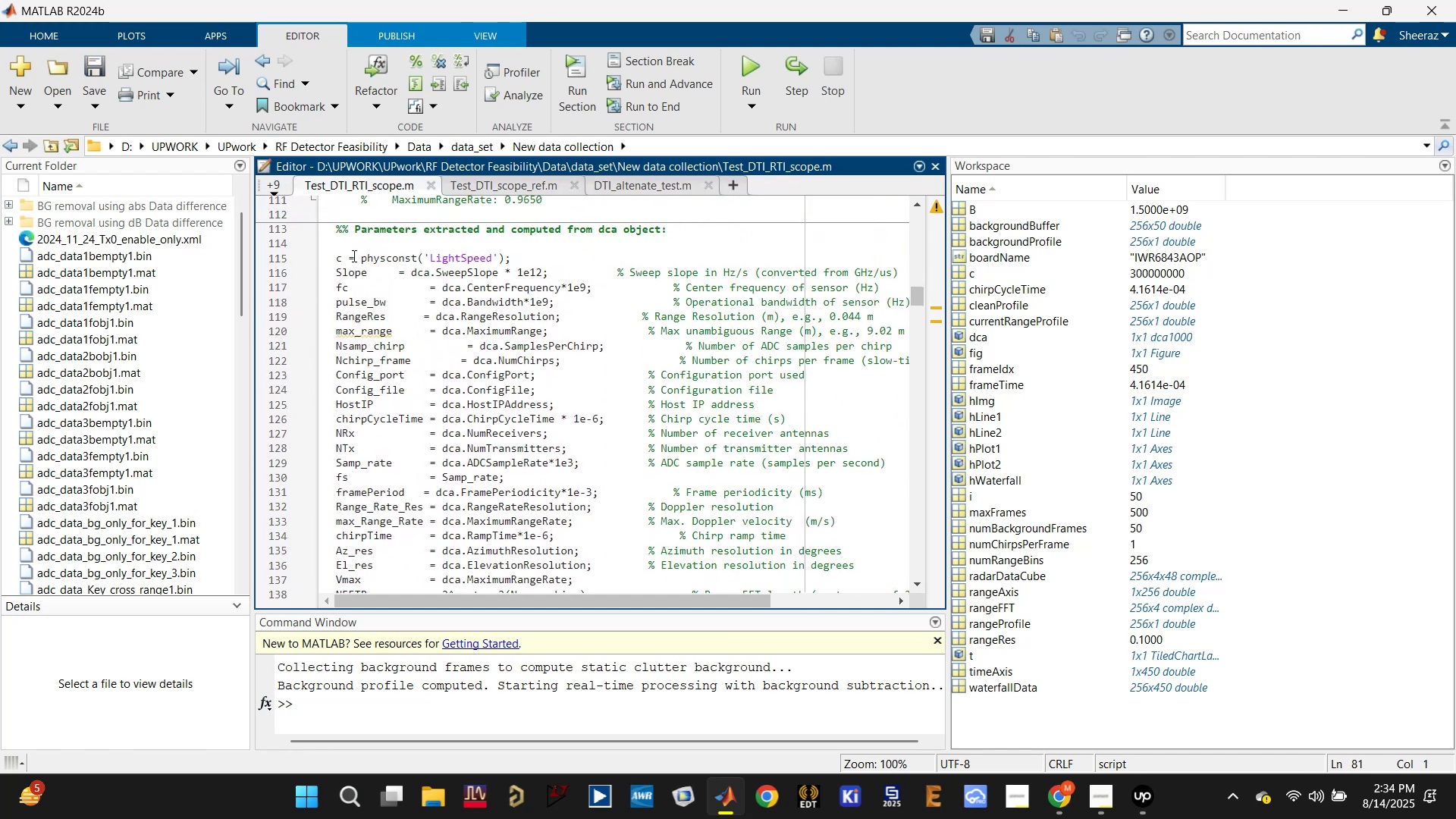 
left_click([348, 246])
 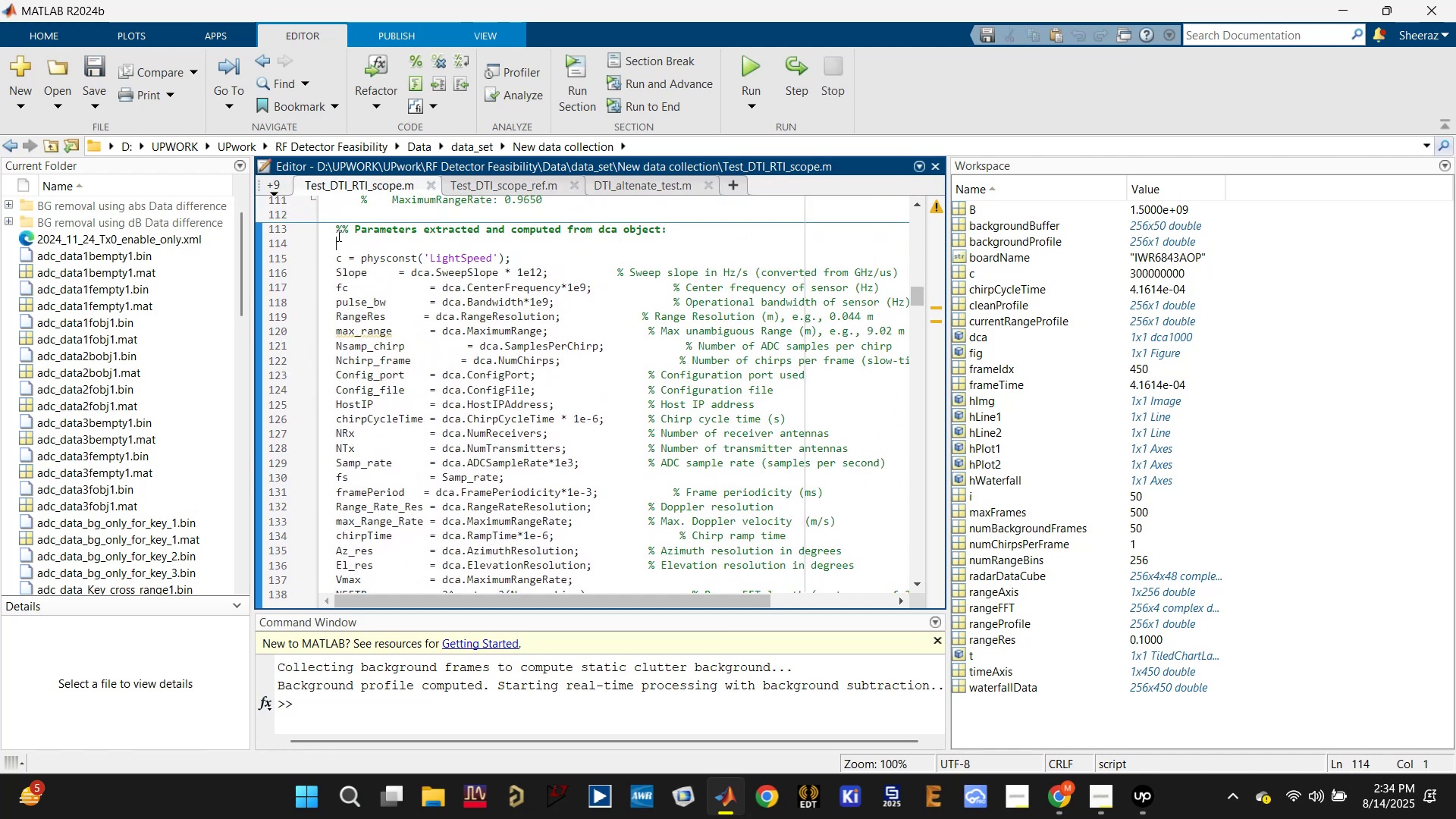 
left_click_drag(start_coordinate=[333, 228], to_coordinate=[612, 378])
 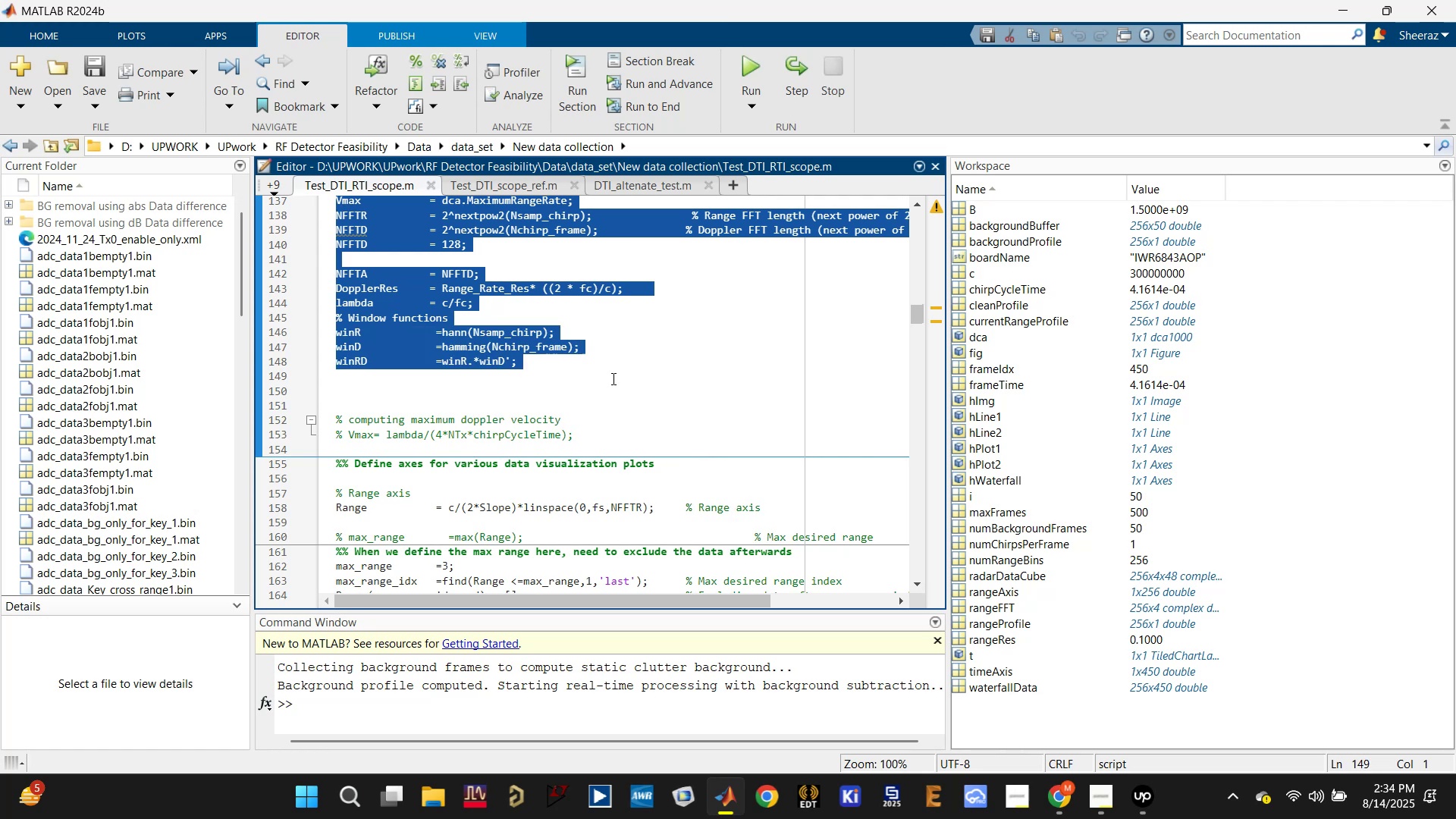 
scroll: coordinate [428, 350], scroll_direction: down, amount: 4.0
 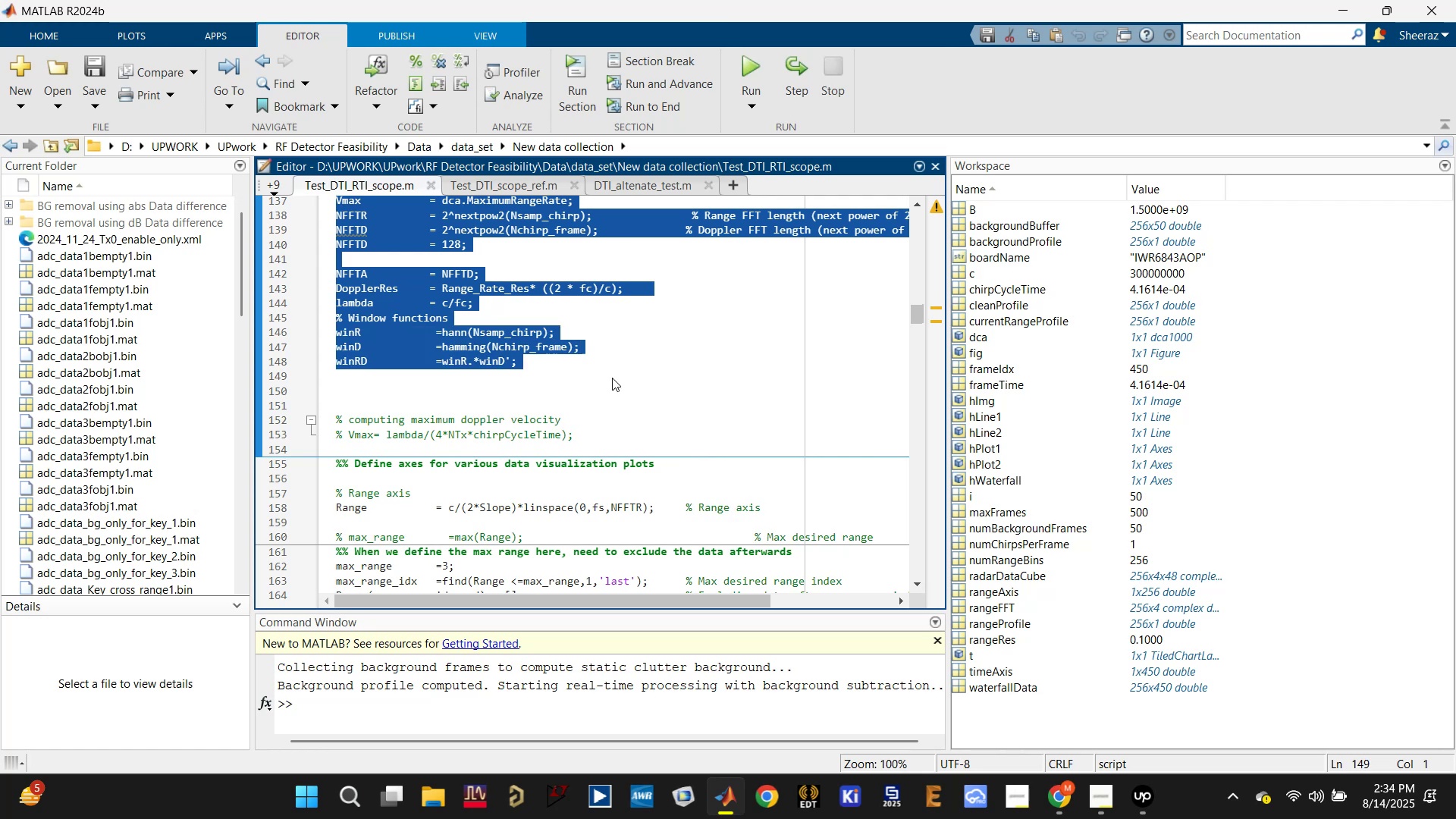 
key(Control+C)
 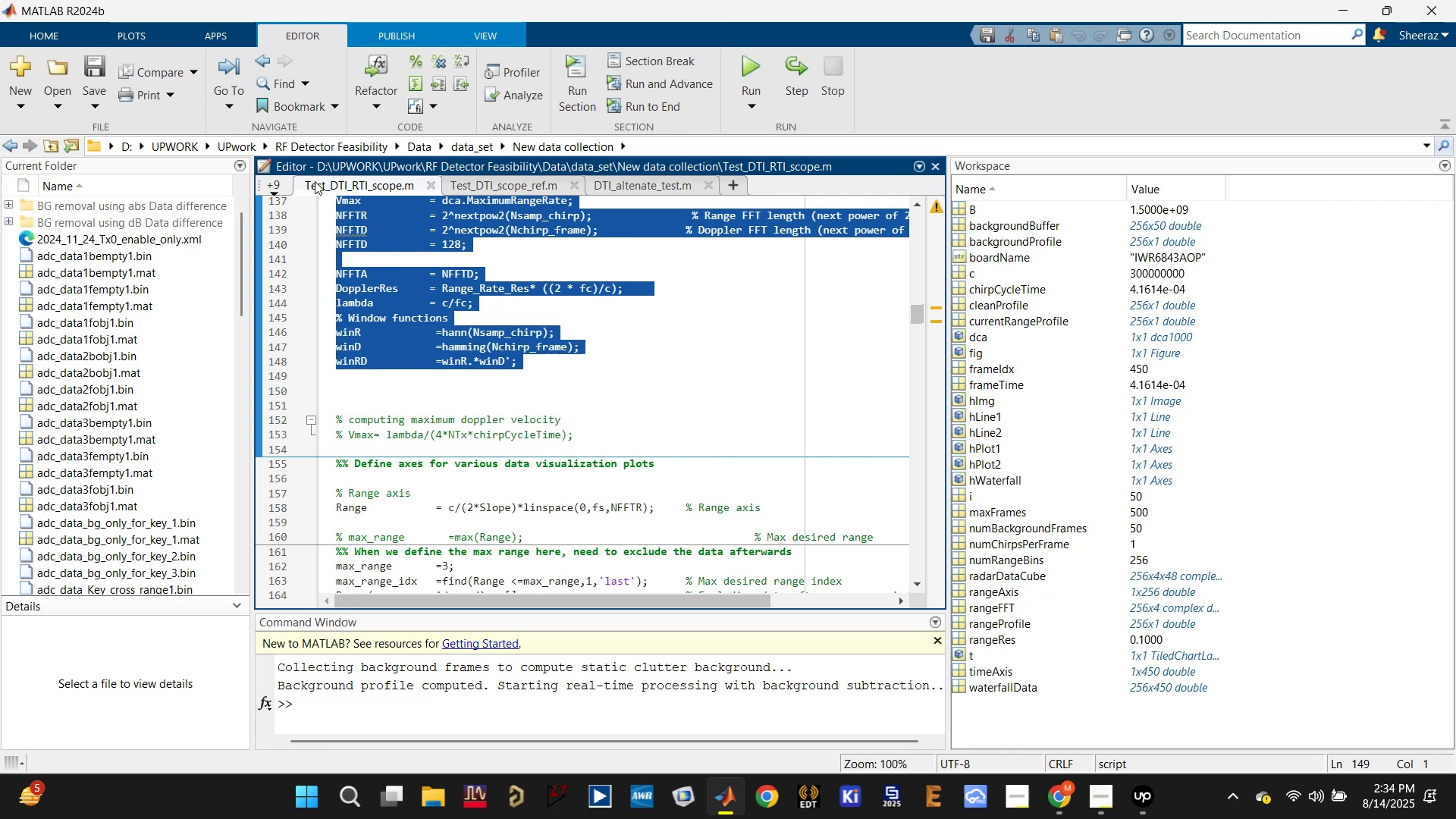 
left_click([276, 182])
 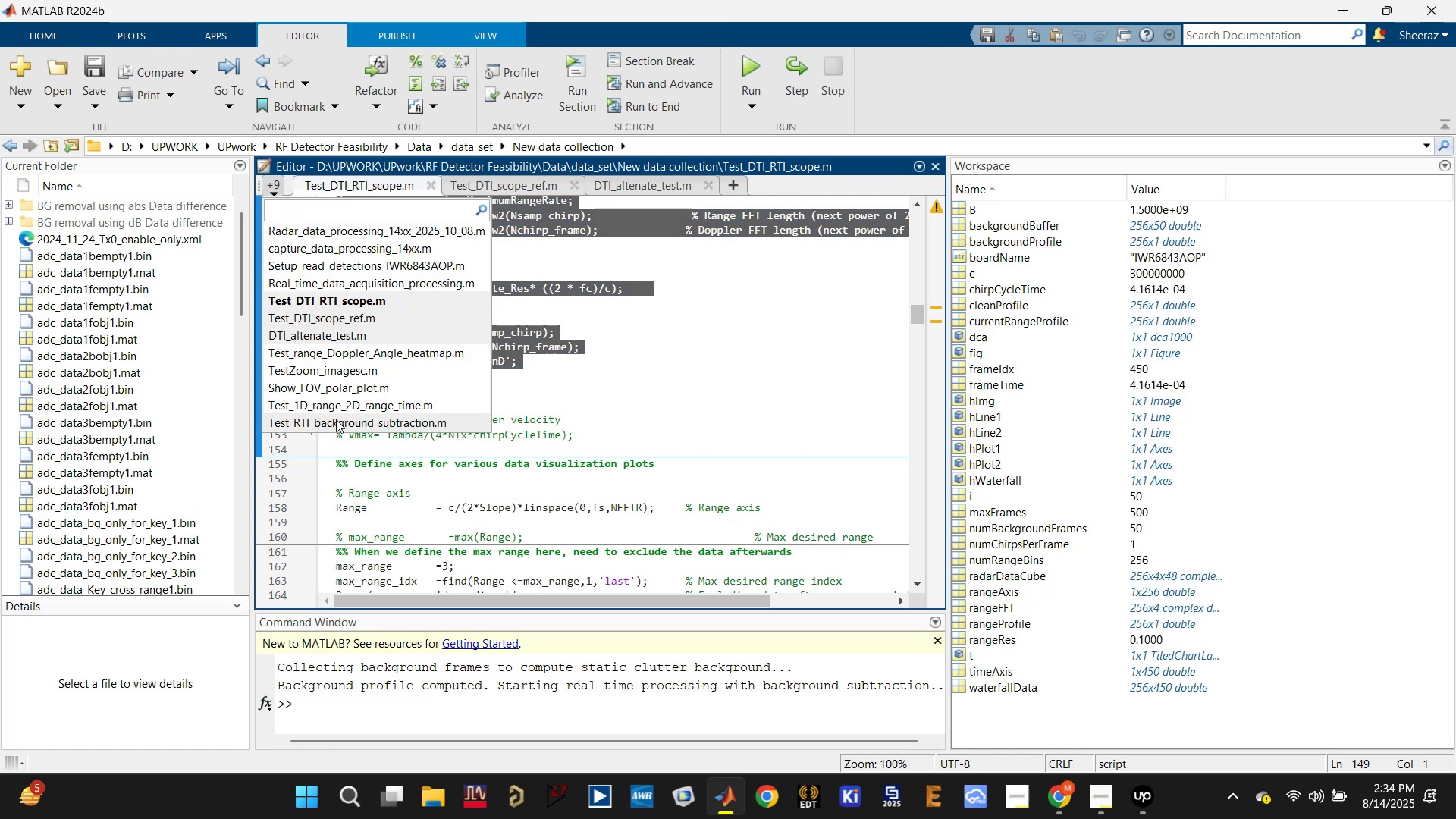 
left_click([337, 420])
 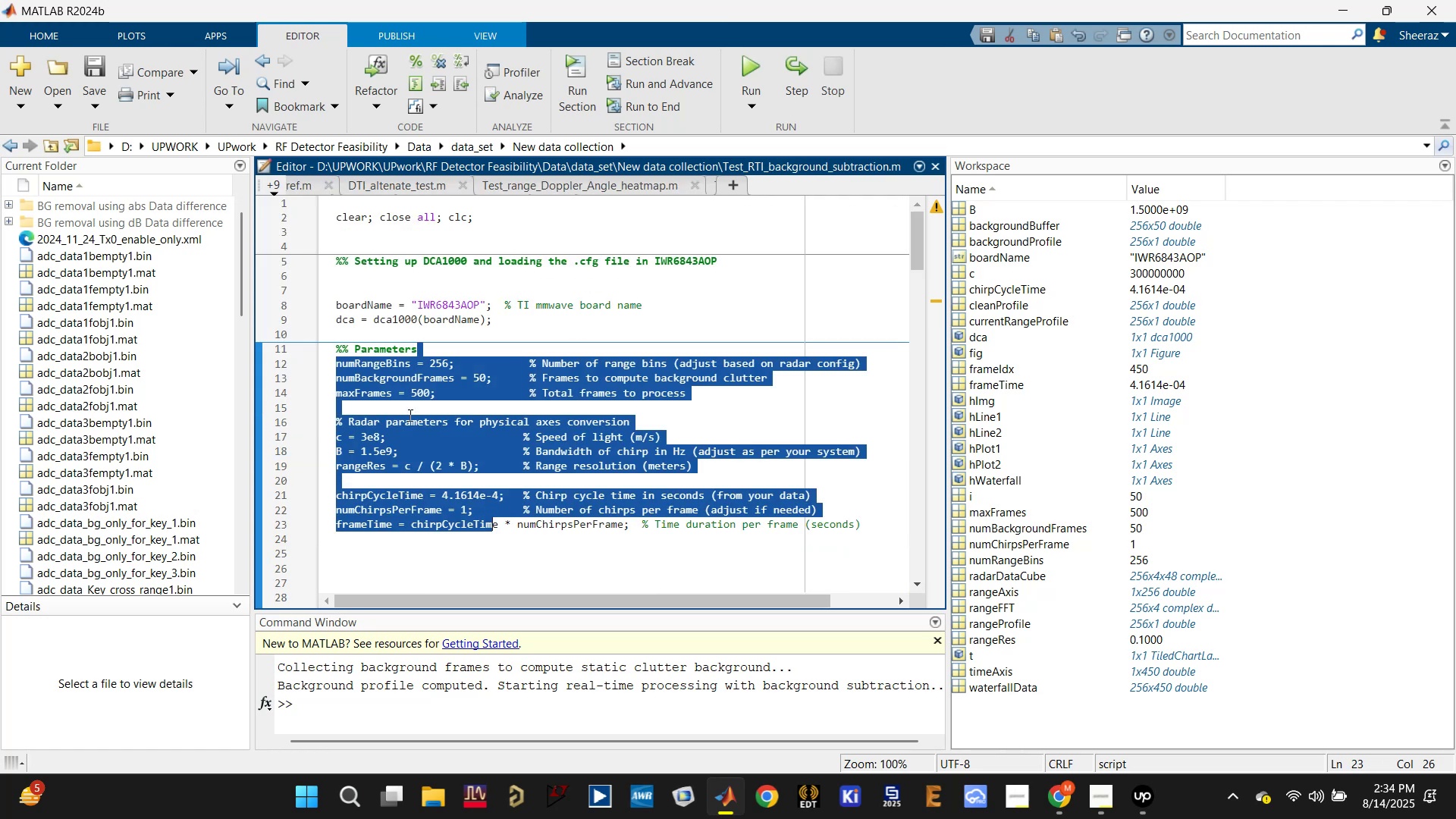 
scroll: coordinate [414, 413], scroll_direction: down, amount: 1.0
 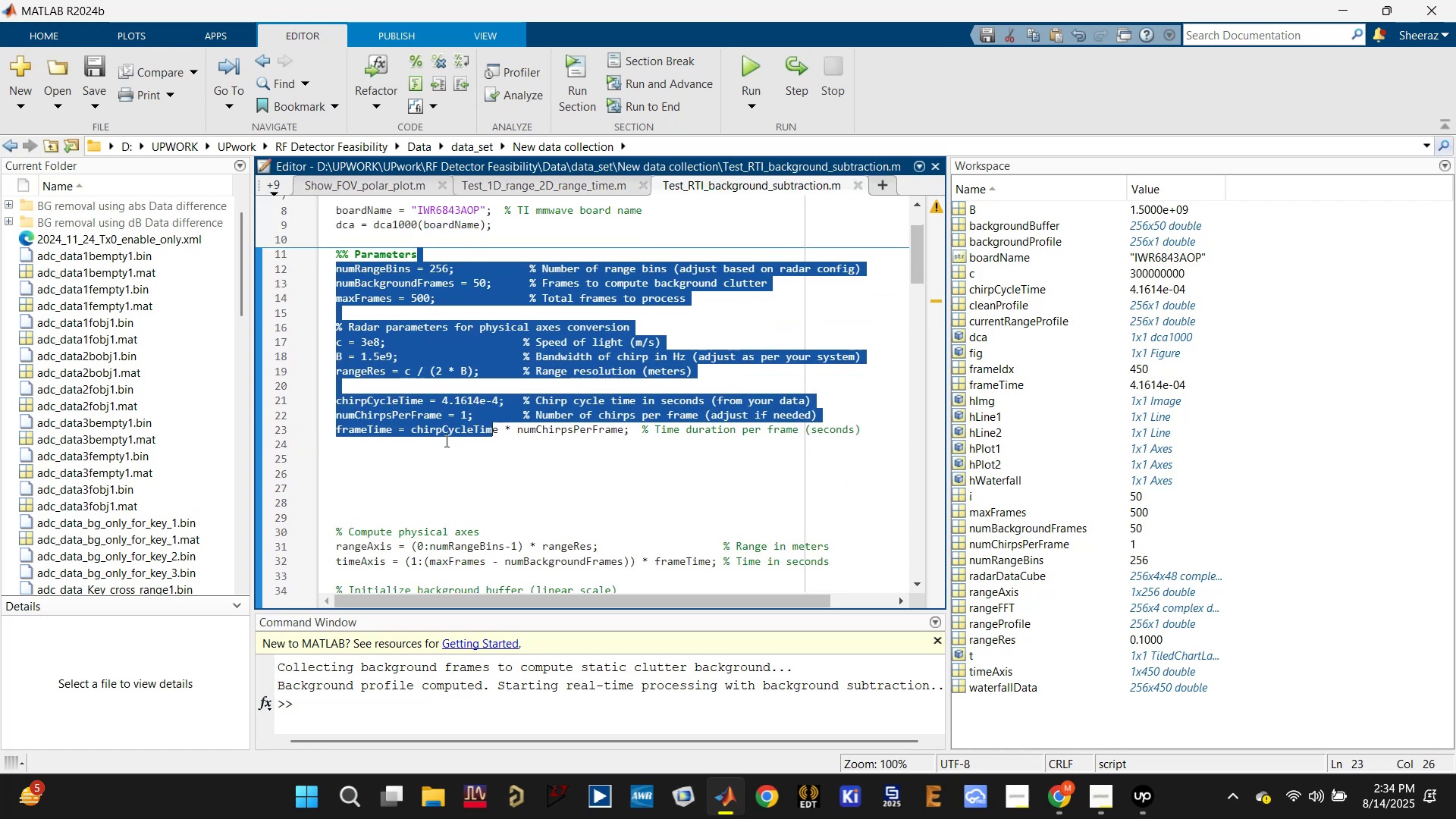 
left_click([436, 452])
 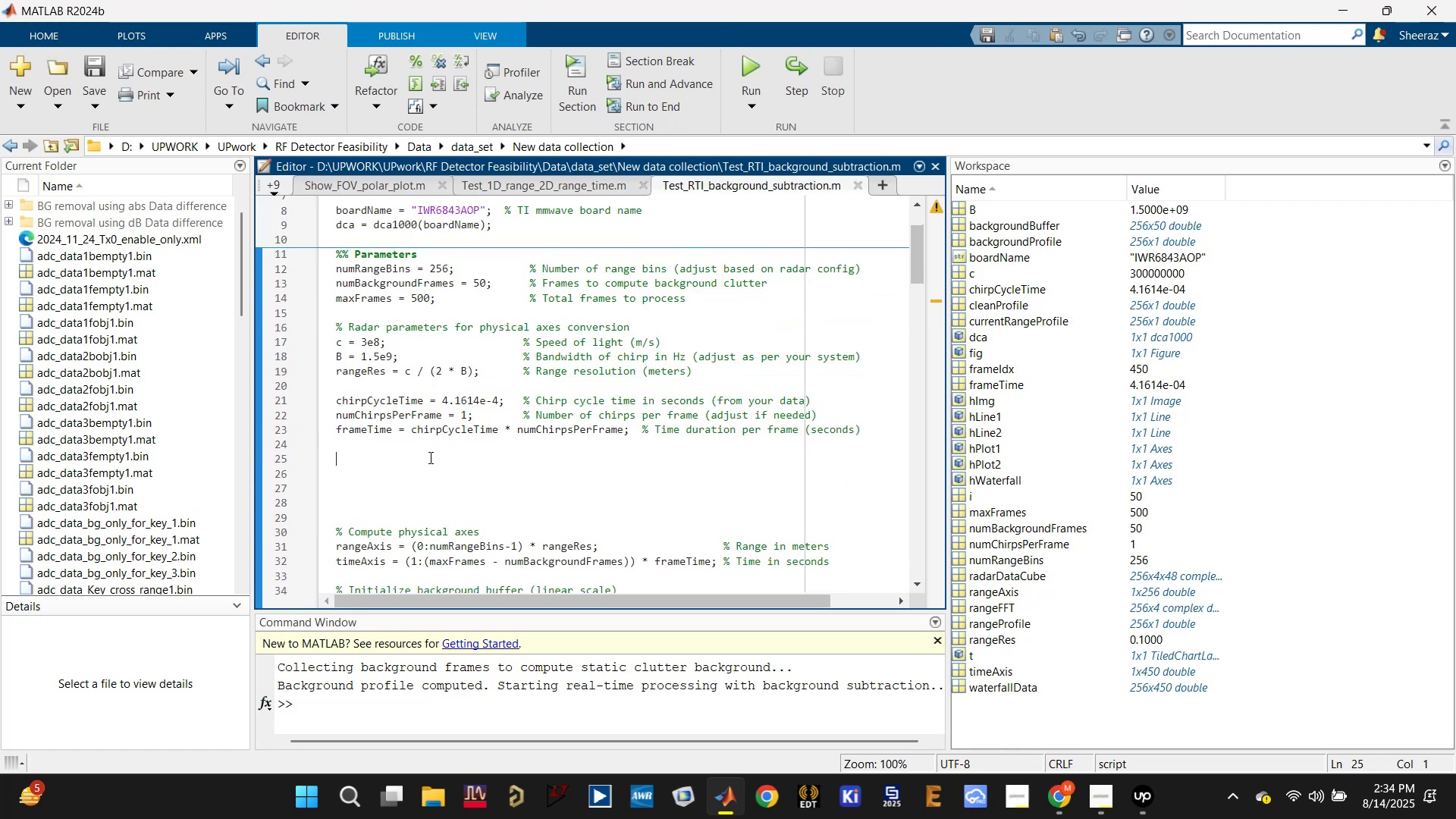 
left_click_drag(start_coordinate=[429, 461], to_coordinate=[325, 264])
 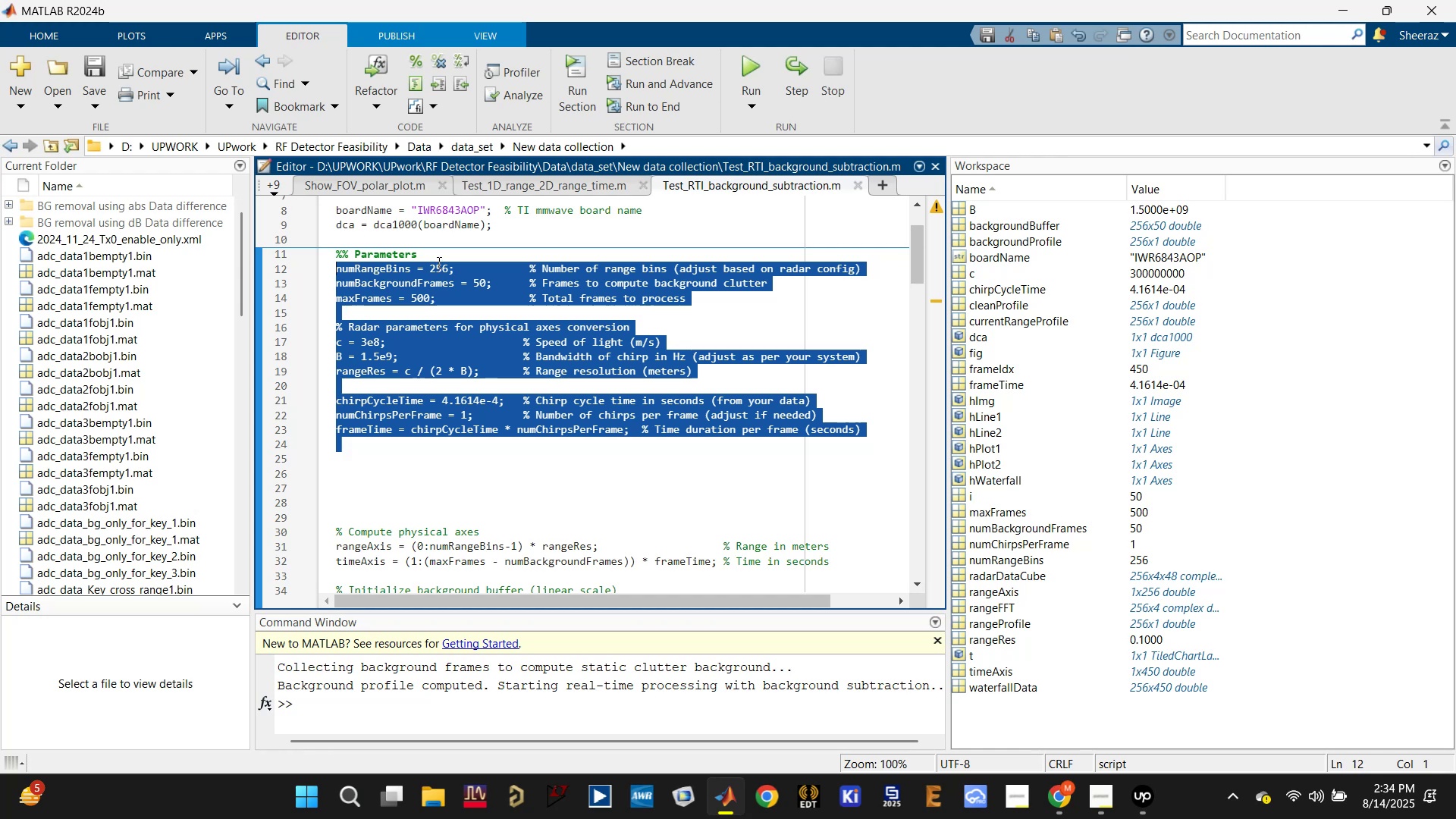 
left_click([440, 257])
 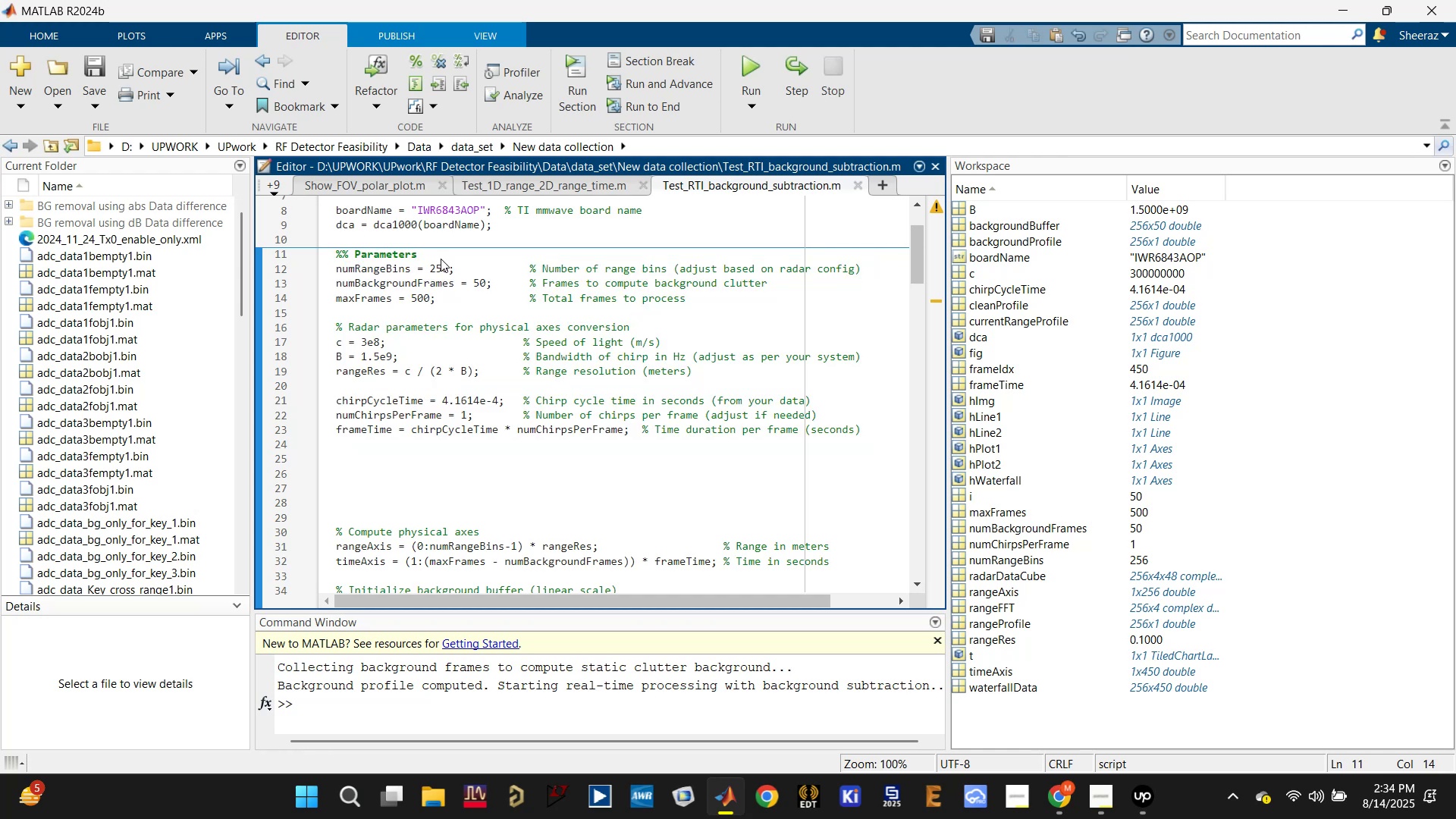 
key(ArrowUp)
 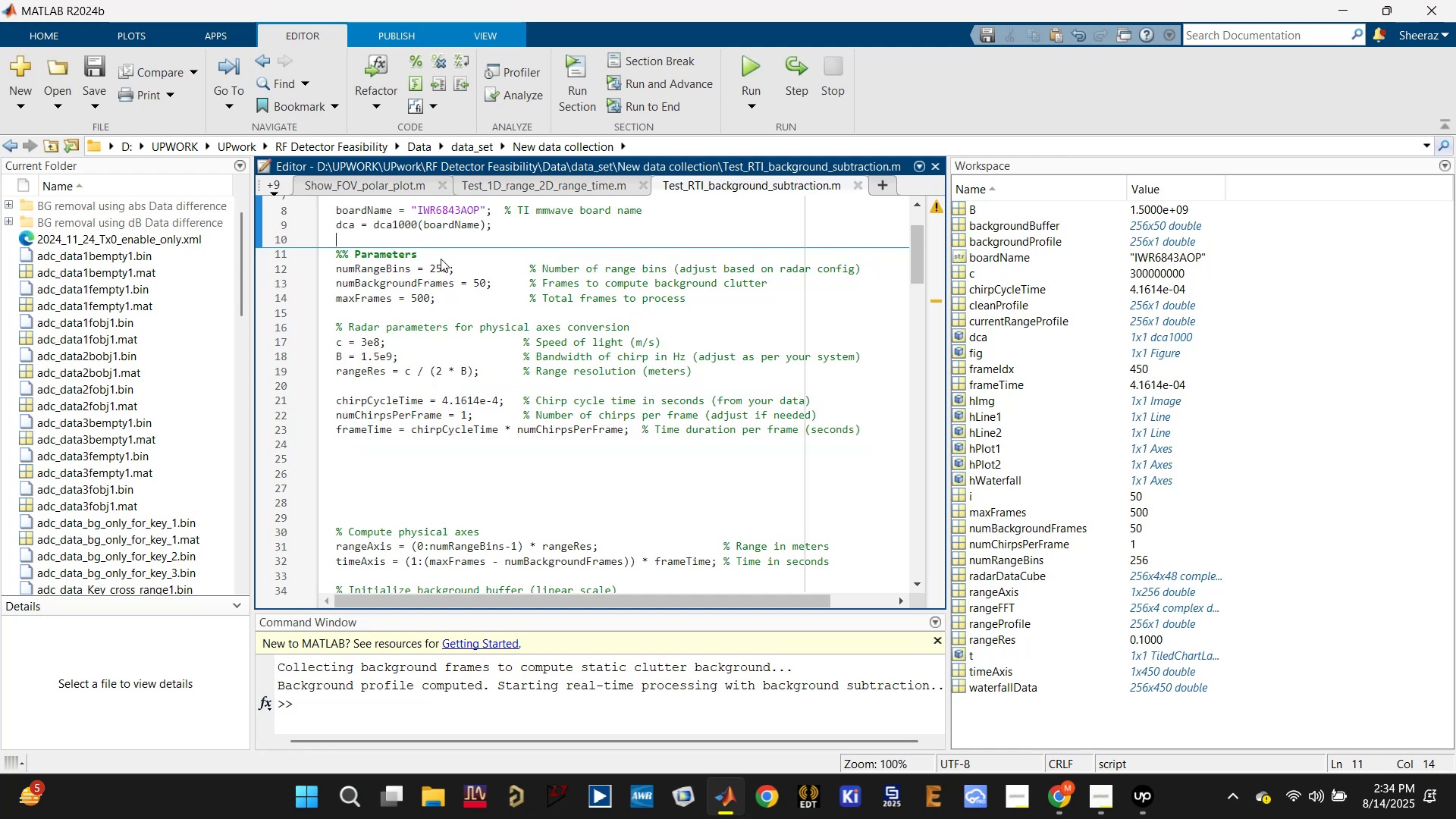 
key(Enter)
 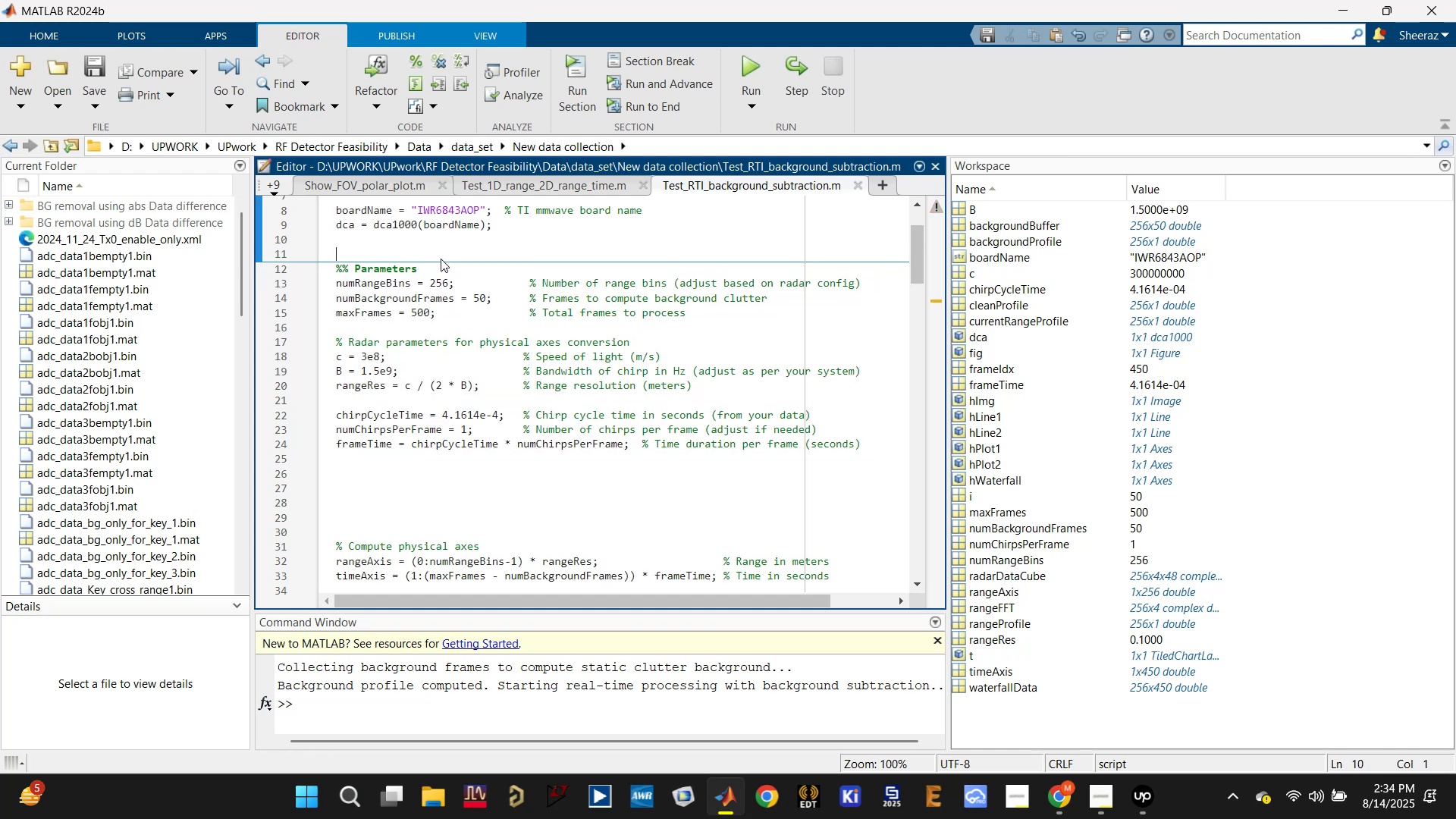 
key(Enter)
 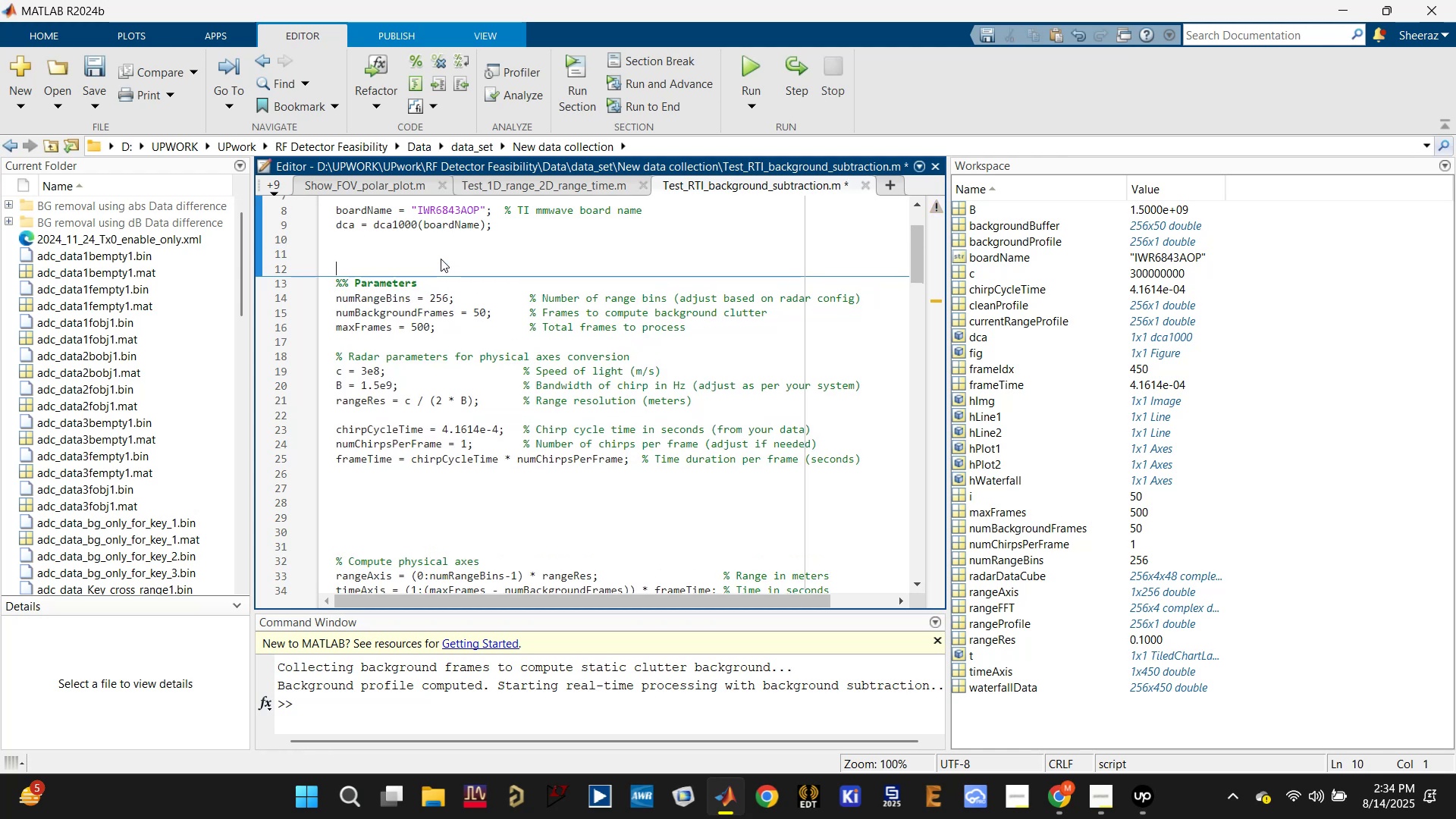 
key(Enter)
 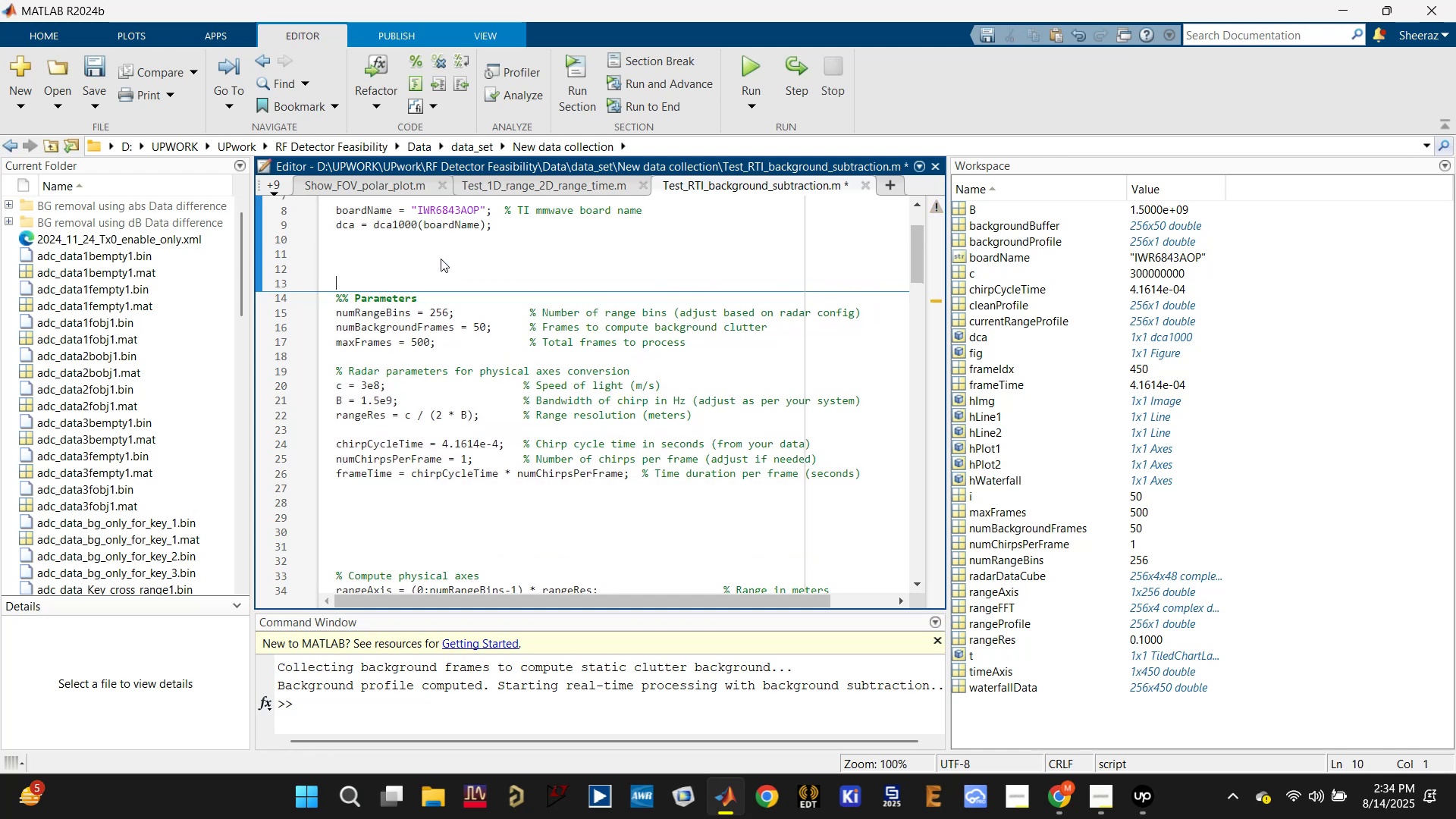 
key(Enter)
 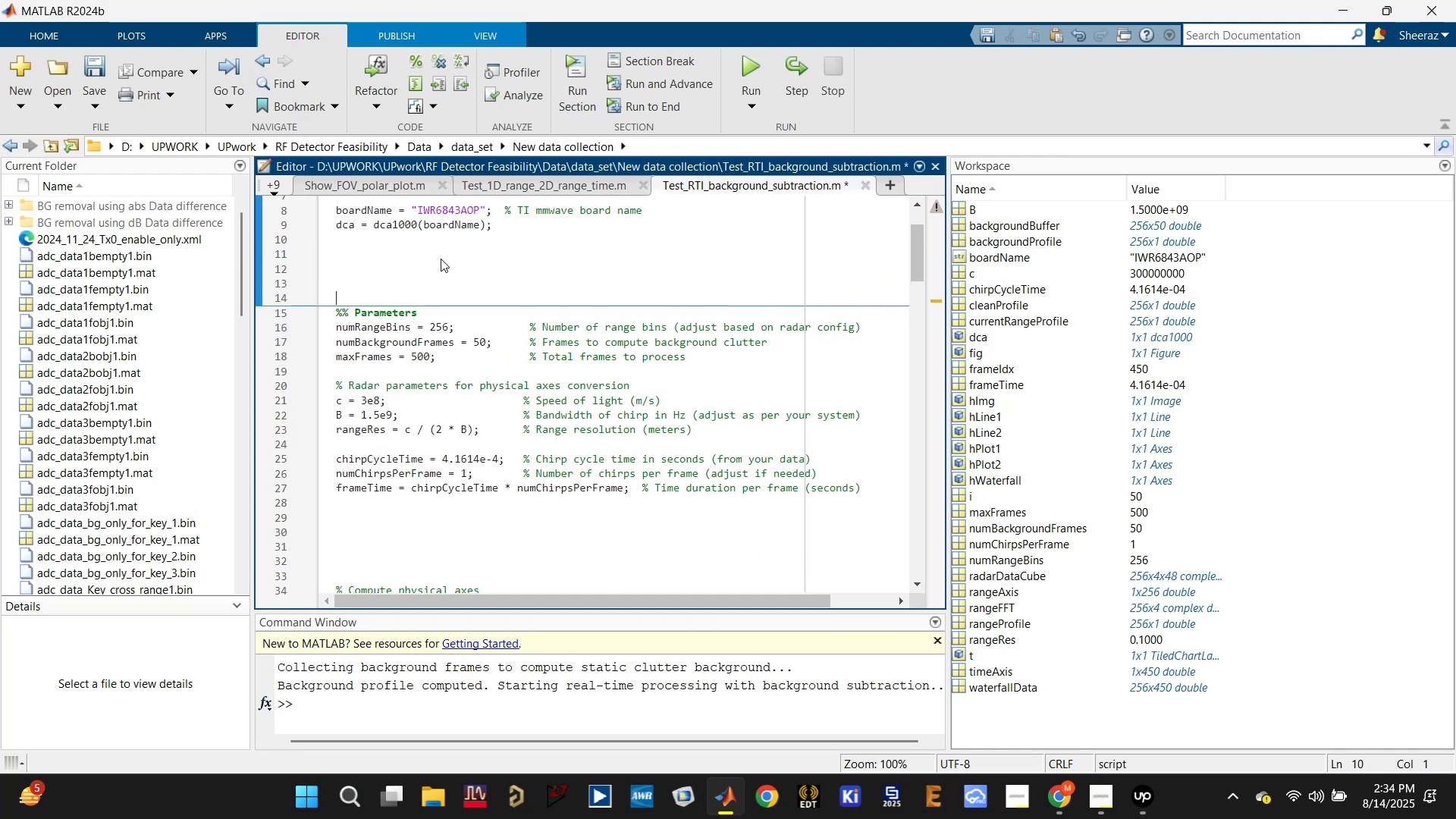 
key(Shift+ShiftLeft)
 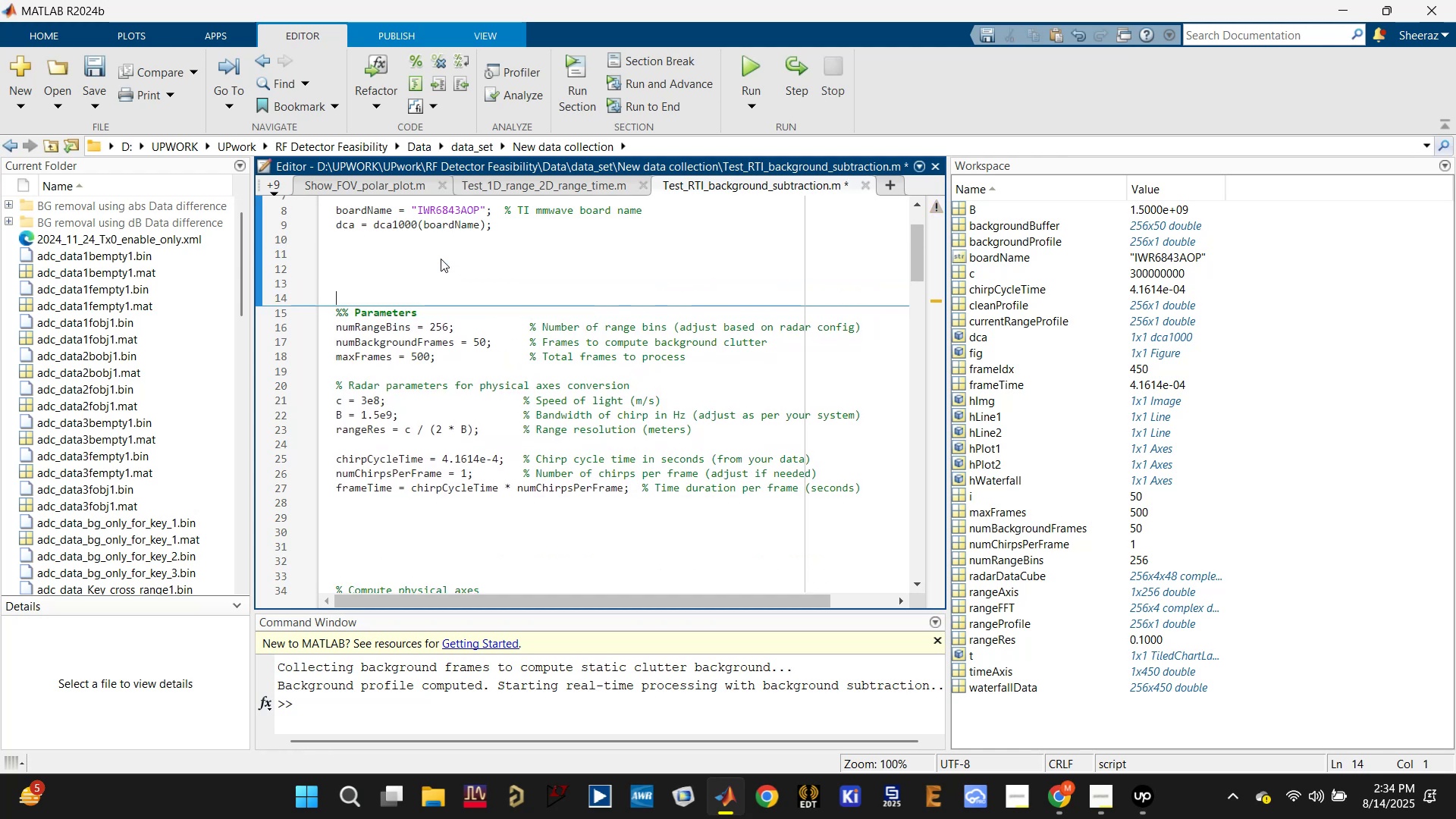 
key(ArrowUp)
 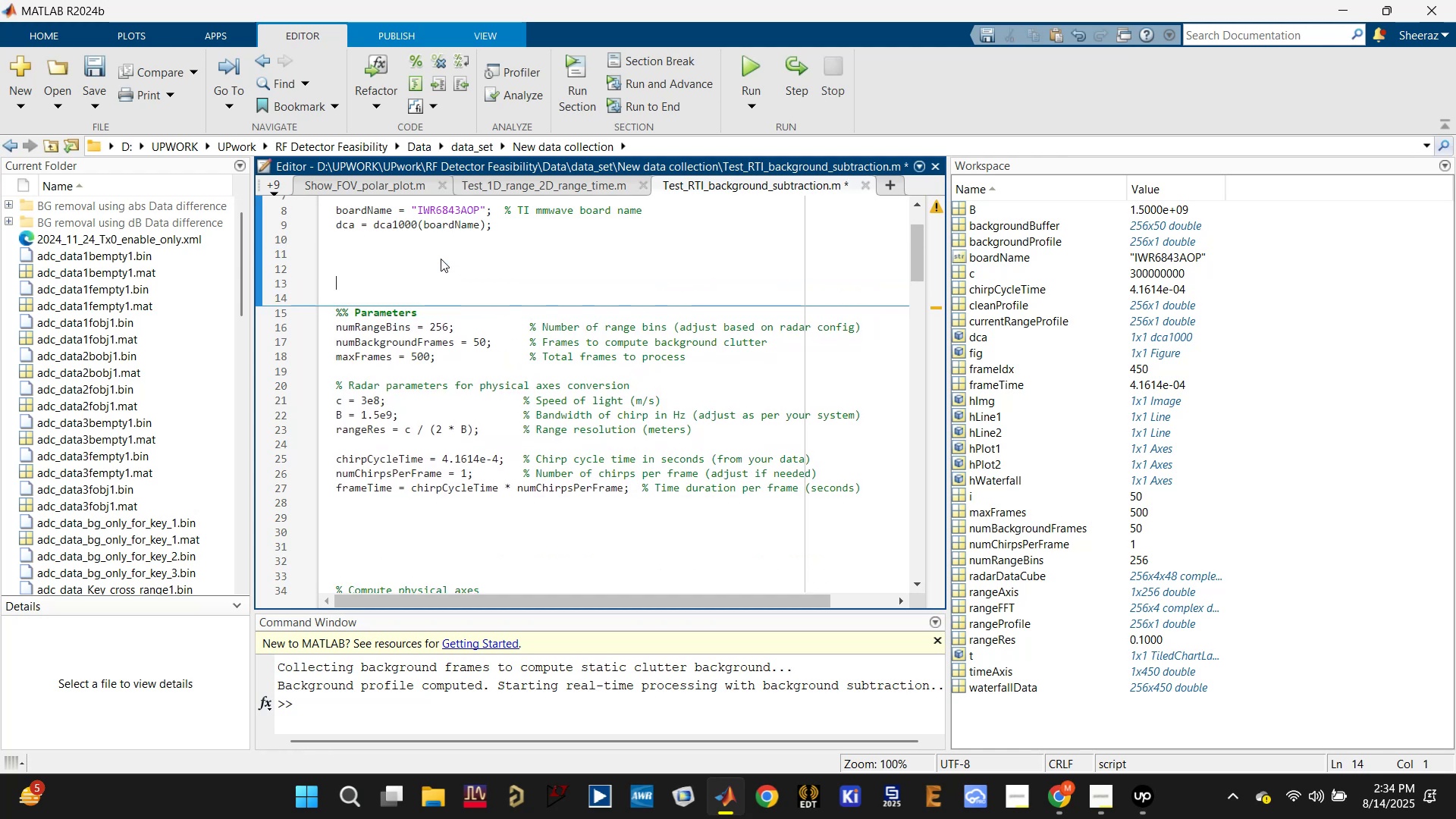 
key(ArrowUp)
 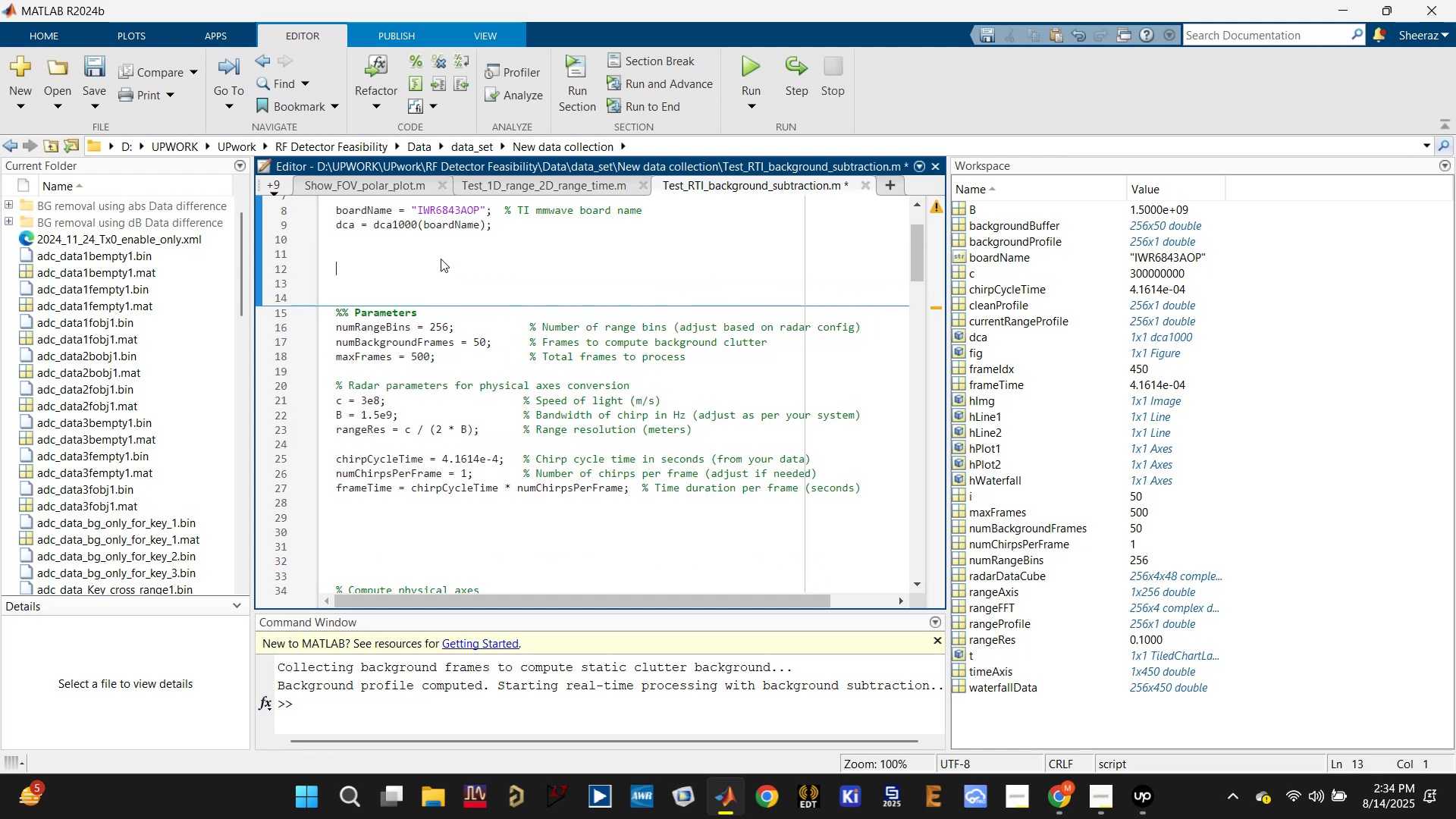 
type(%%)
 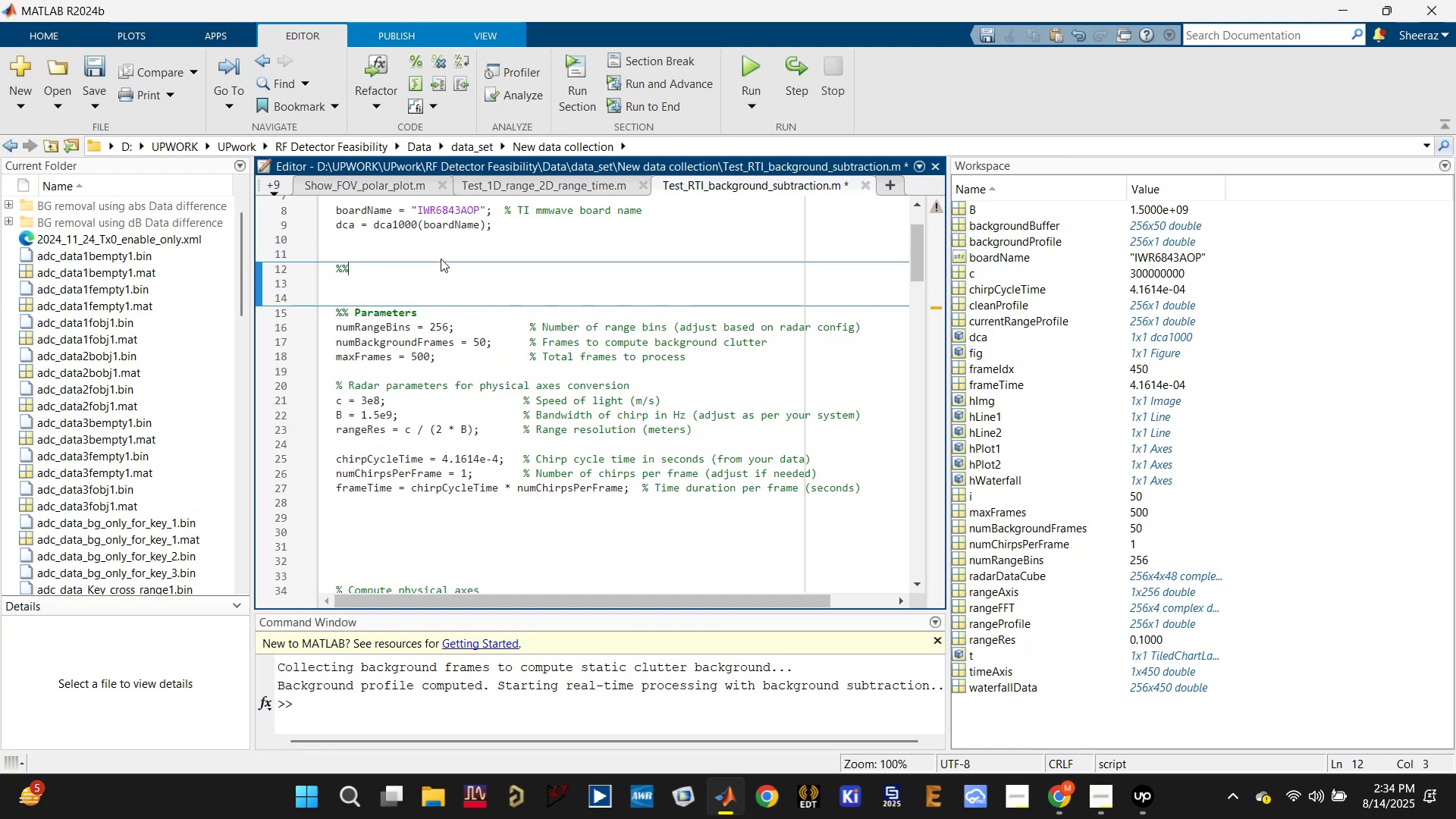 
key(ArrowDown)
 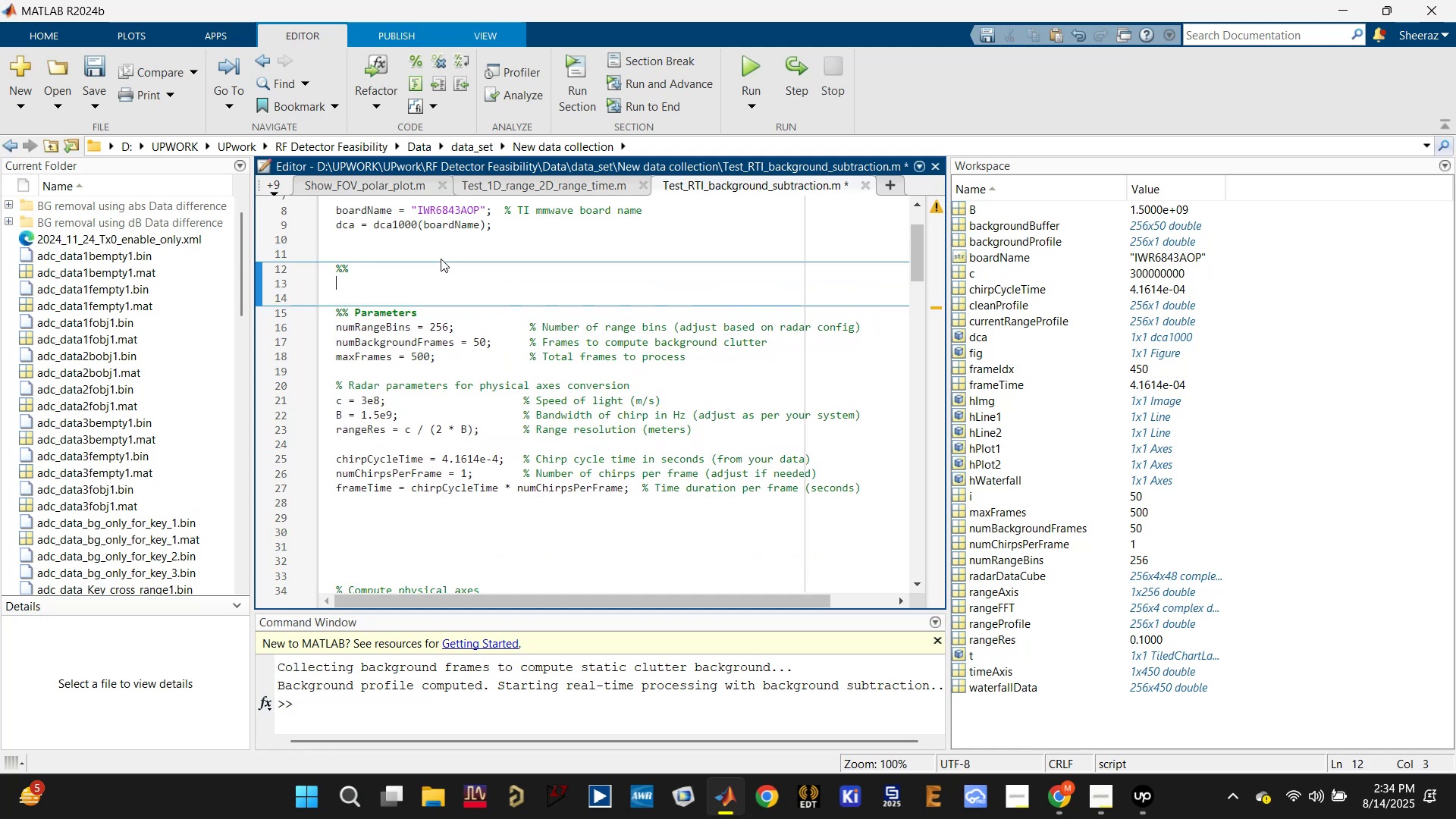 
key(ArrowDown)
 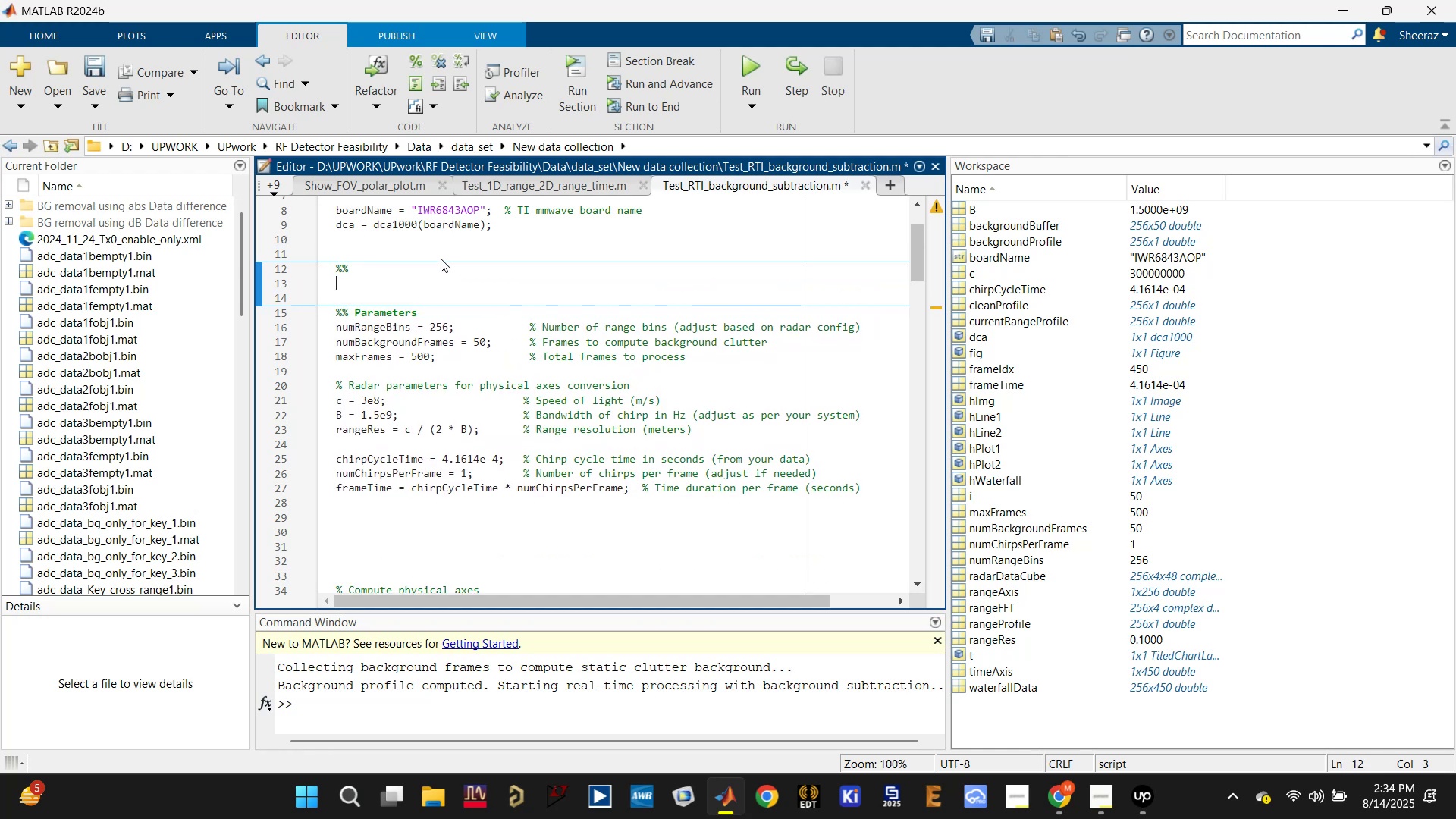 
key(ArrowDown)
 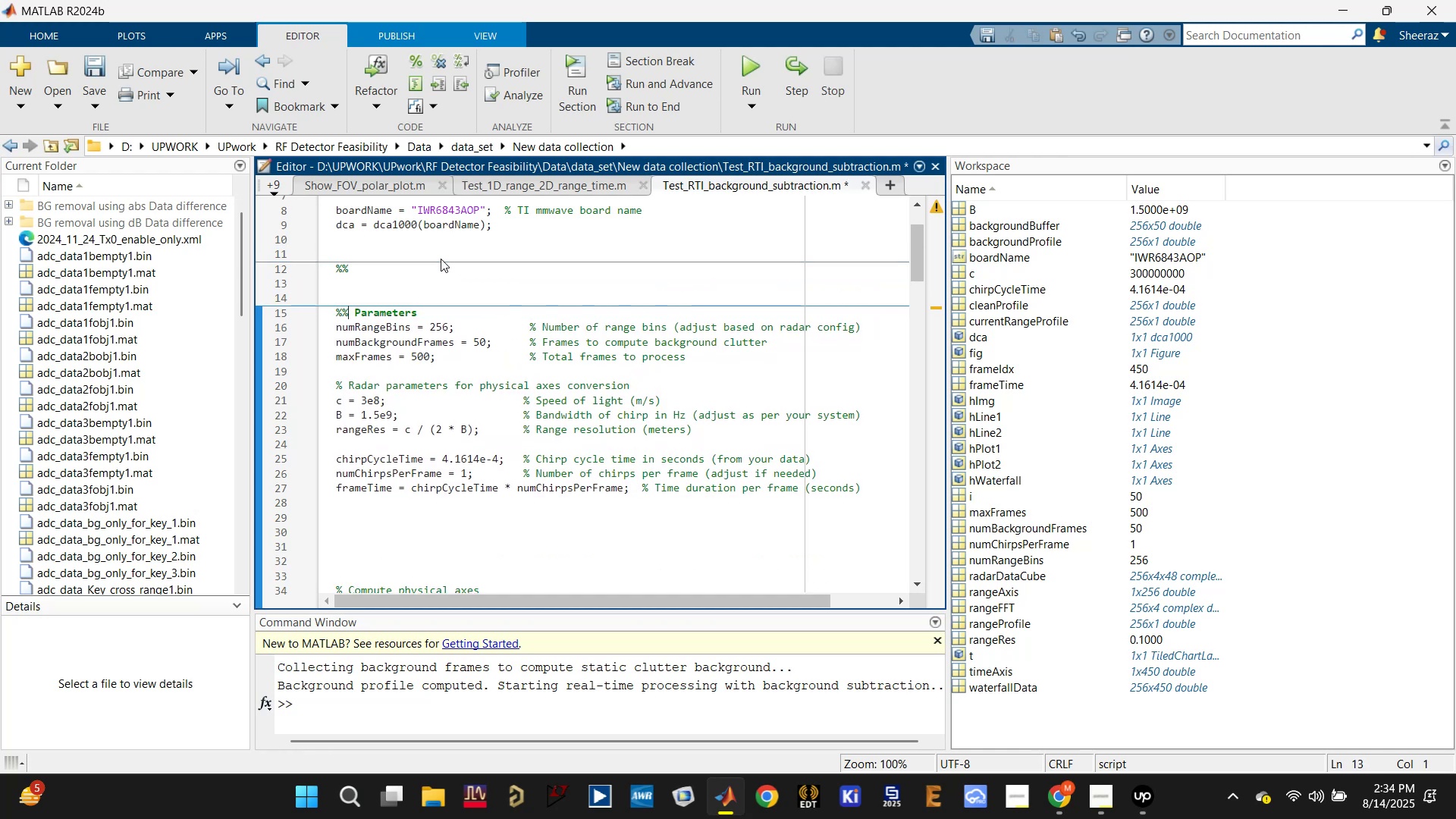 
key(ArrowUp)
 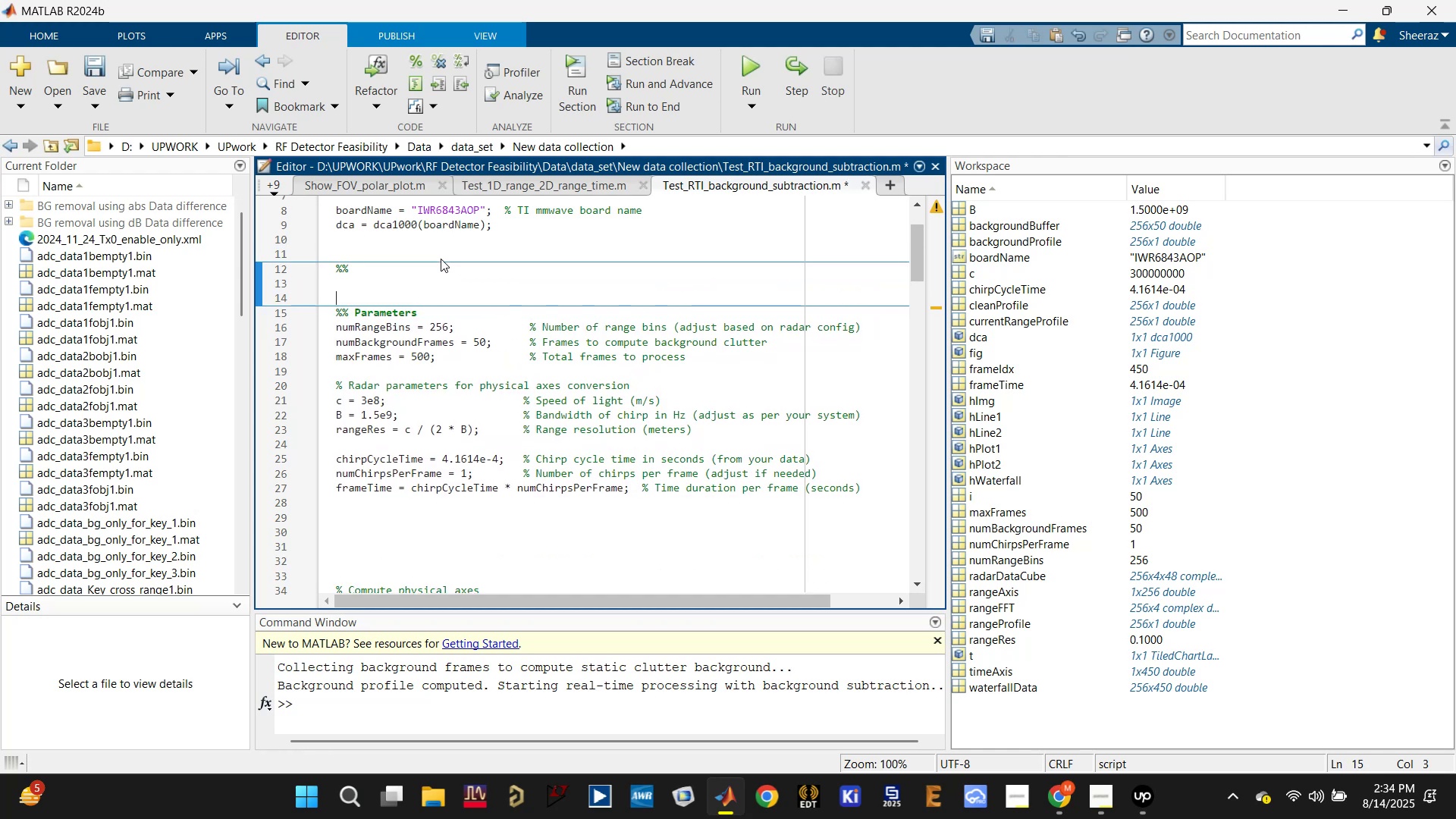 
key(ArrowUp)
 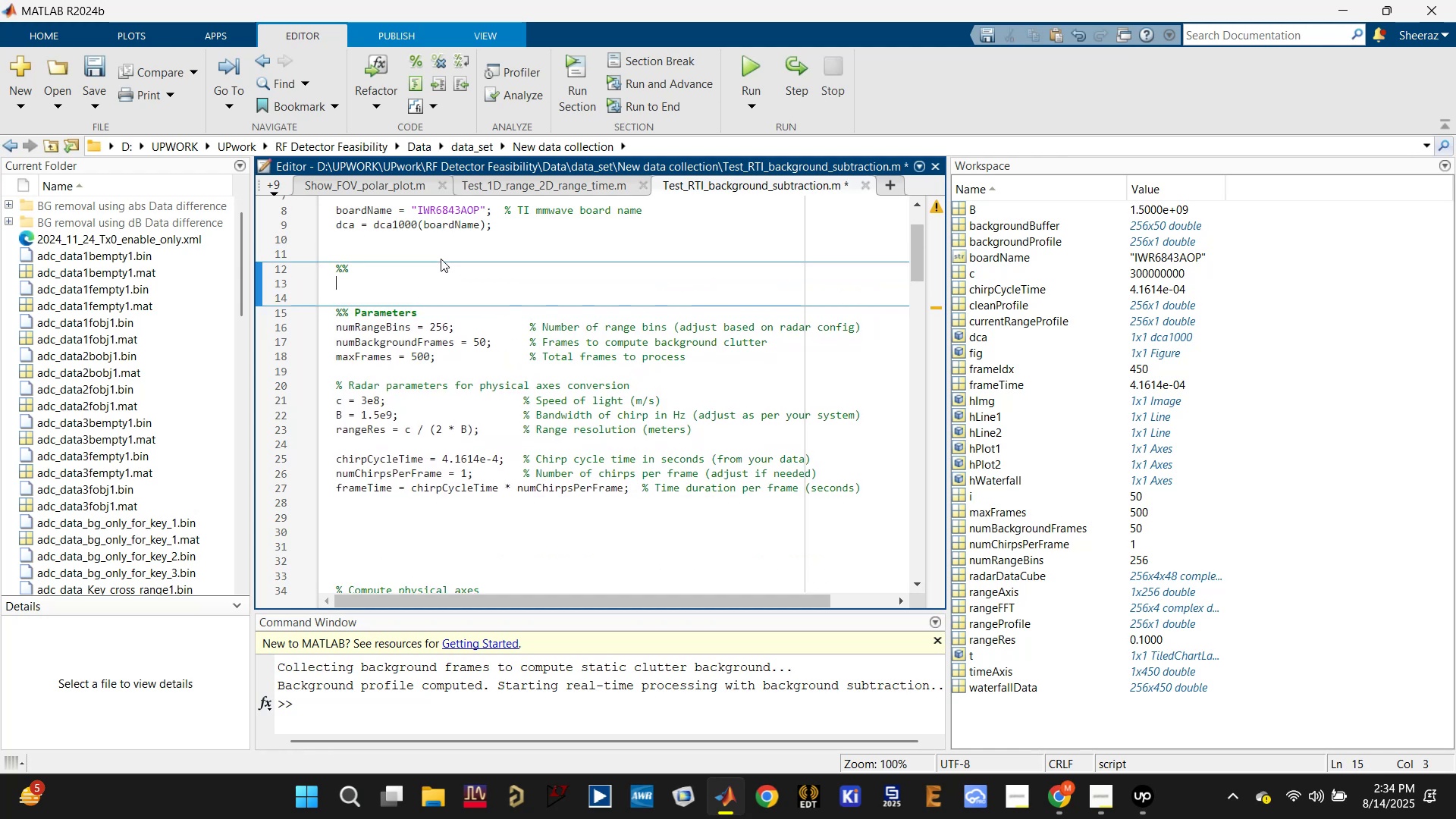 
key(Control+V)
 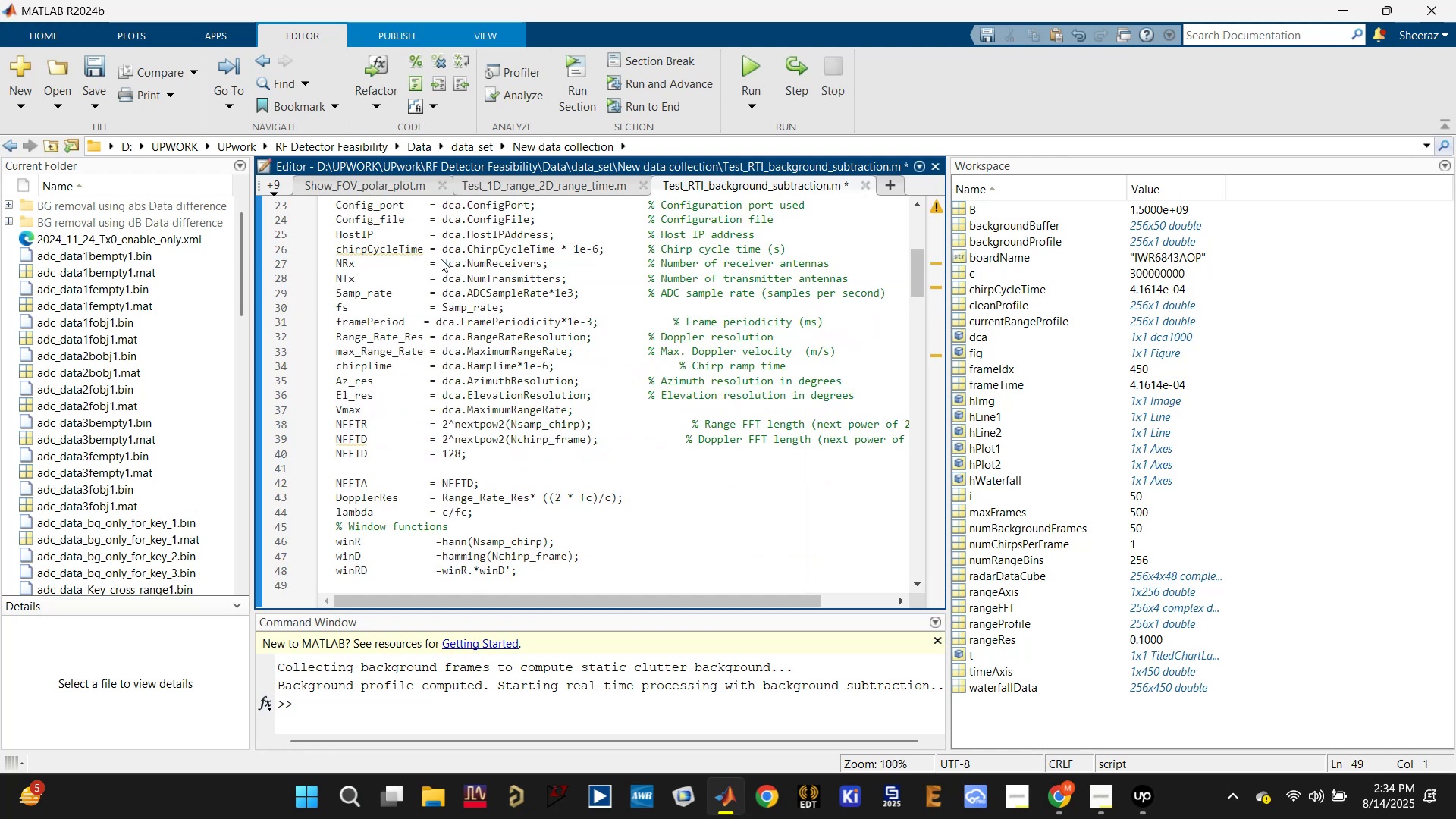 
scroll: coordinate [433, 274], scroll_direction: up, amount: 2.0
 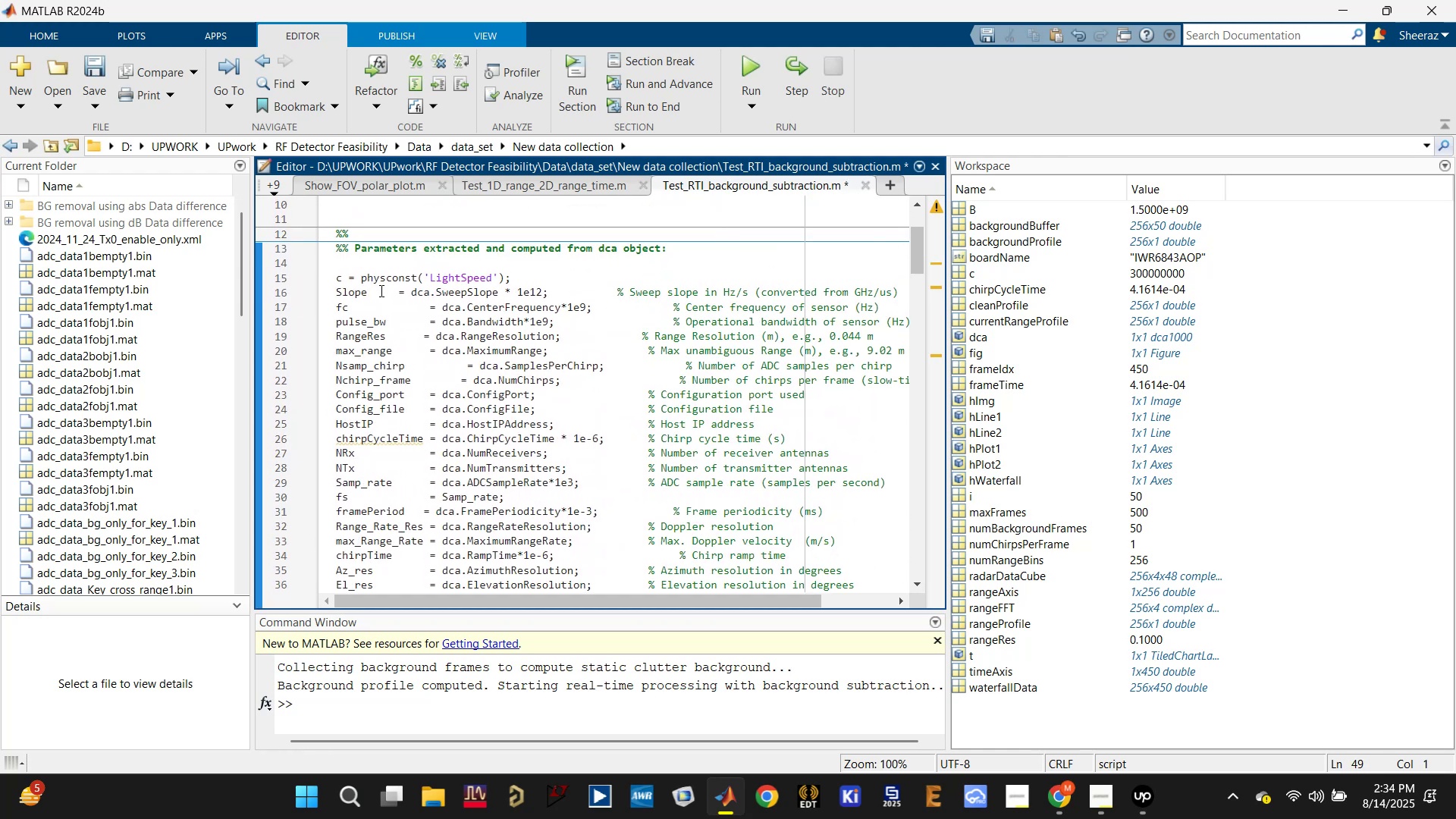 
left_click([366, 231])
 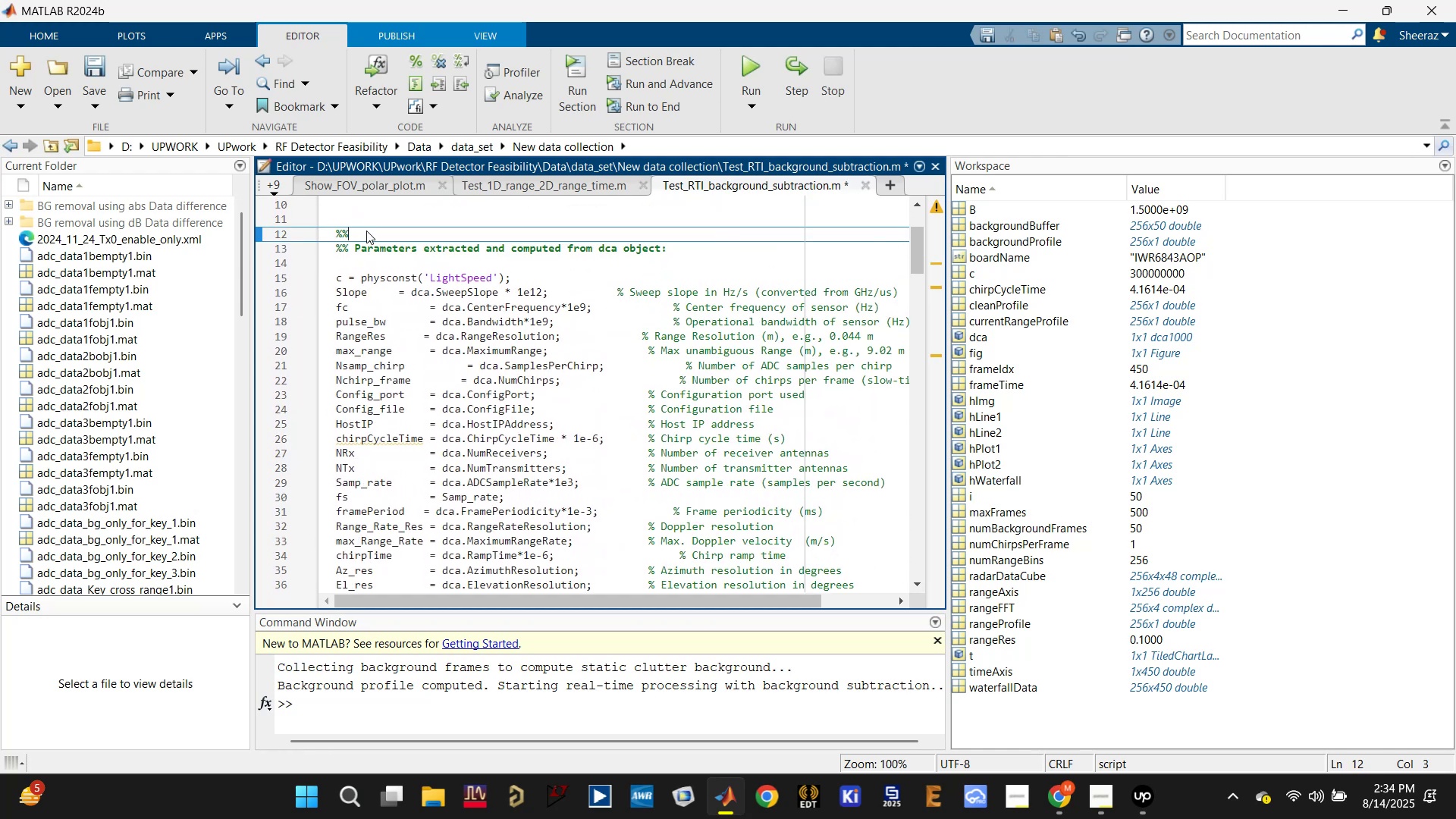 
key(Backspace)
 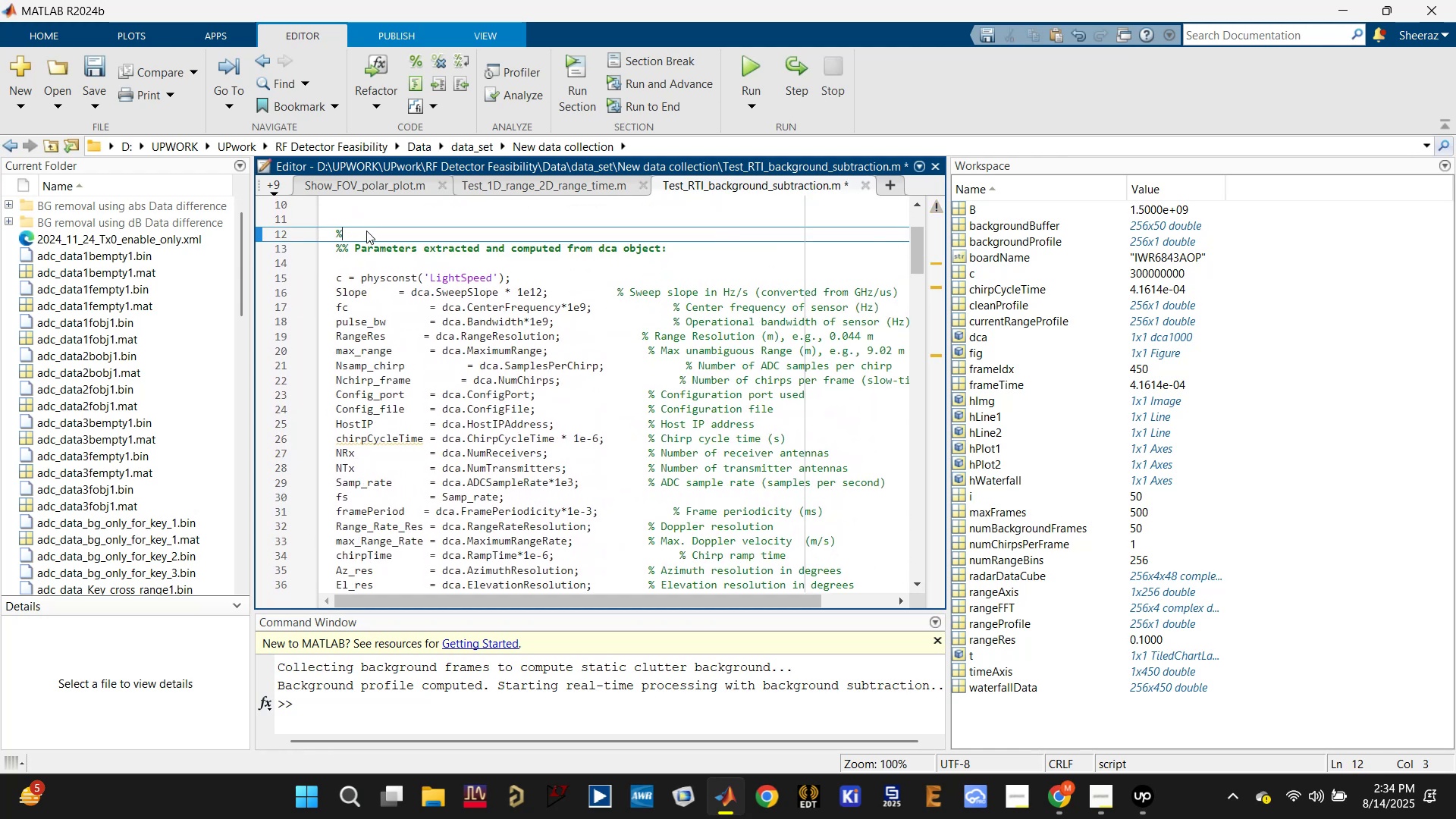 
key(Backspace)
 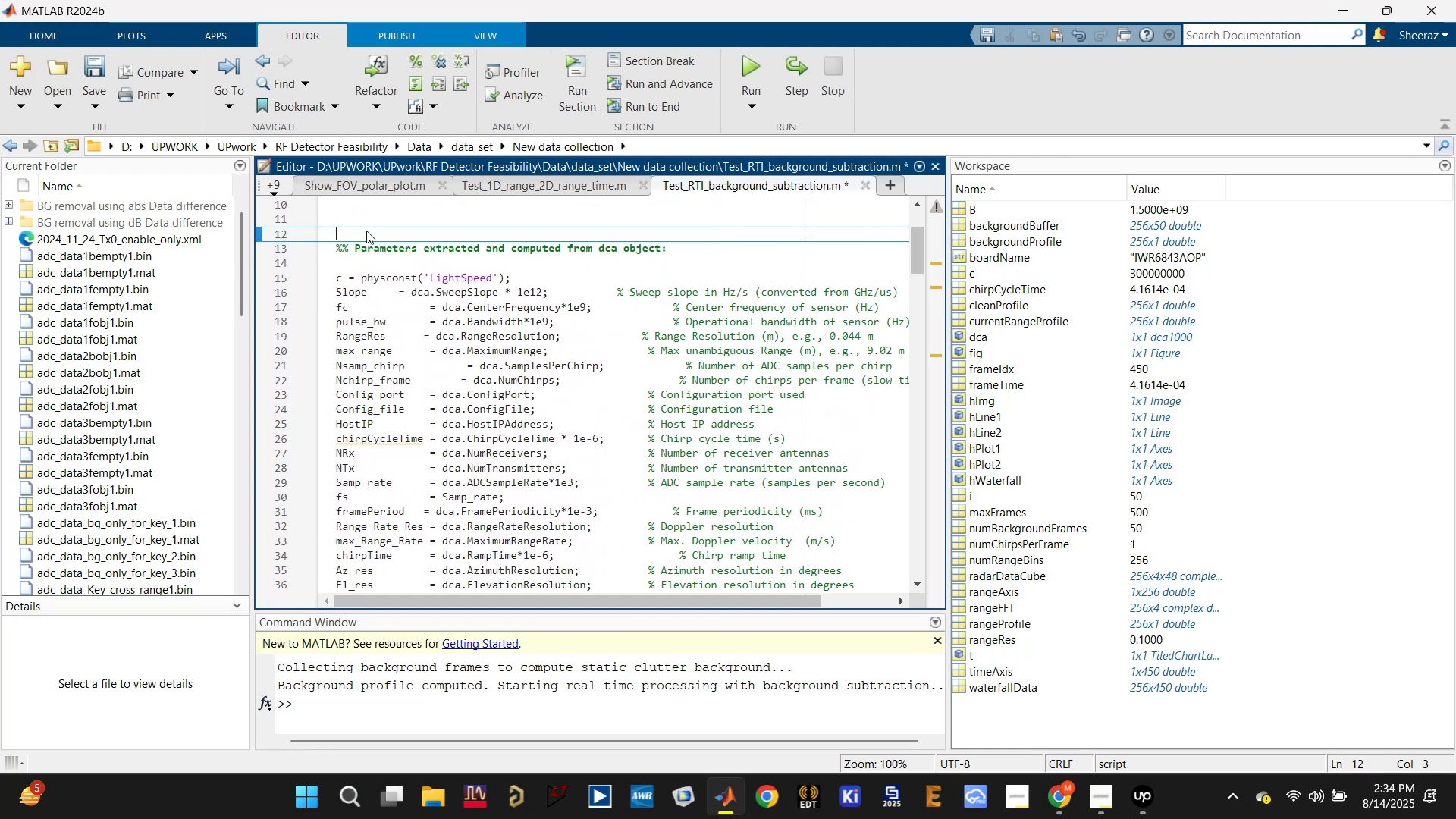 
key(Backspace)
 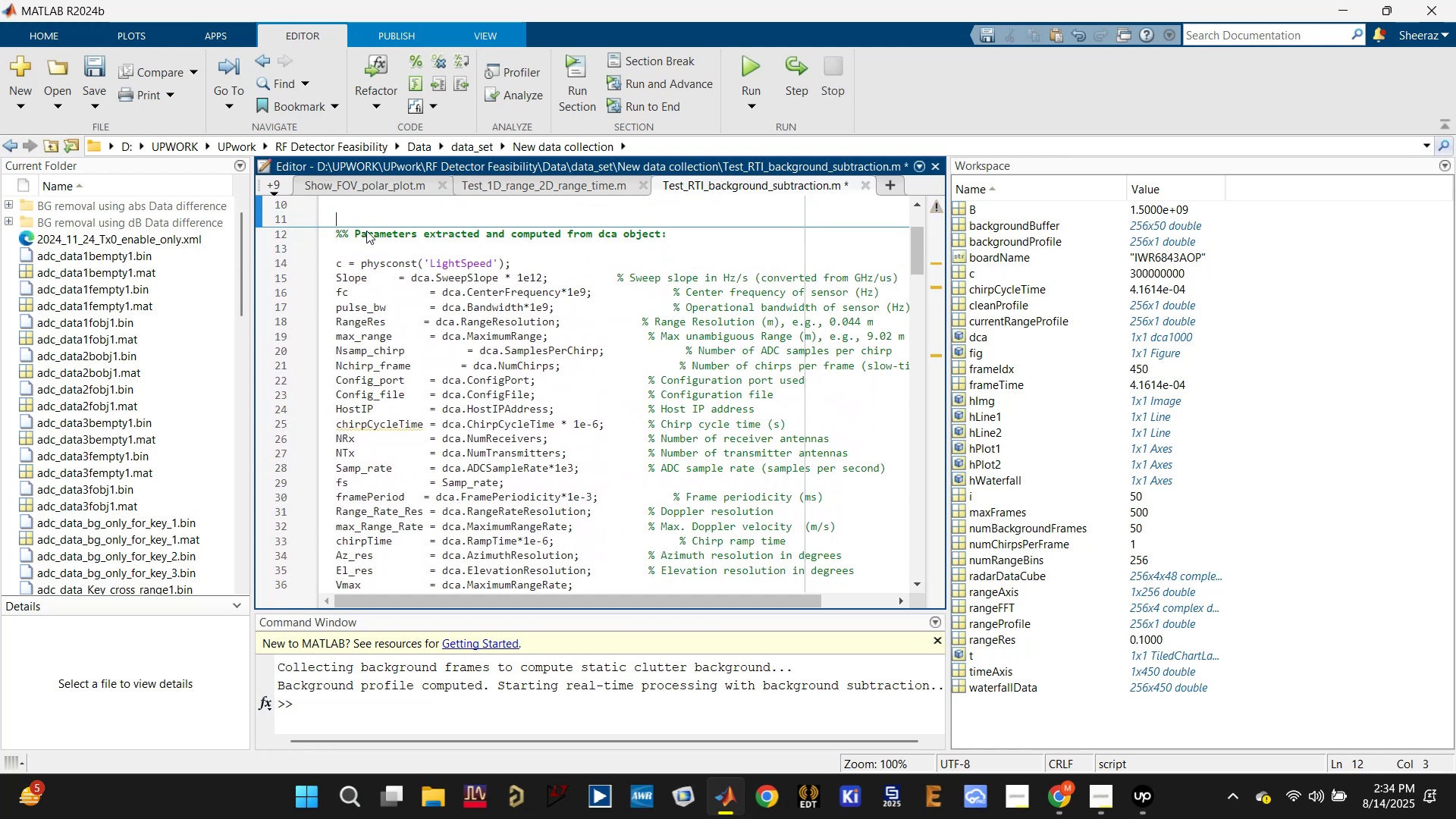 
key(Control+S)
 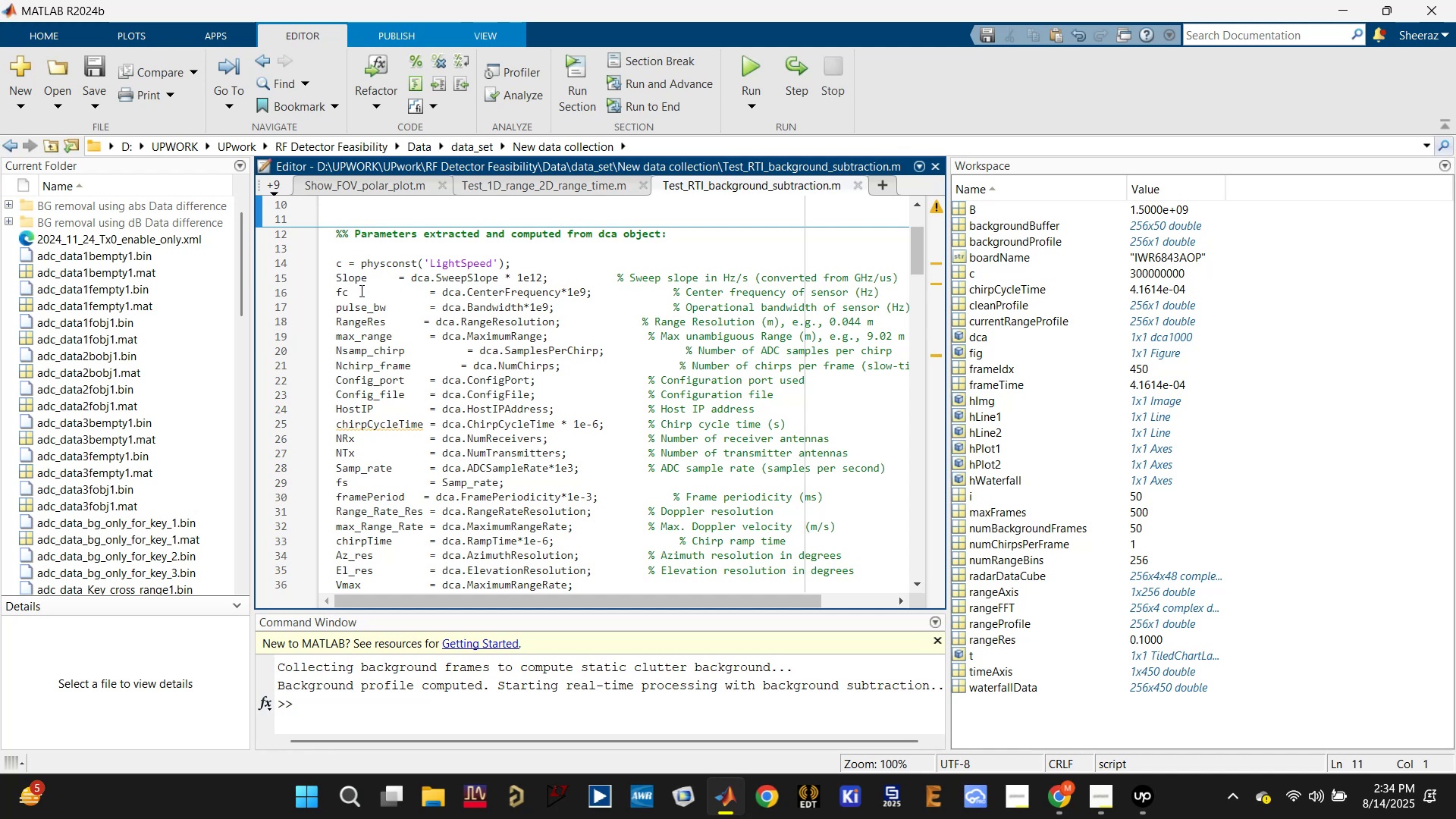 
left_click([343, 256])
 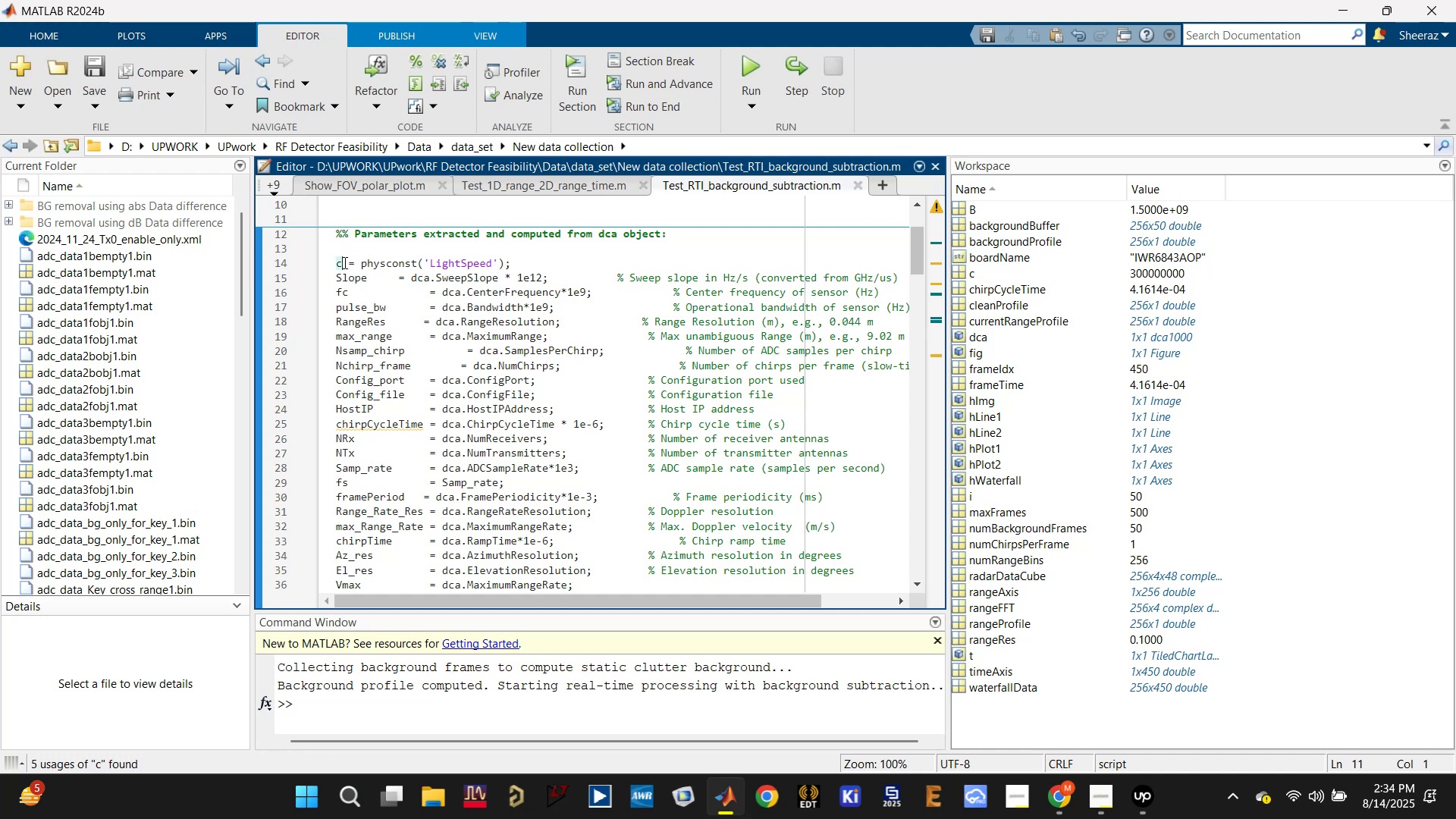 
scroll: coordinate [381, 408], scroll_direction: down, amount: 5.0
 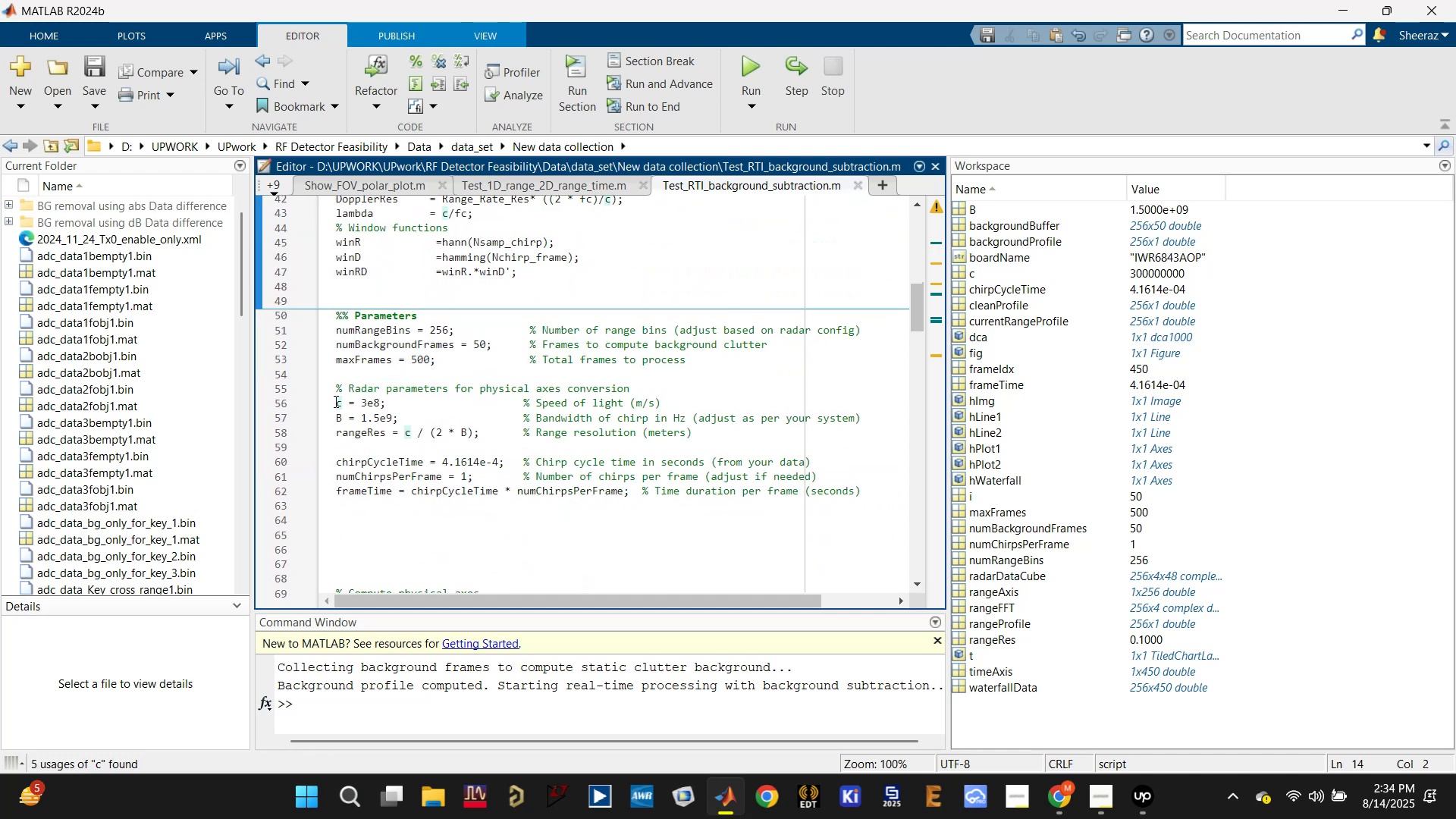 
double_click([340, 400])
 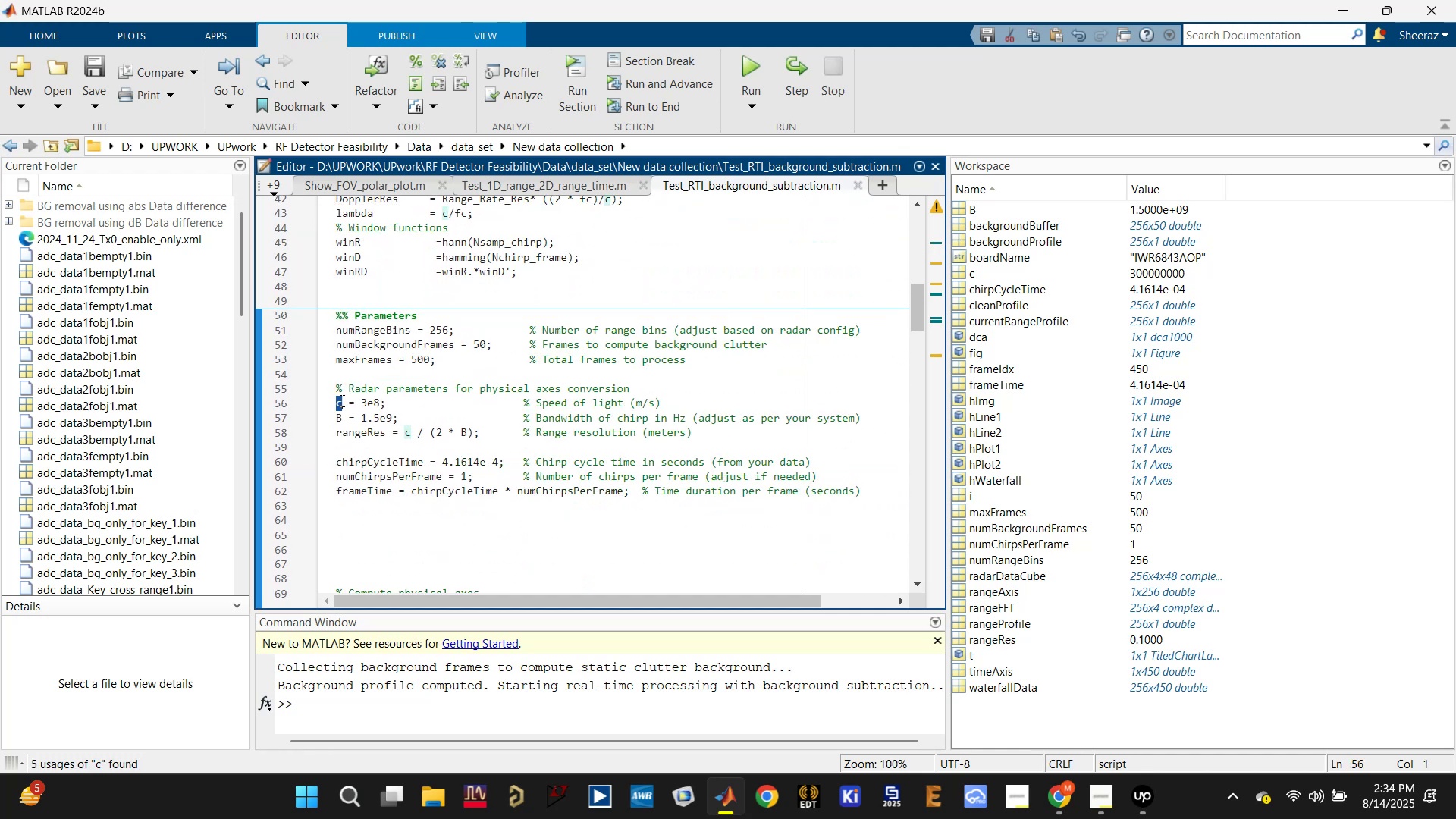 
triple_click([340, 400])
 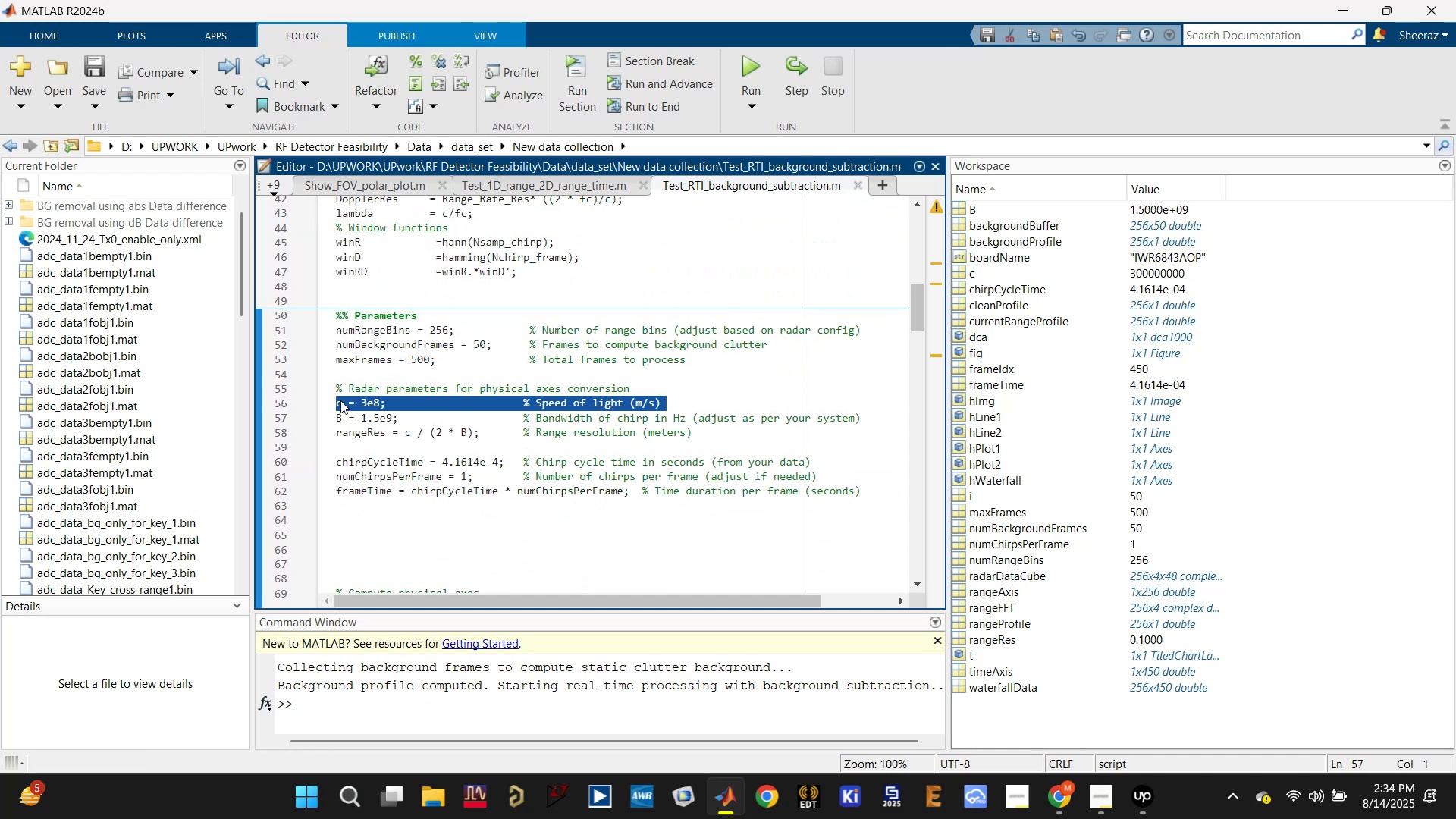 
key(Delete)
 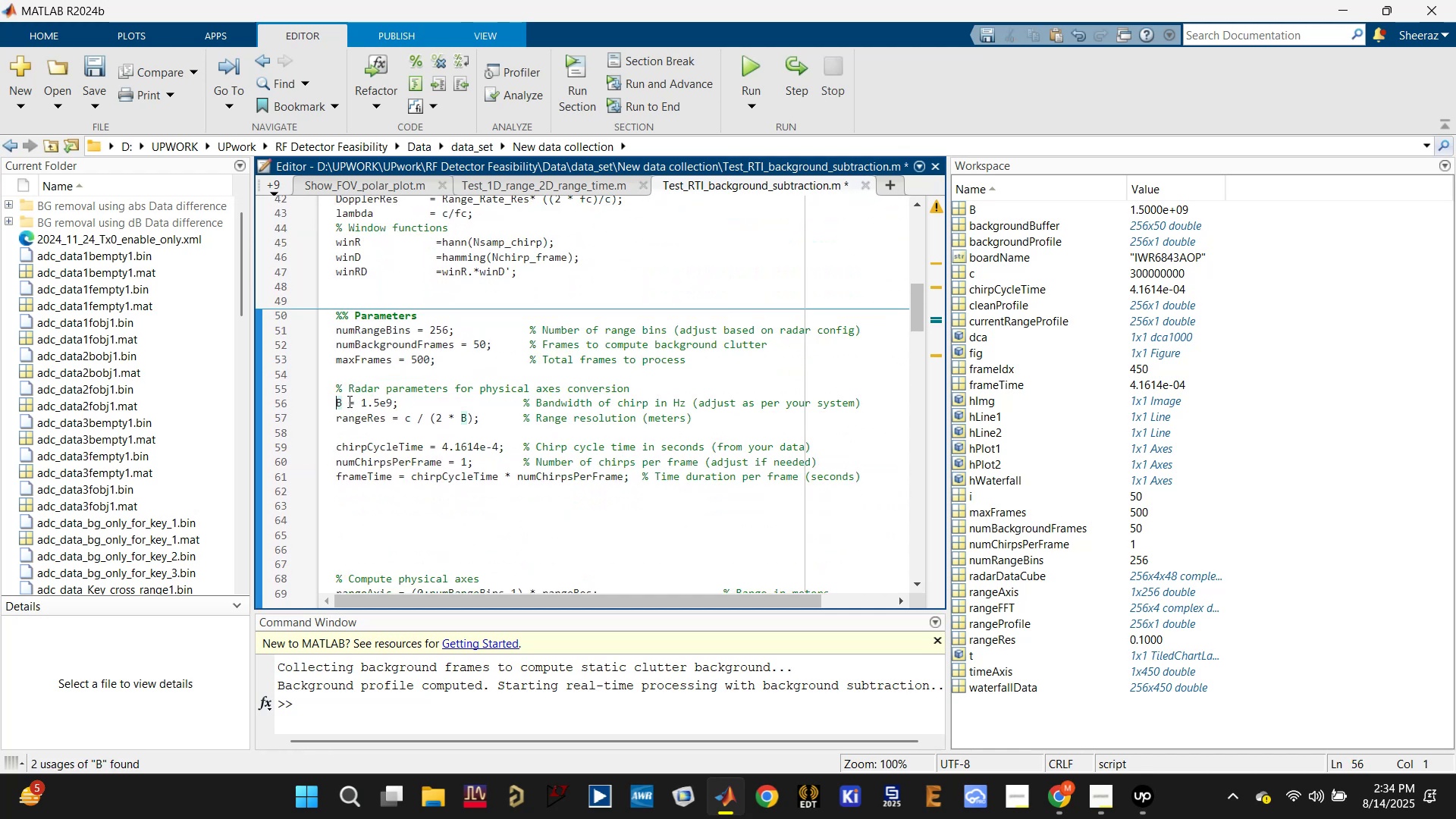 
left_click([338, 403])
 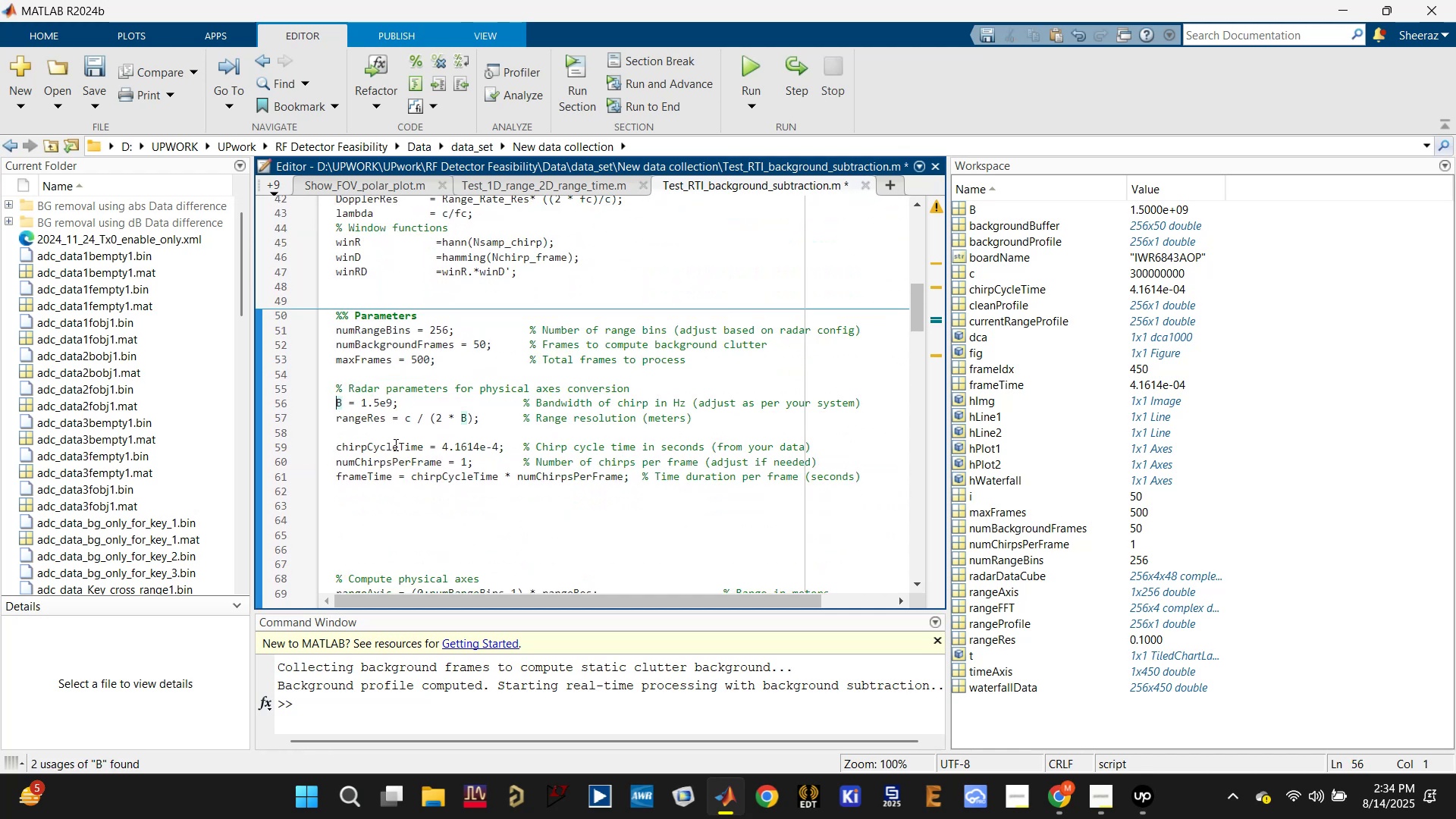 
scroll: coordinate [465, 496], scroll_direction: up, amount: 5.0
 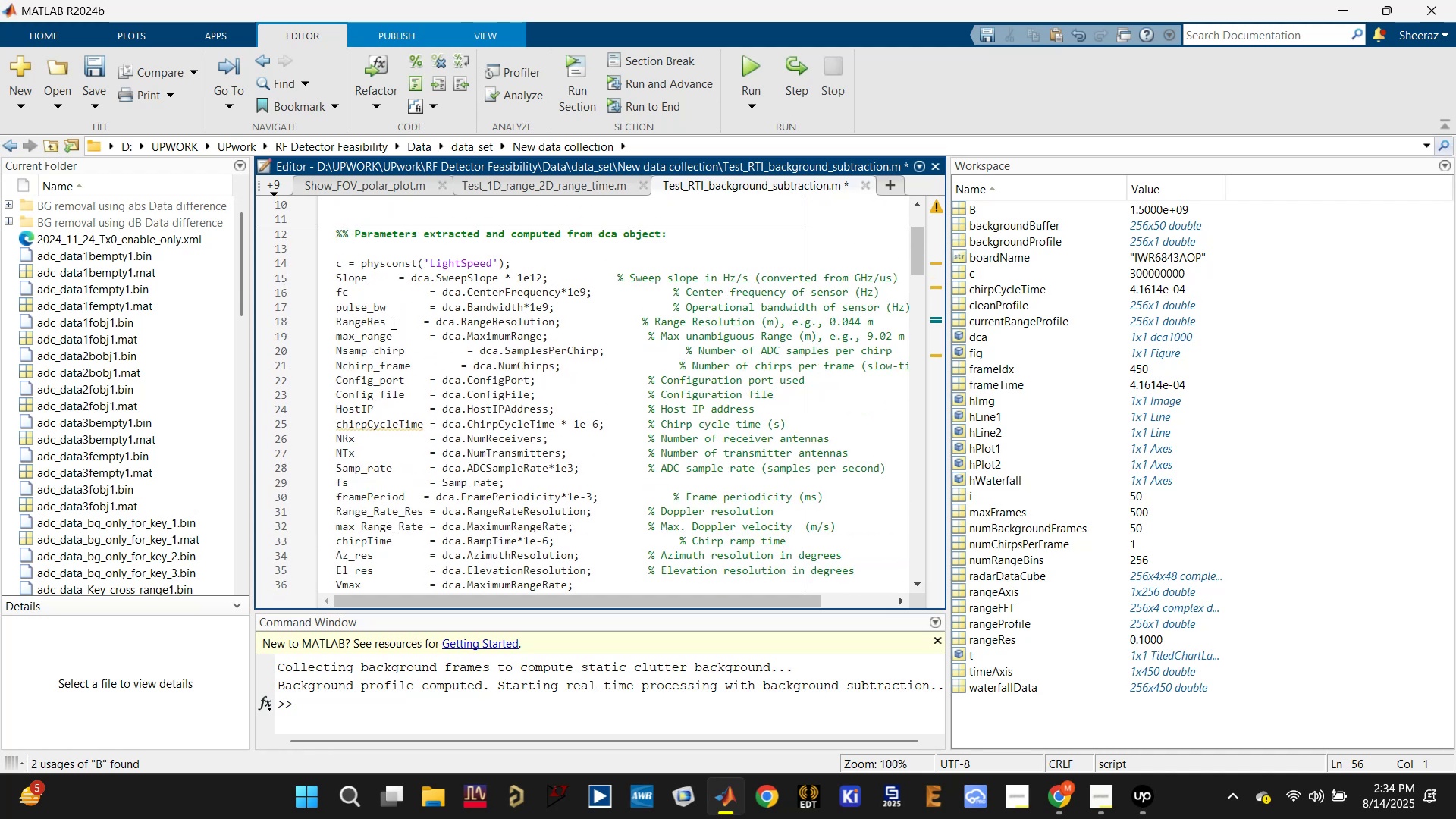 
left_click([368, 309])
 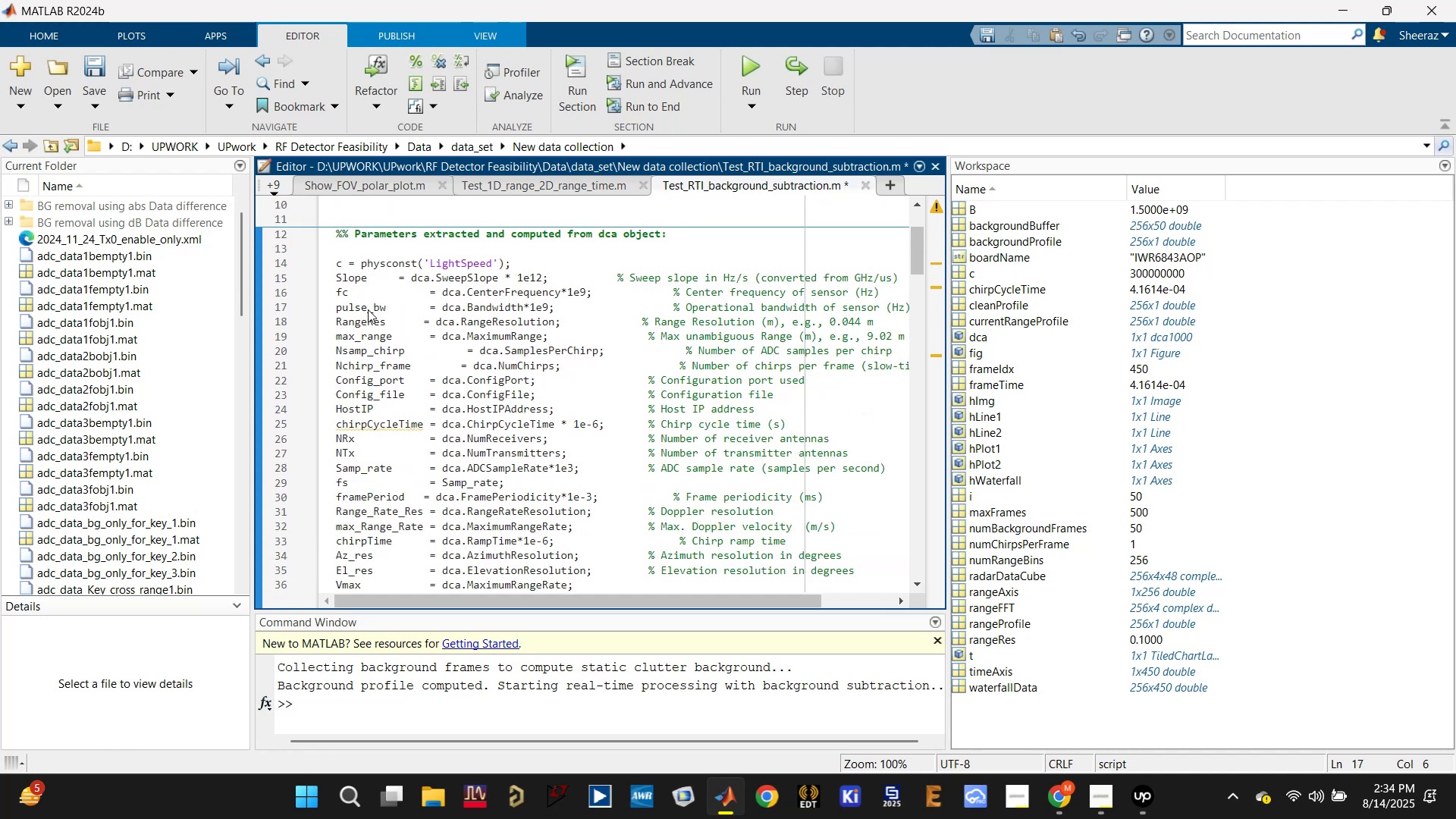 
double_click([368, 309])
 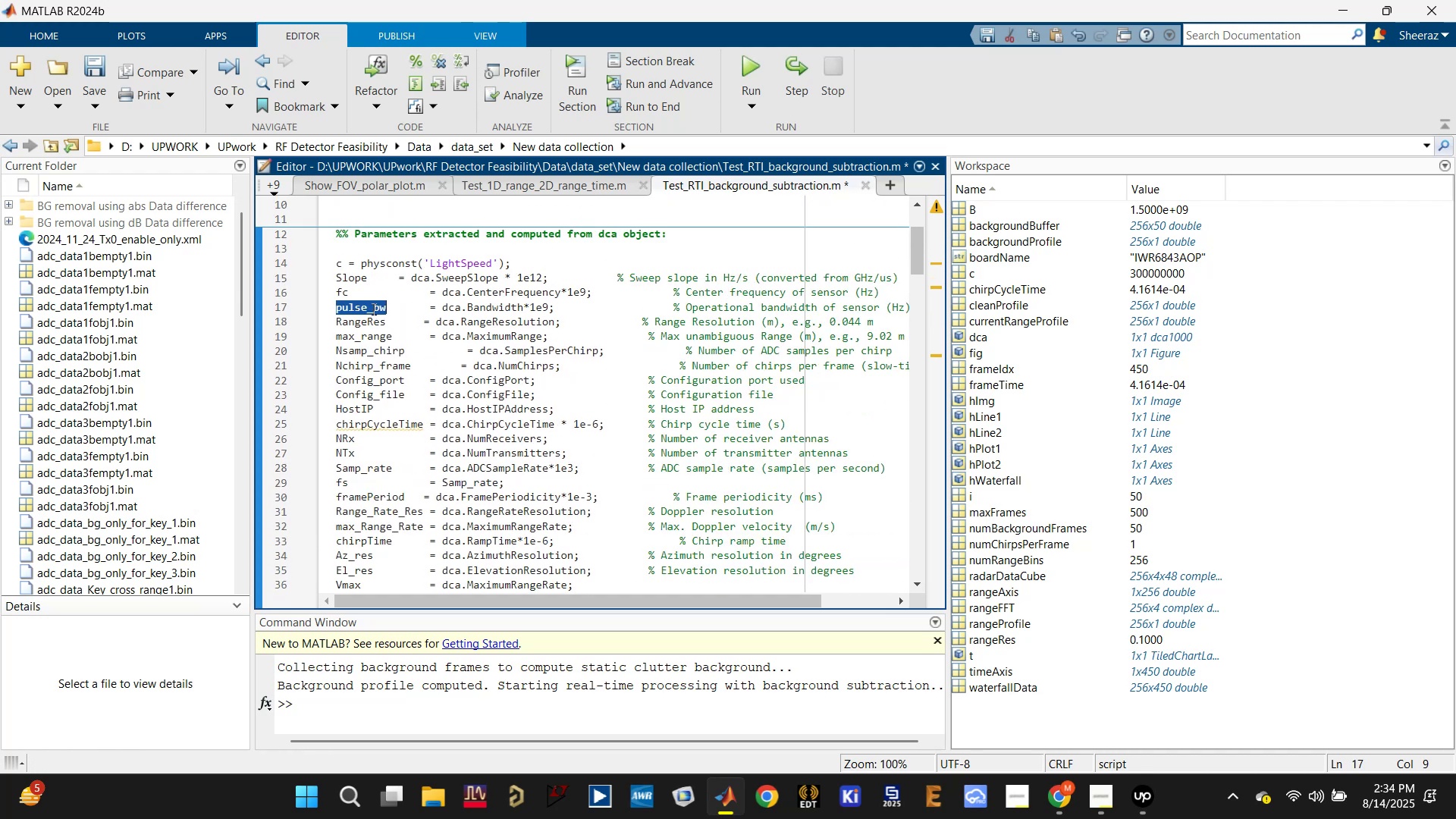 
key(Shift+B)
 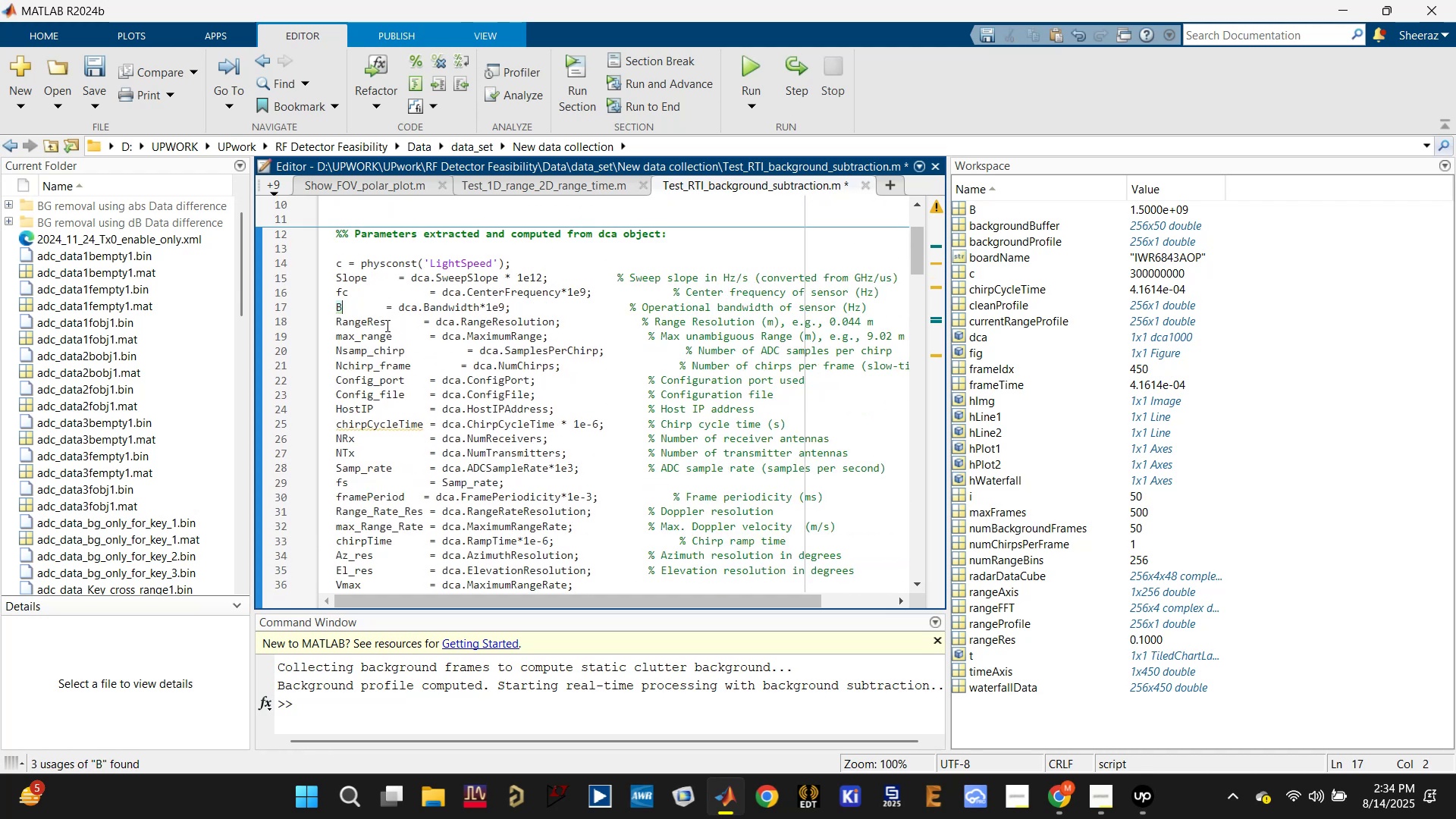 
left_click([384, 308])
 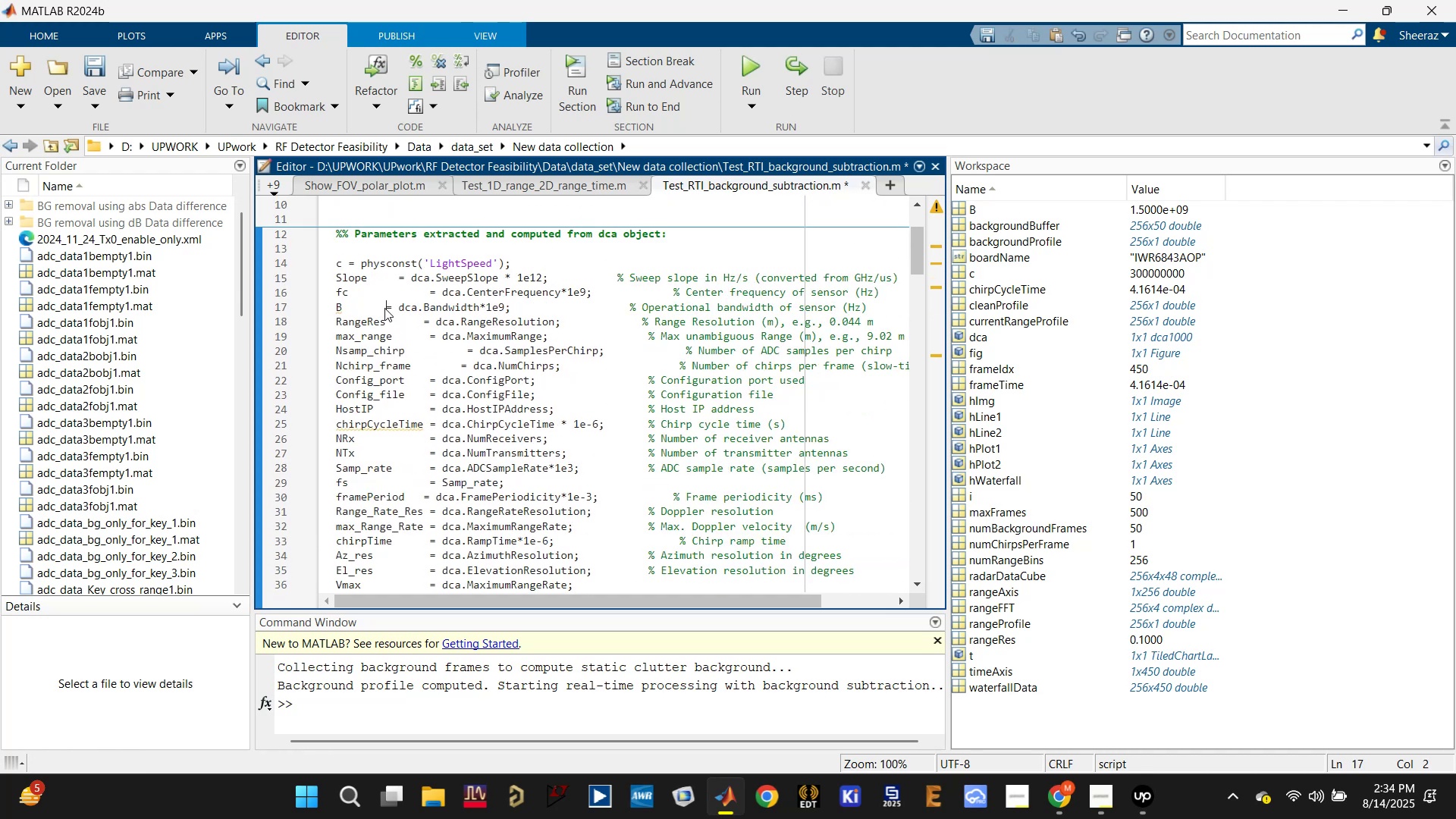 
key(Tab)
 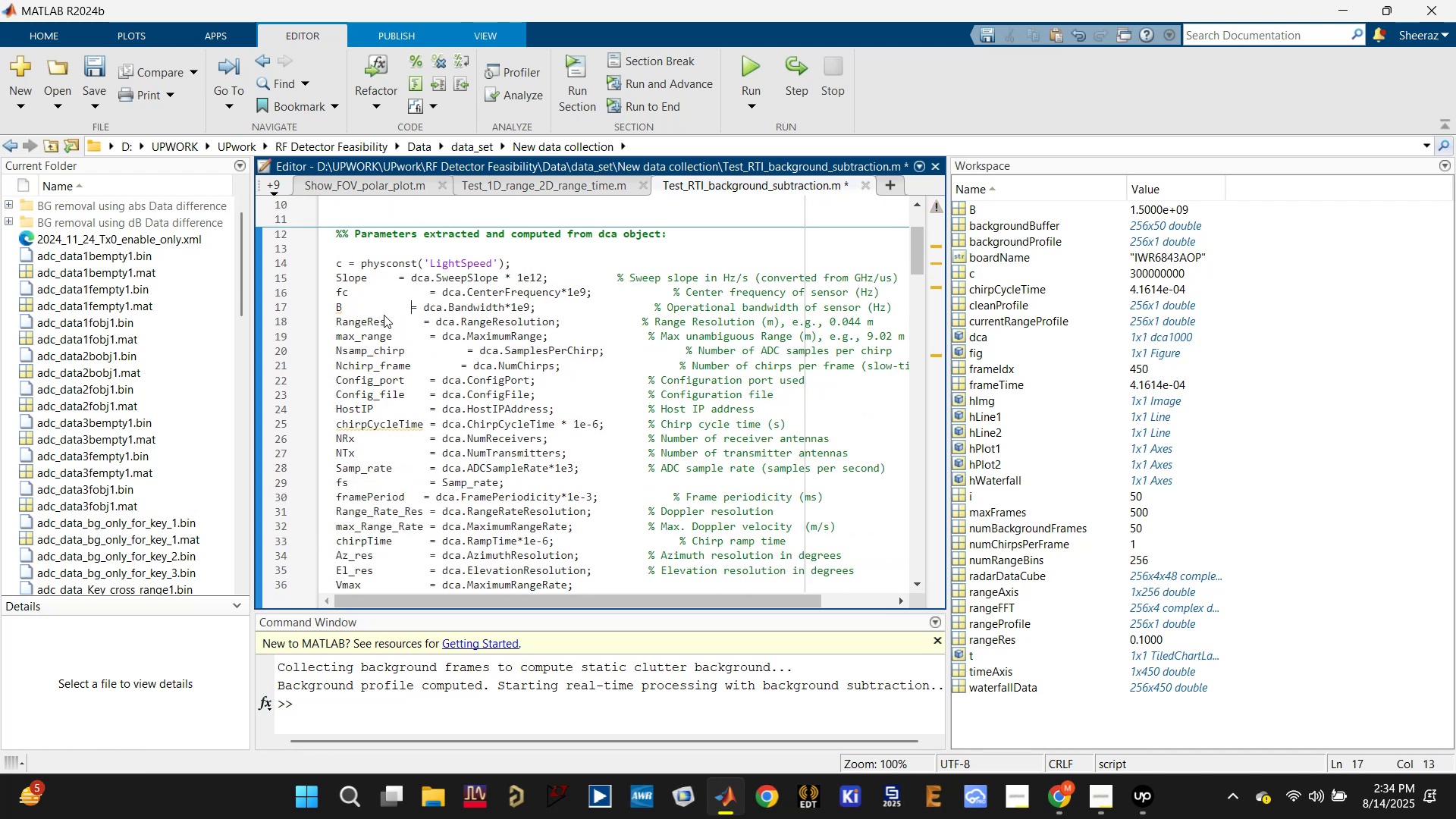 
key(Tab)
 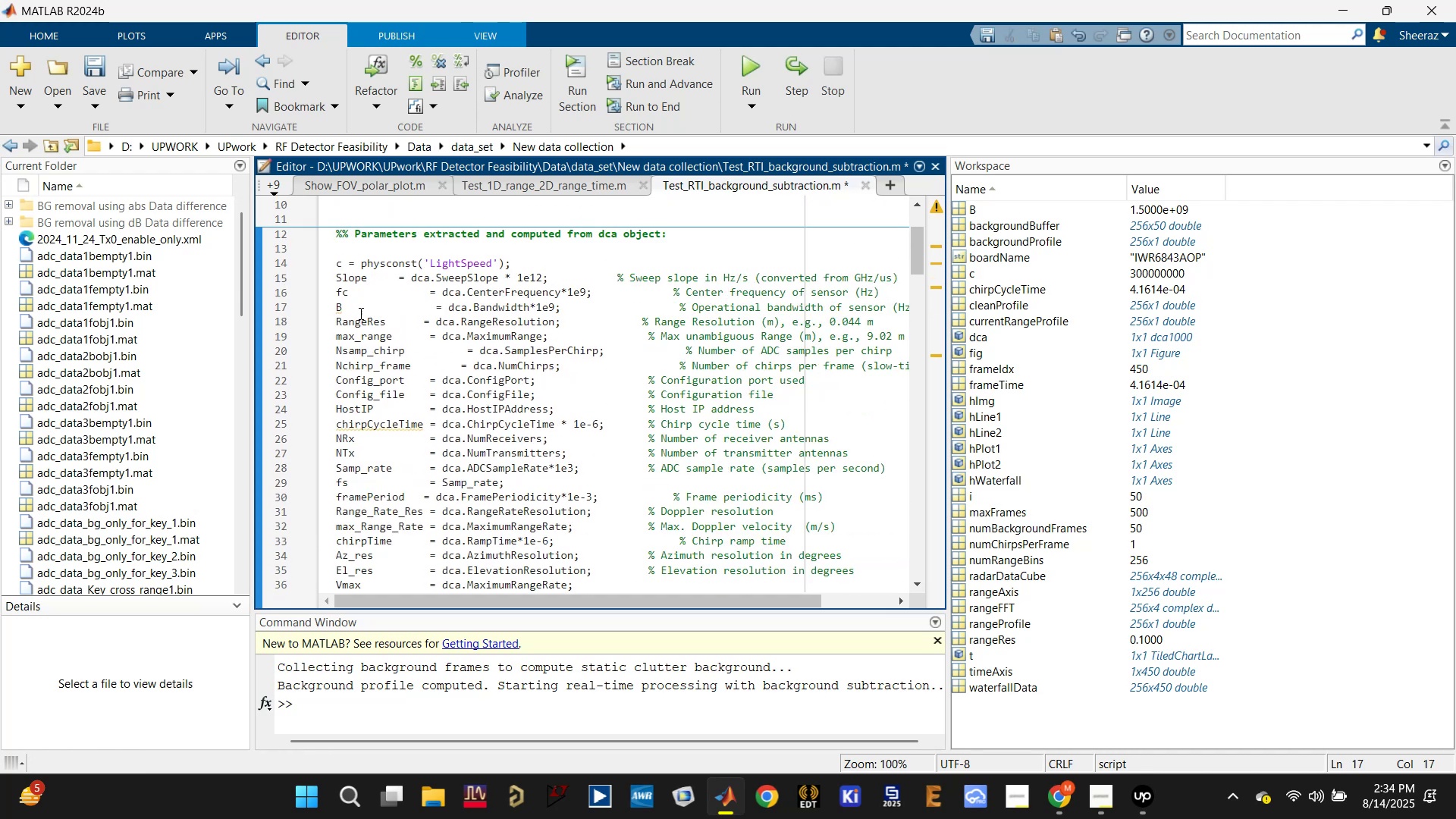 
left_click([343, 309])
 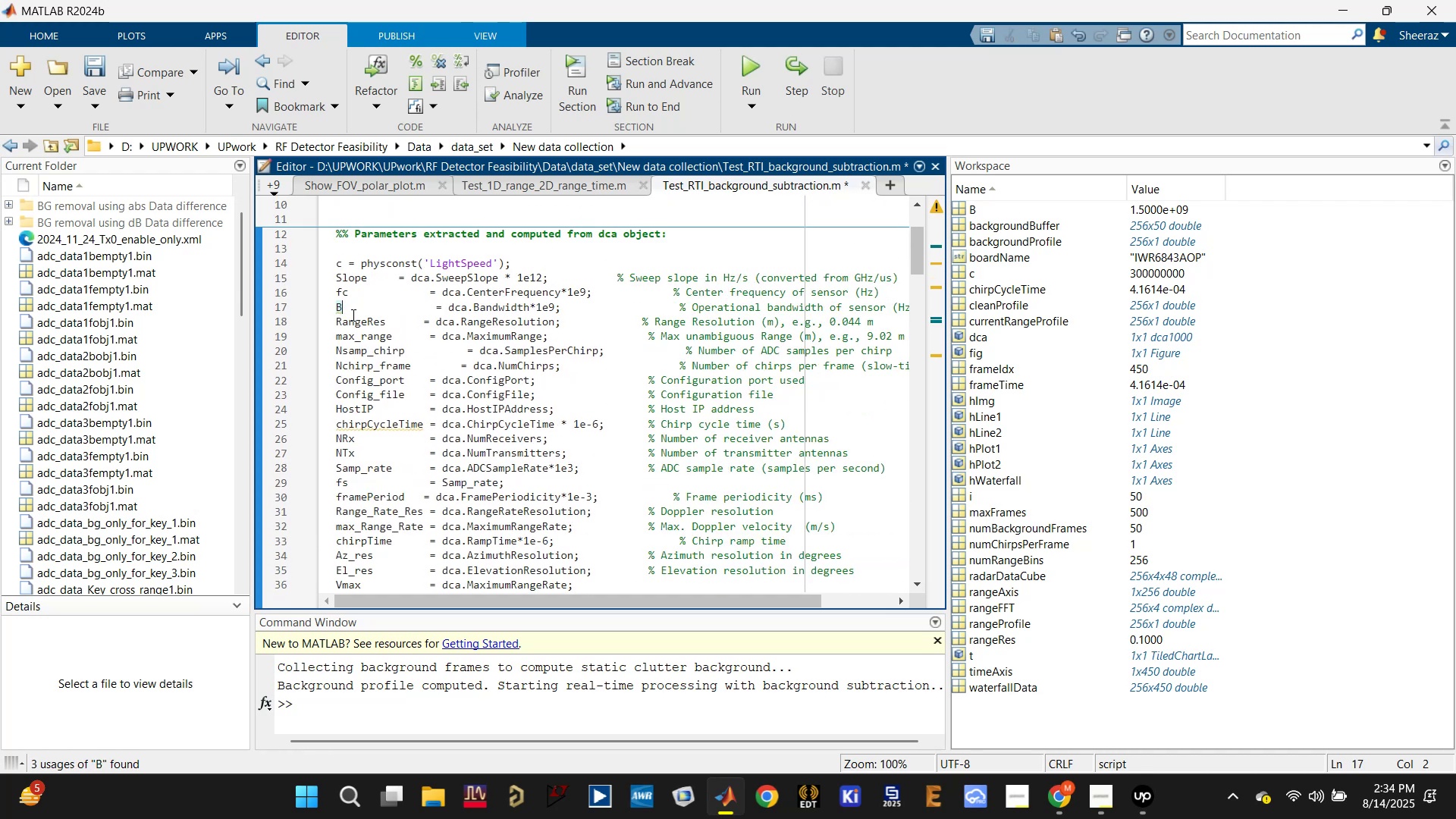 
key(Control+Z)
 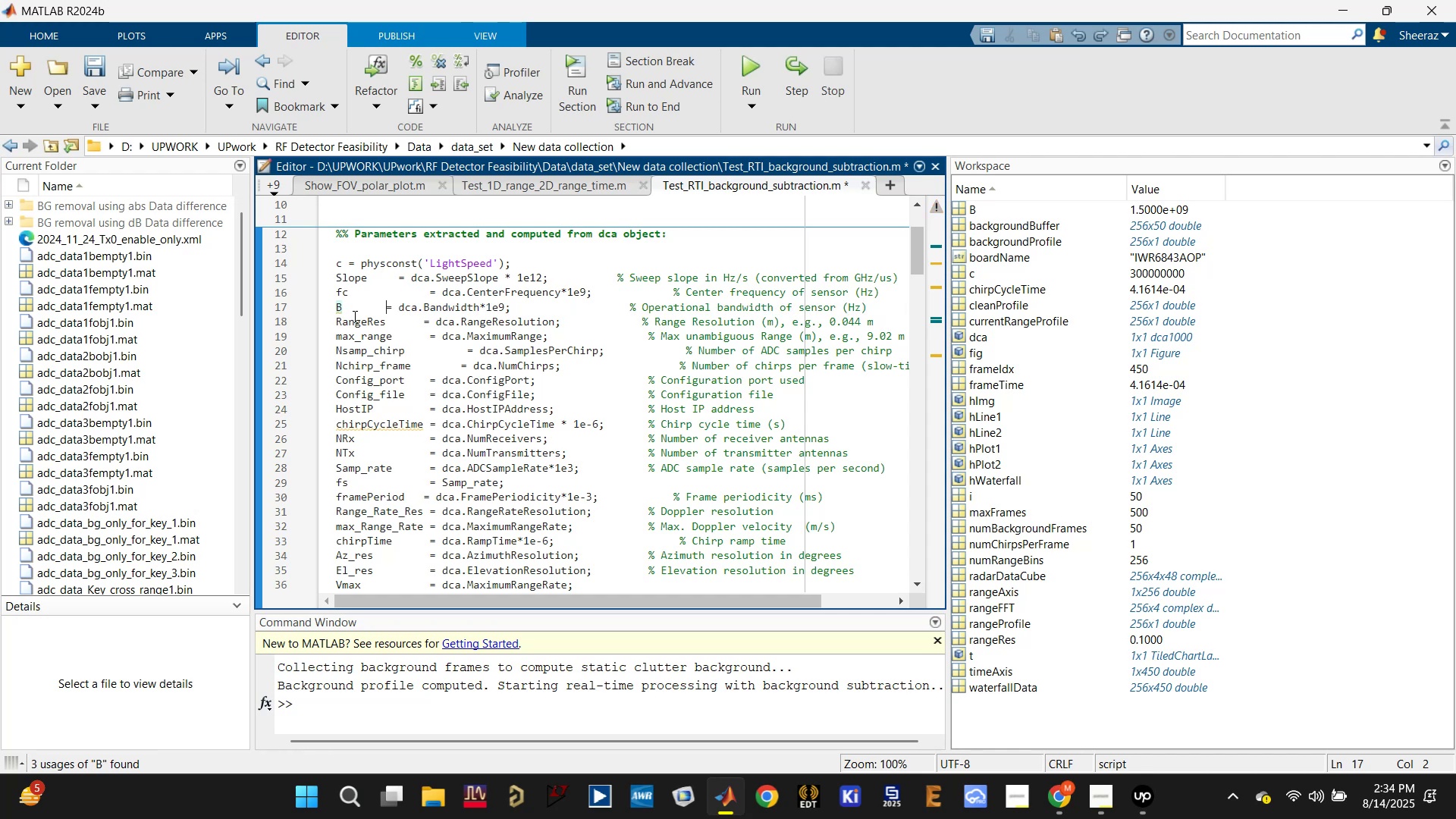 
key(Control+Z)
 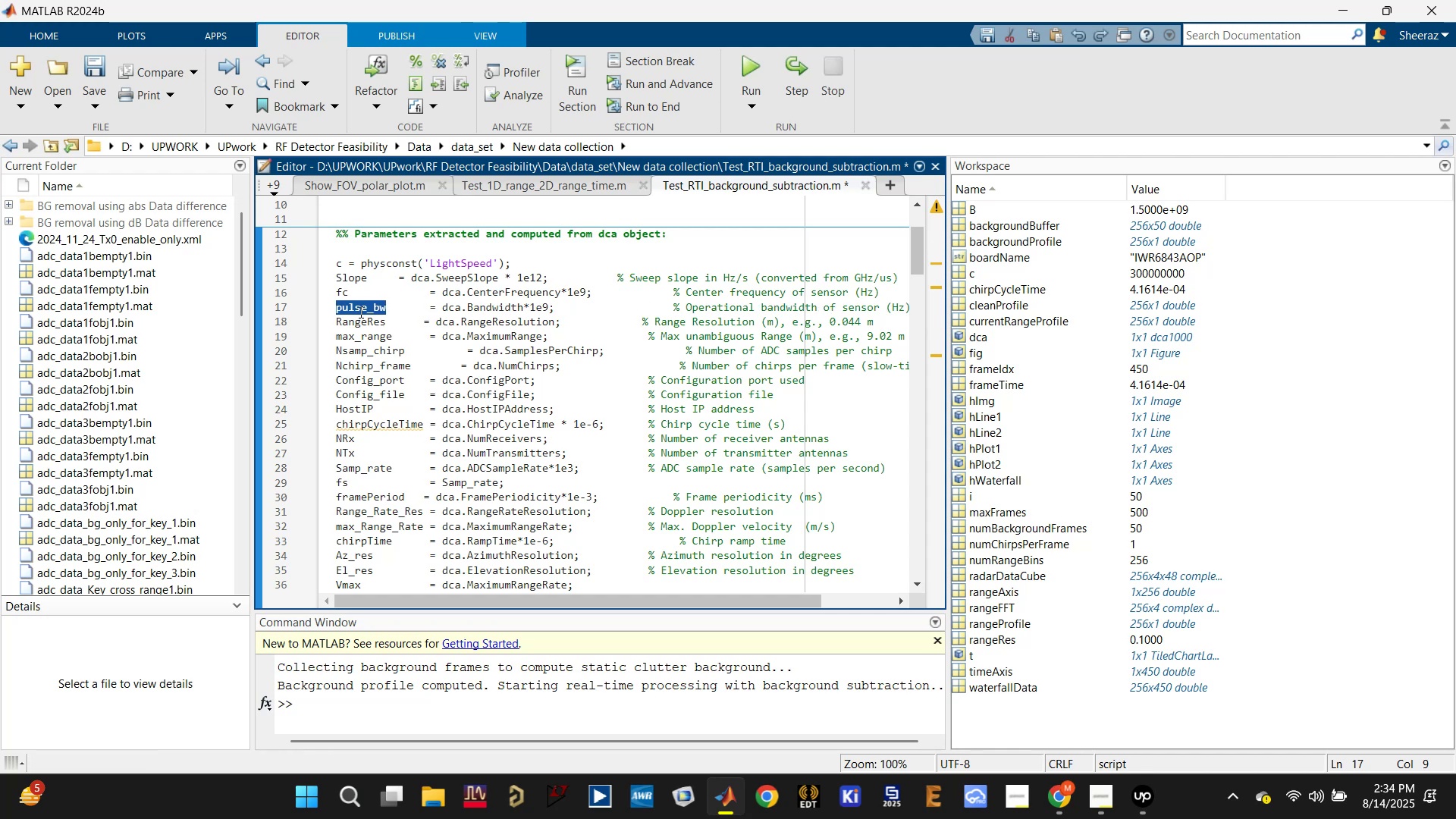 
double_click([359, 309])
 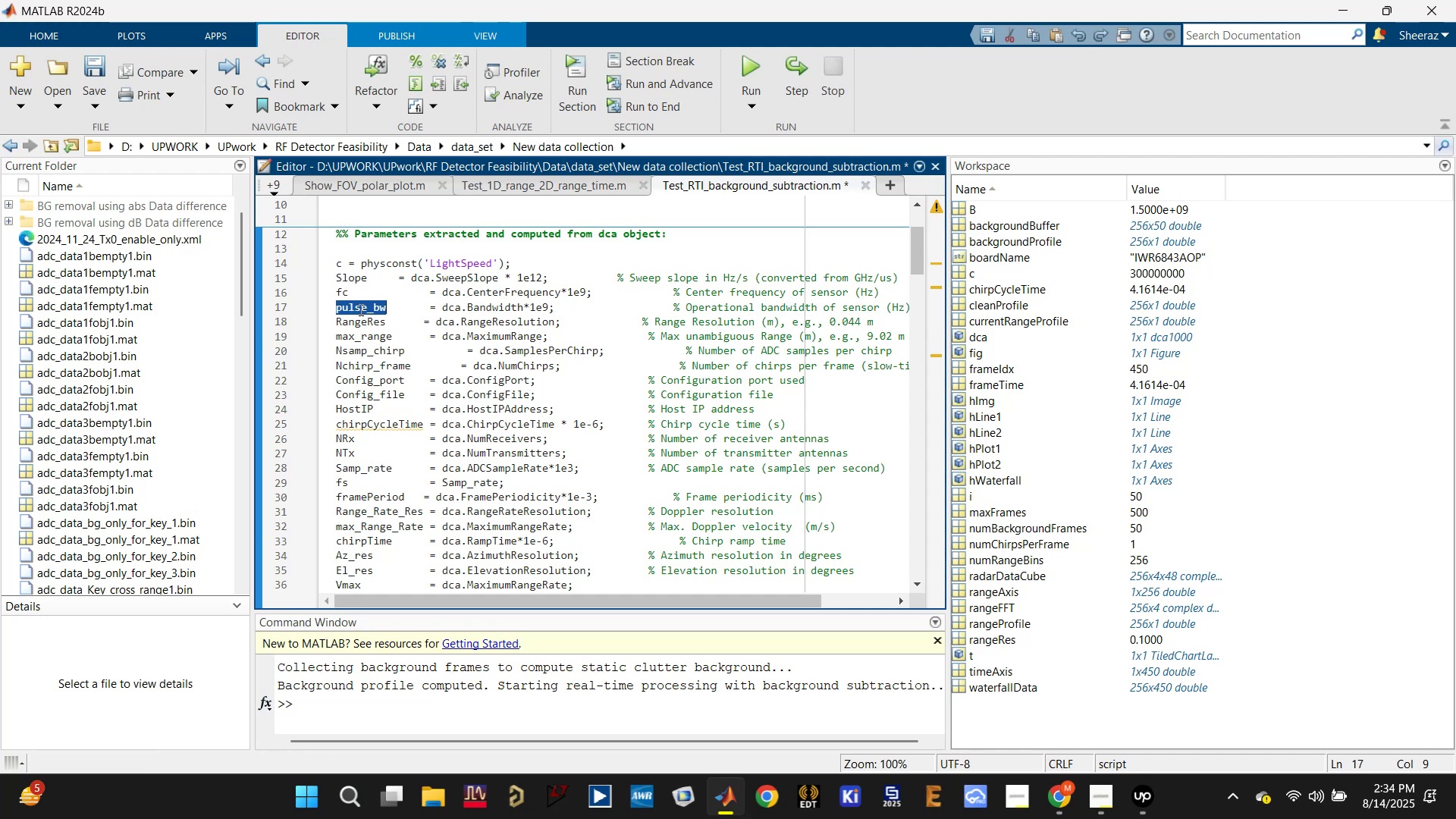 
key(Control+C)
 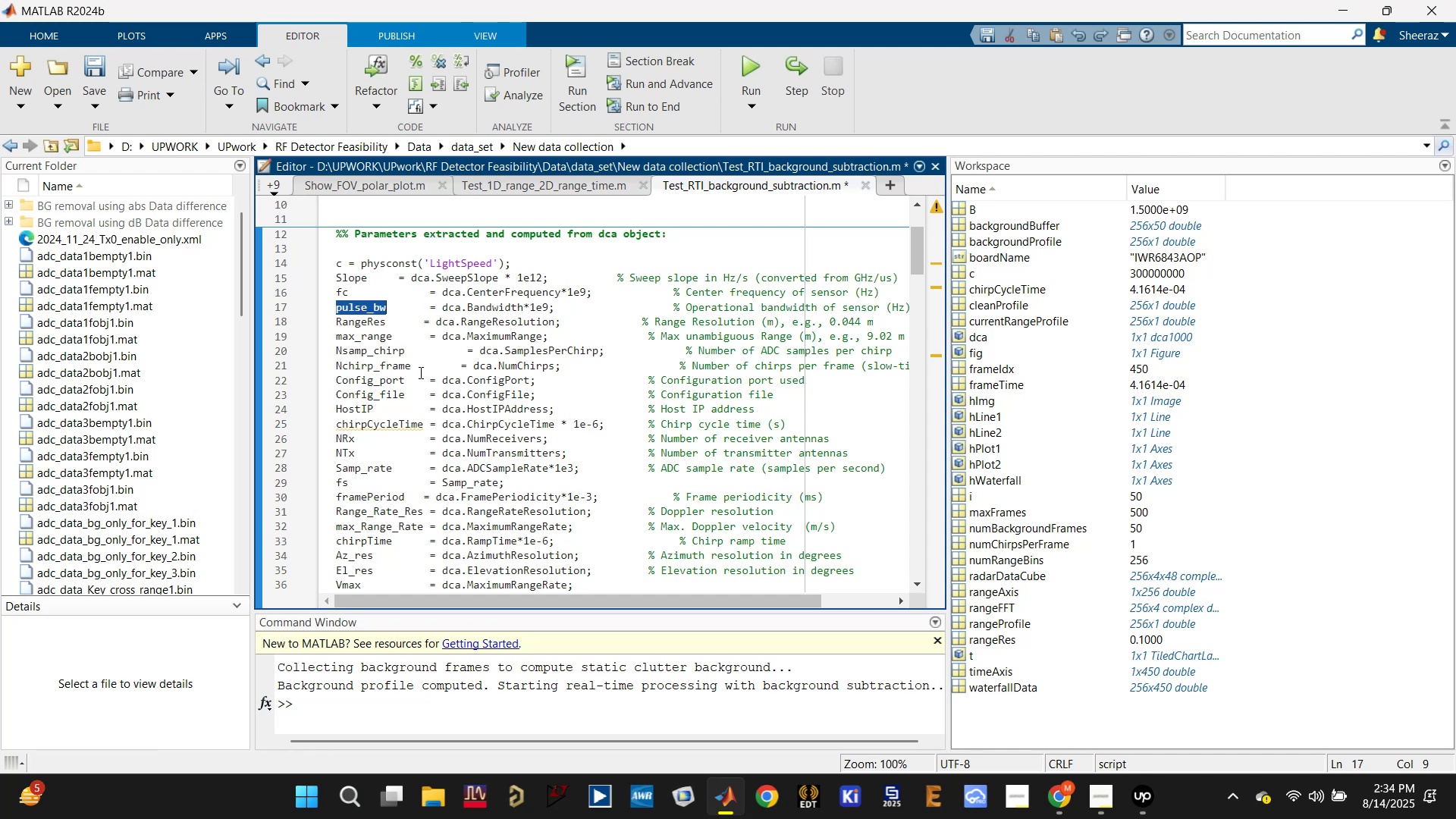 
scroll: coordinate [420, 521], scroll_direction: down, amount: 4.0
 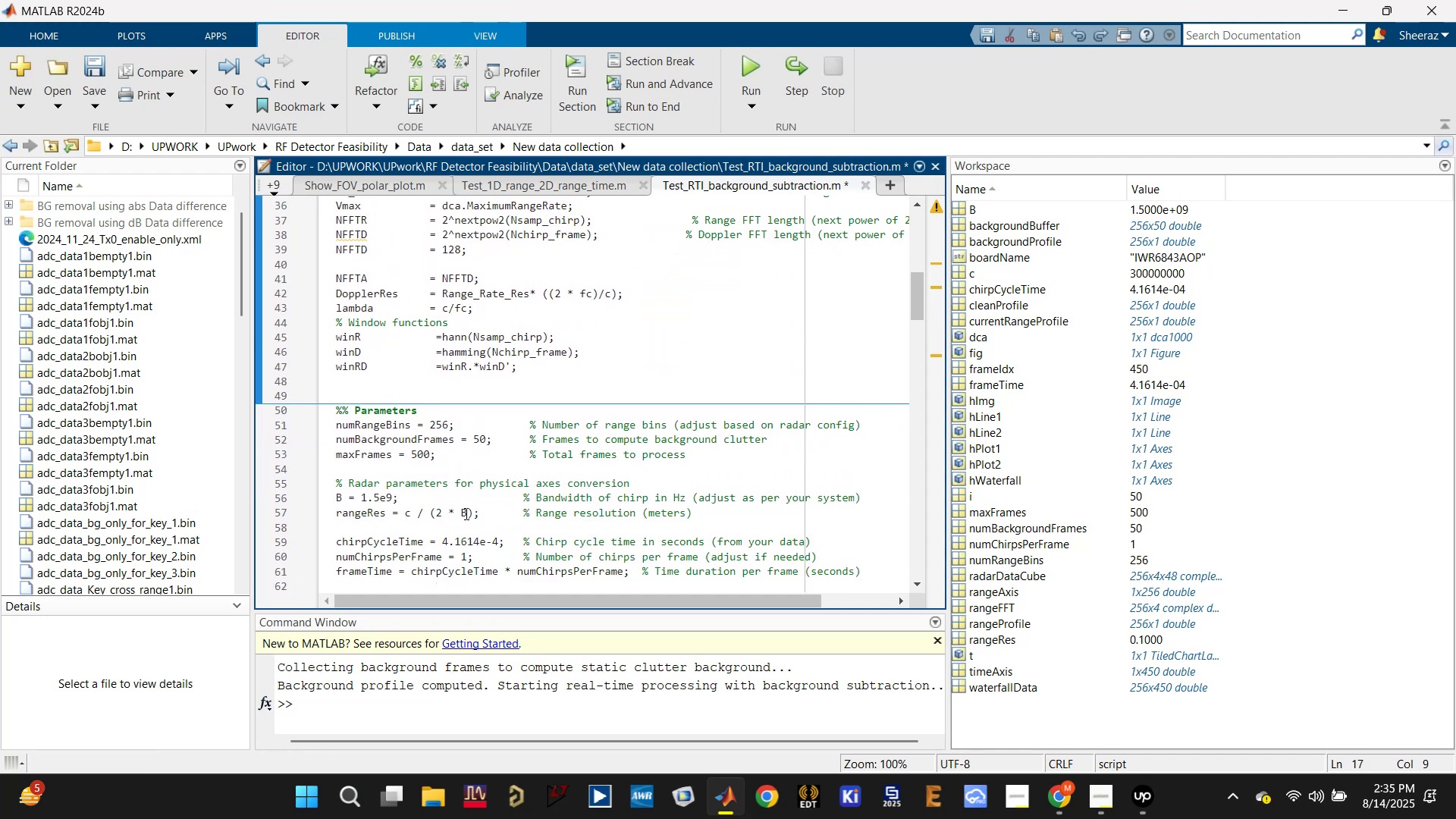 
key(Control+ControlLeft)
 